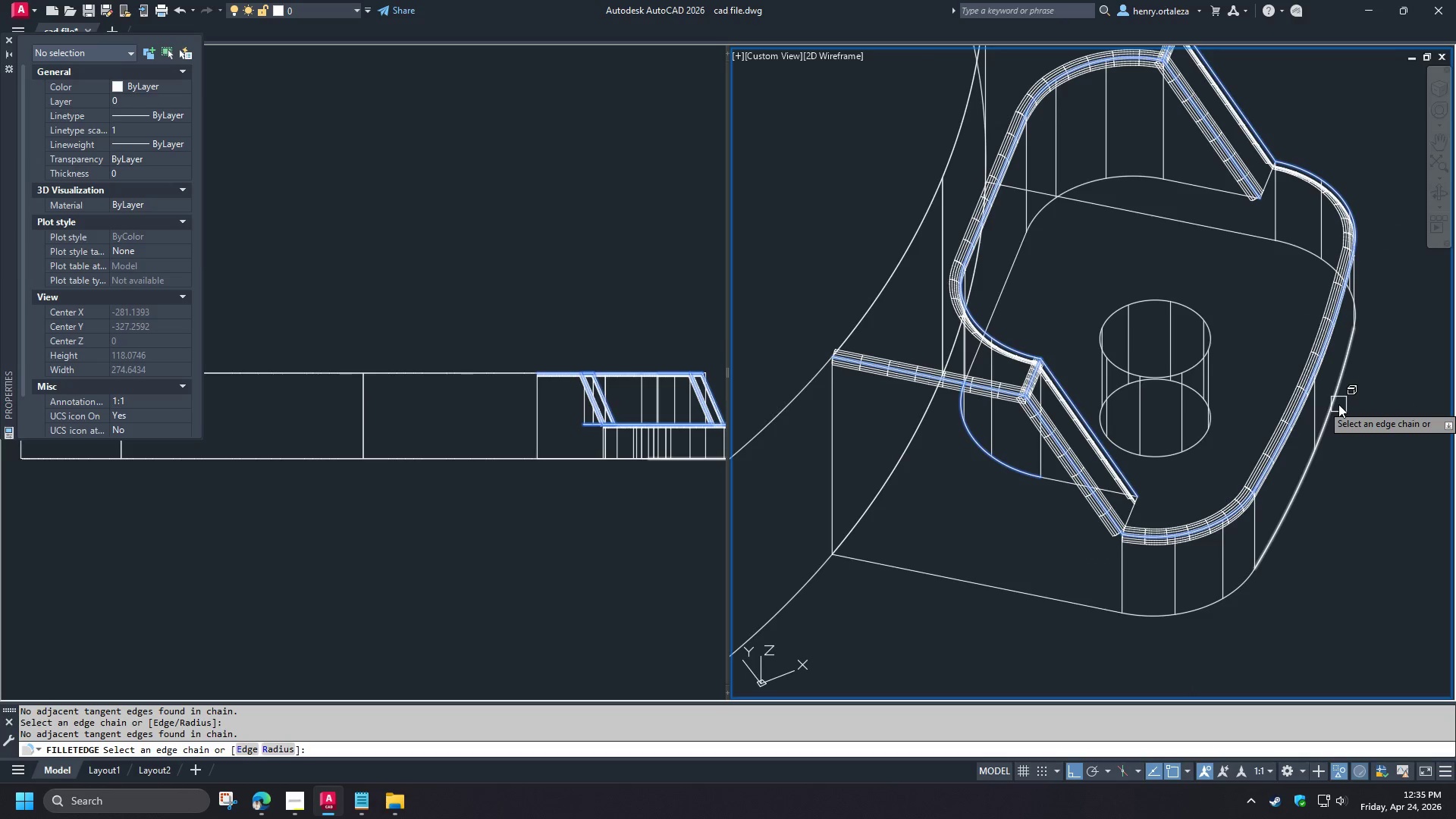 
left_click([1338, 404])
 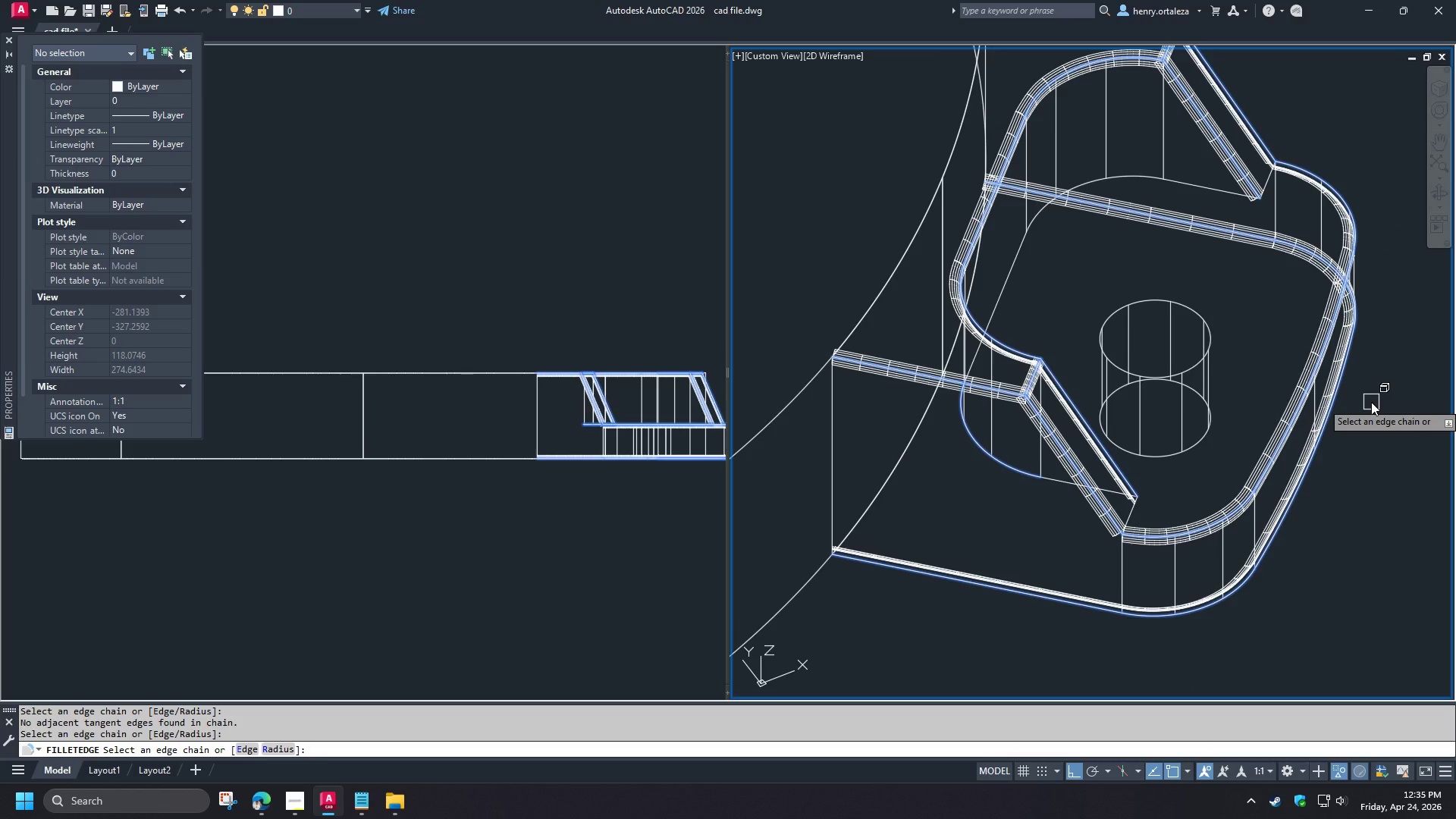 
wait(5.81)
 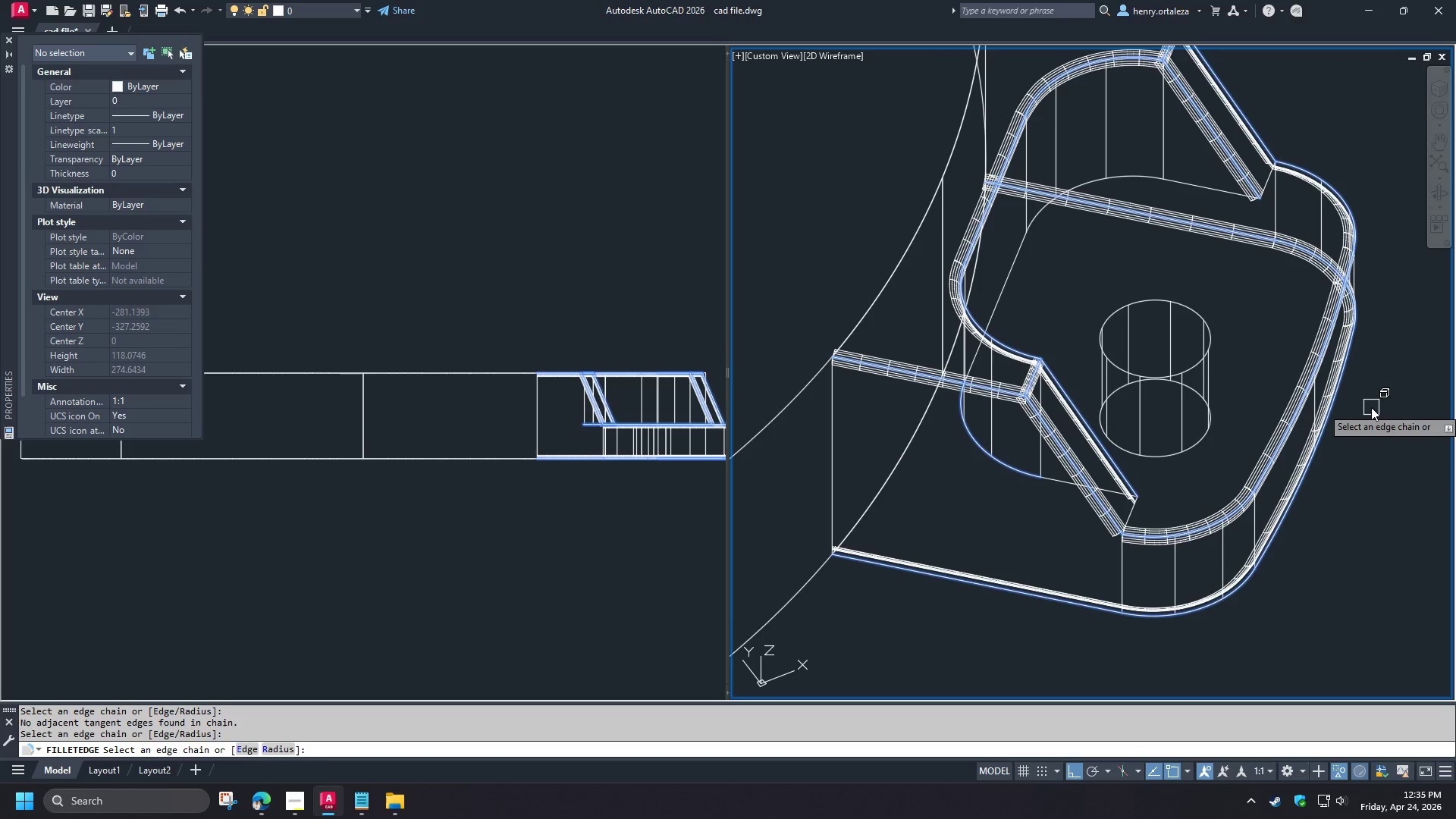 
key(Space)
 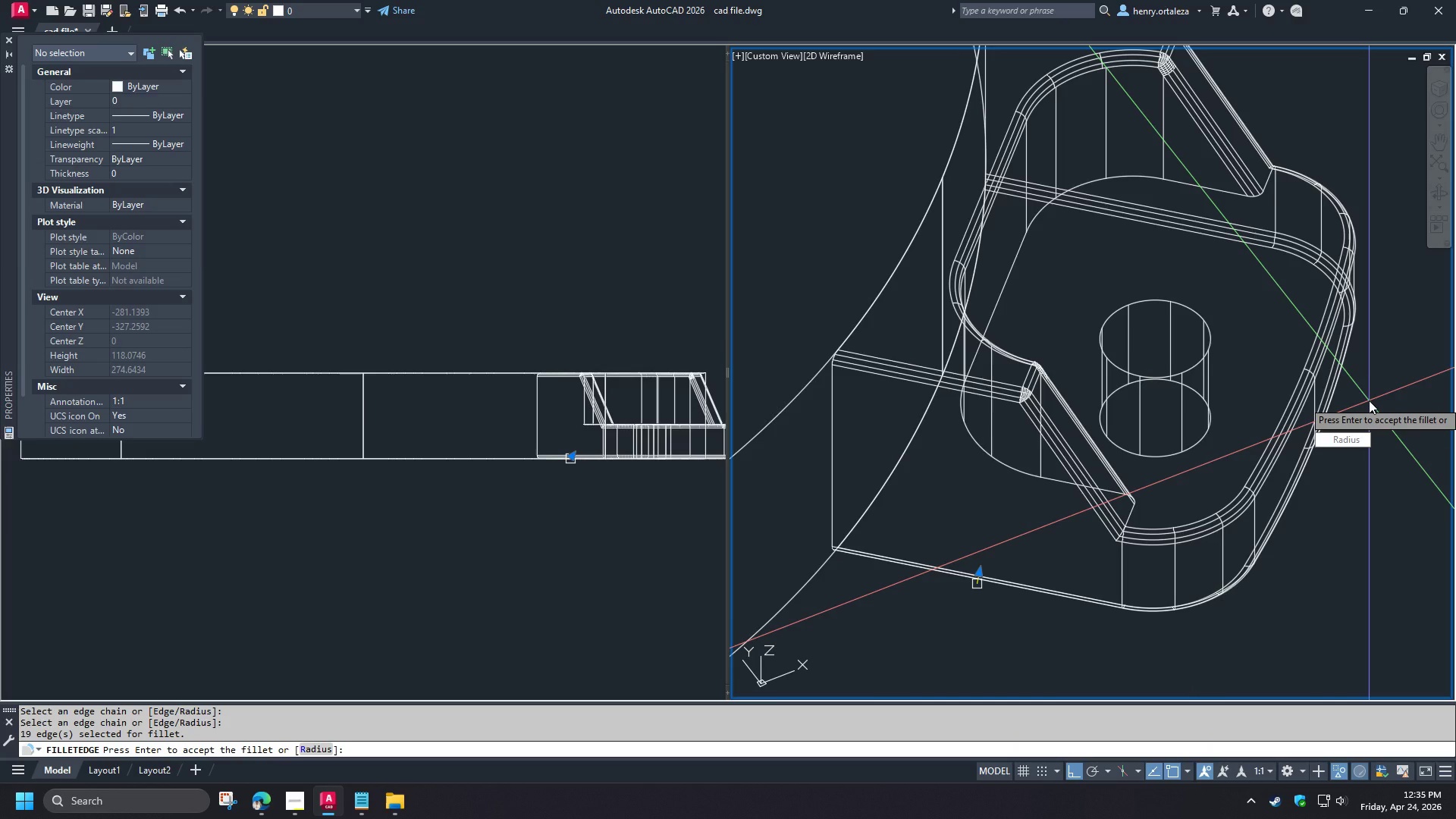 
key(Space)
 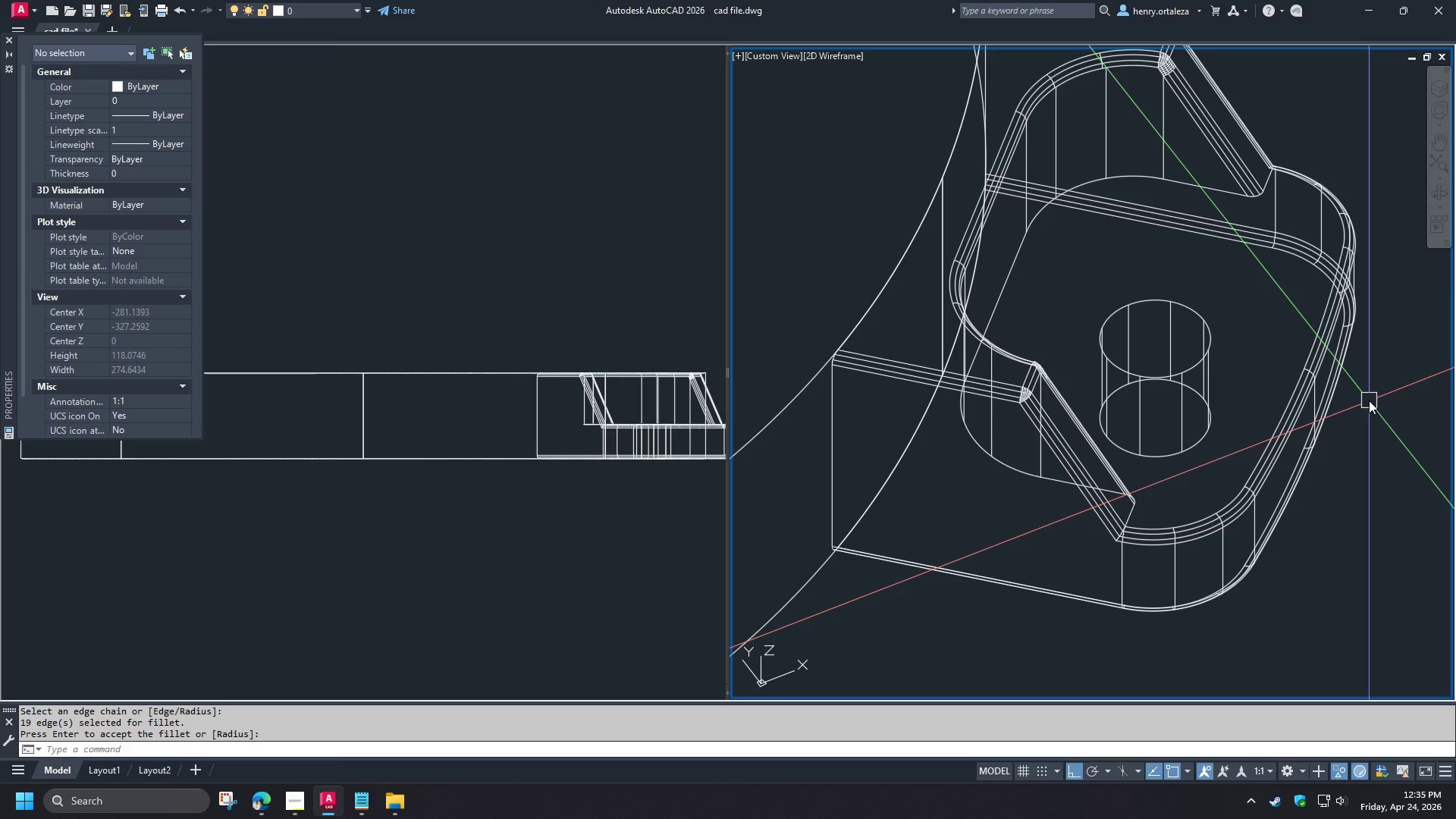 
hold_key(key=ShiftLeft, duration=1.53)
 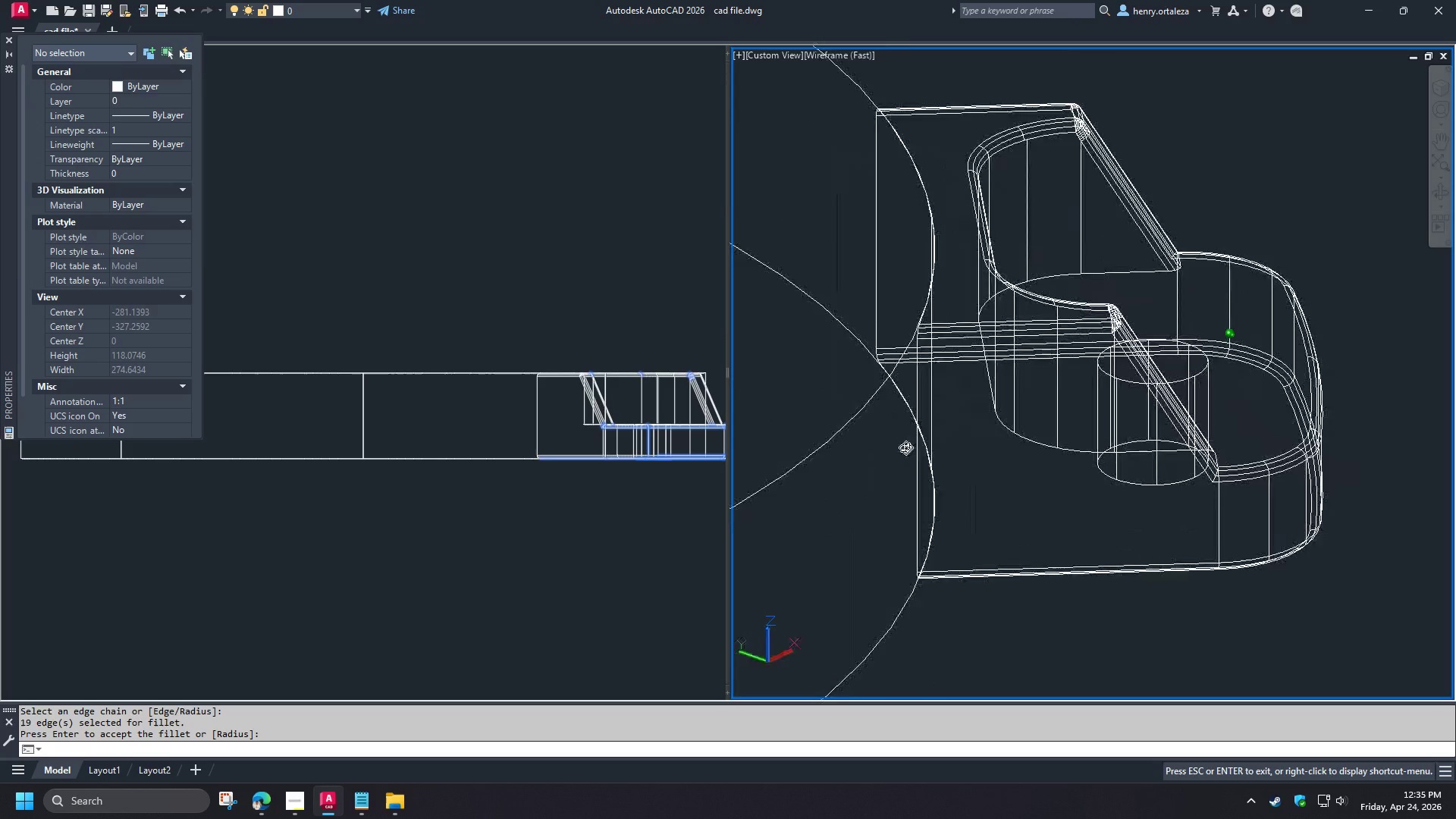 
hold_key(key=ShiftLeft, duration=1.52)
 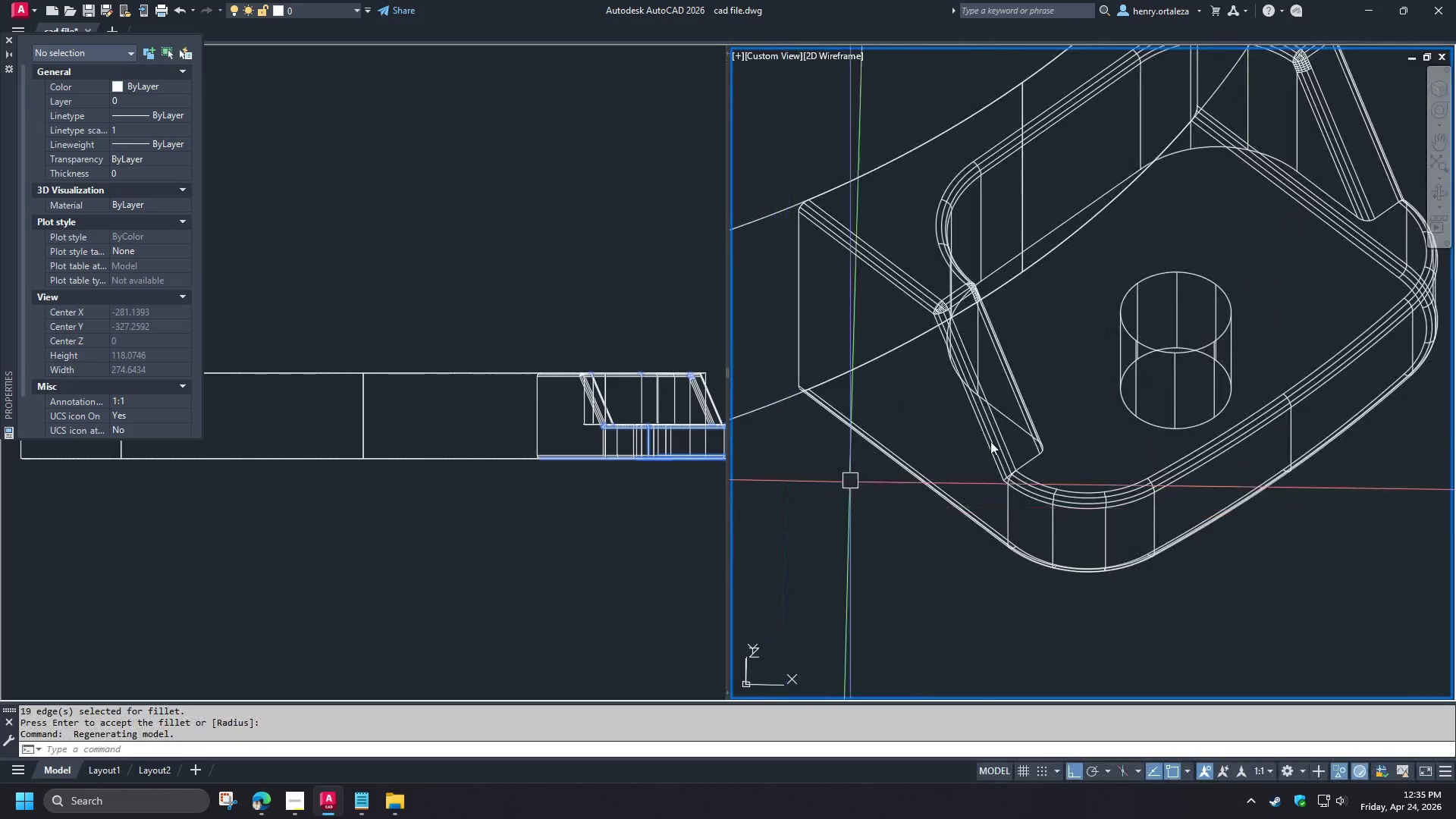 
hold_key(key=ShiftLeft, duration=0.34)
 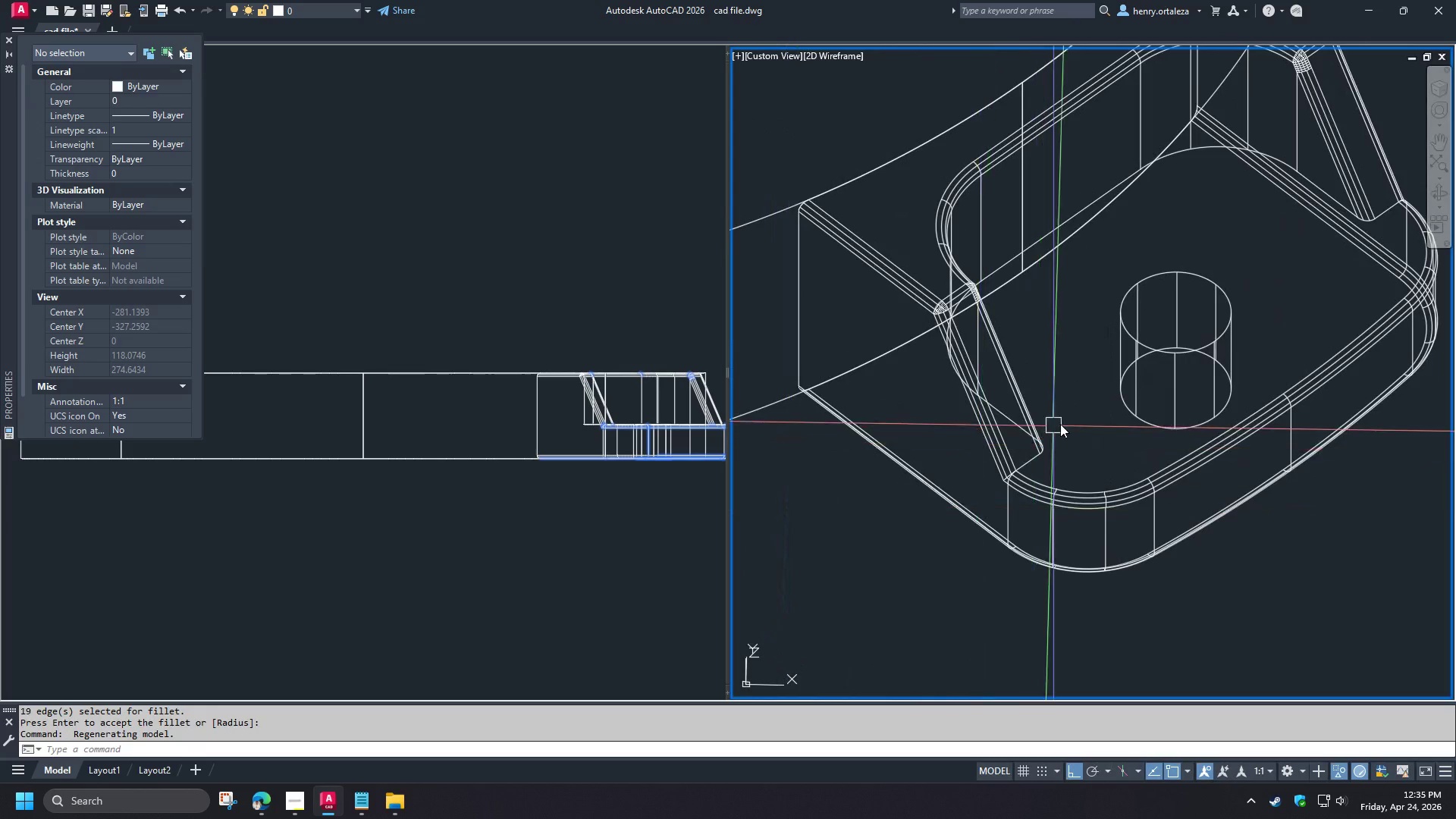 
key(R)
 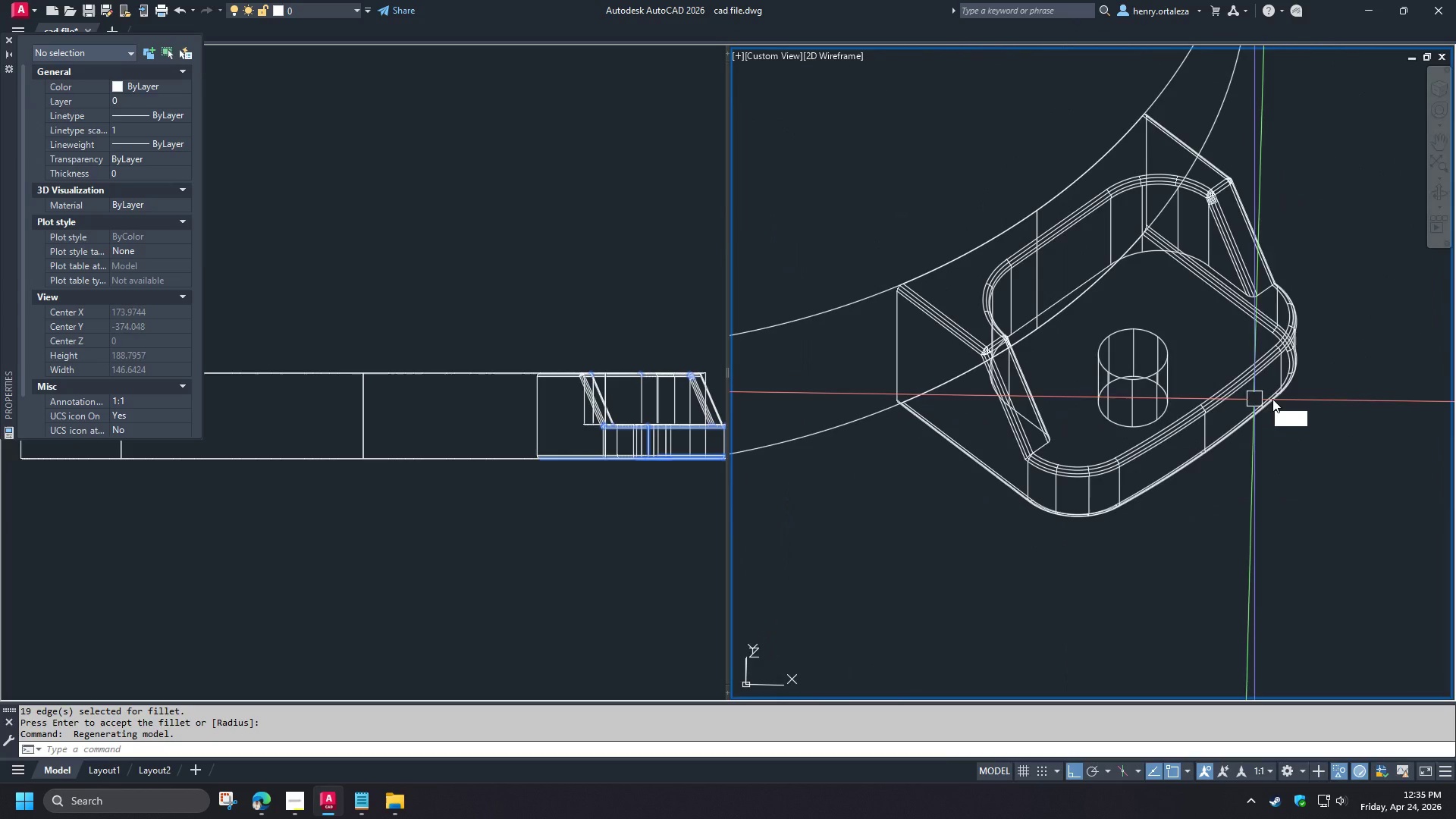 
scroll: coordinate [1060, 424], scroll_direction: down, amount: 1.0
 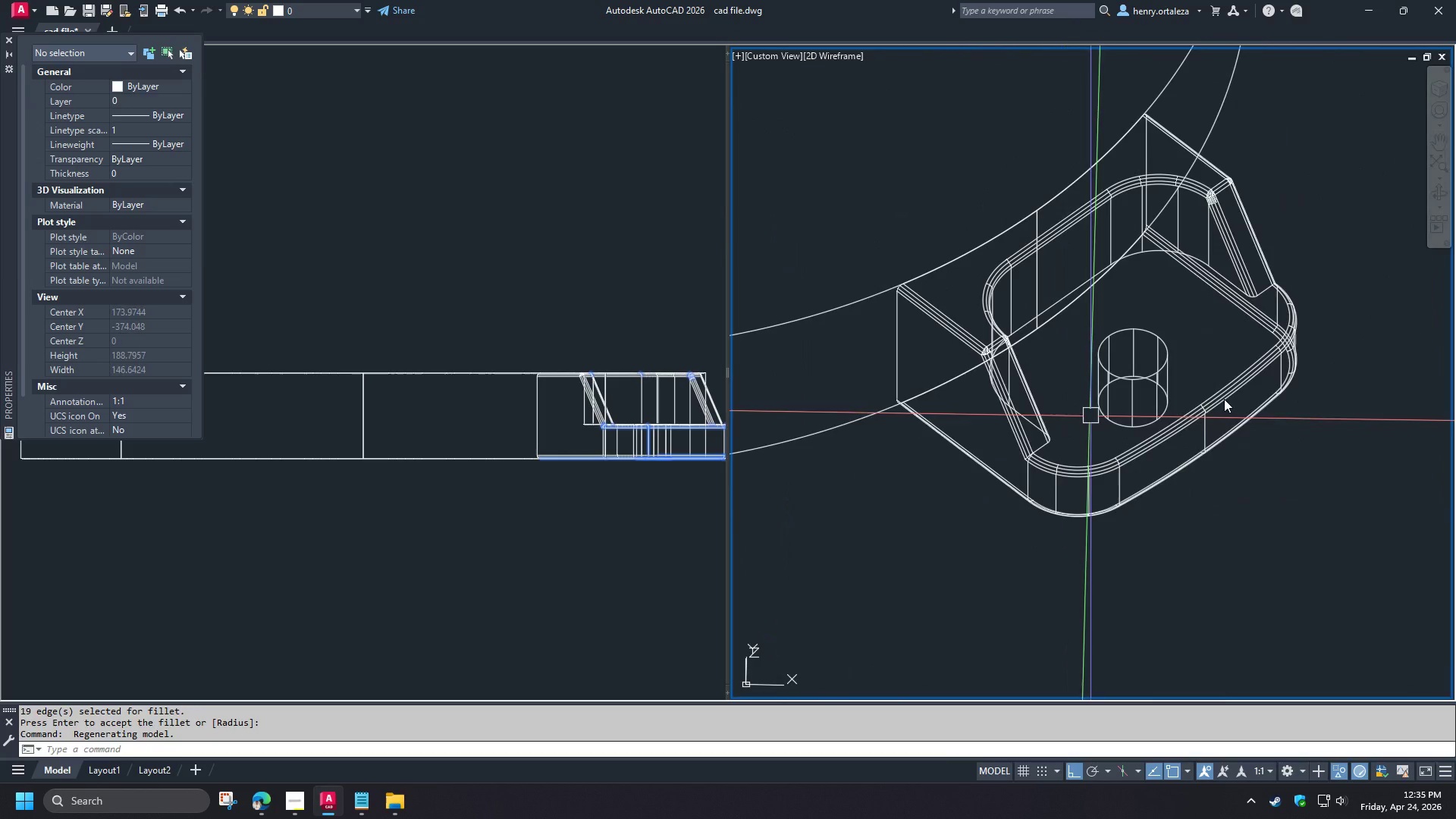 
type(e vs s )
 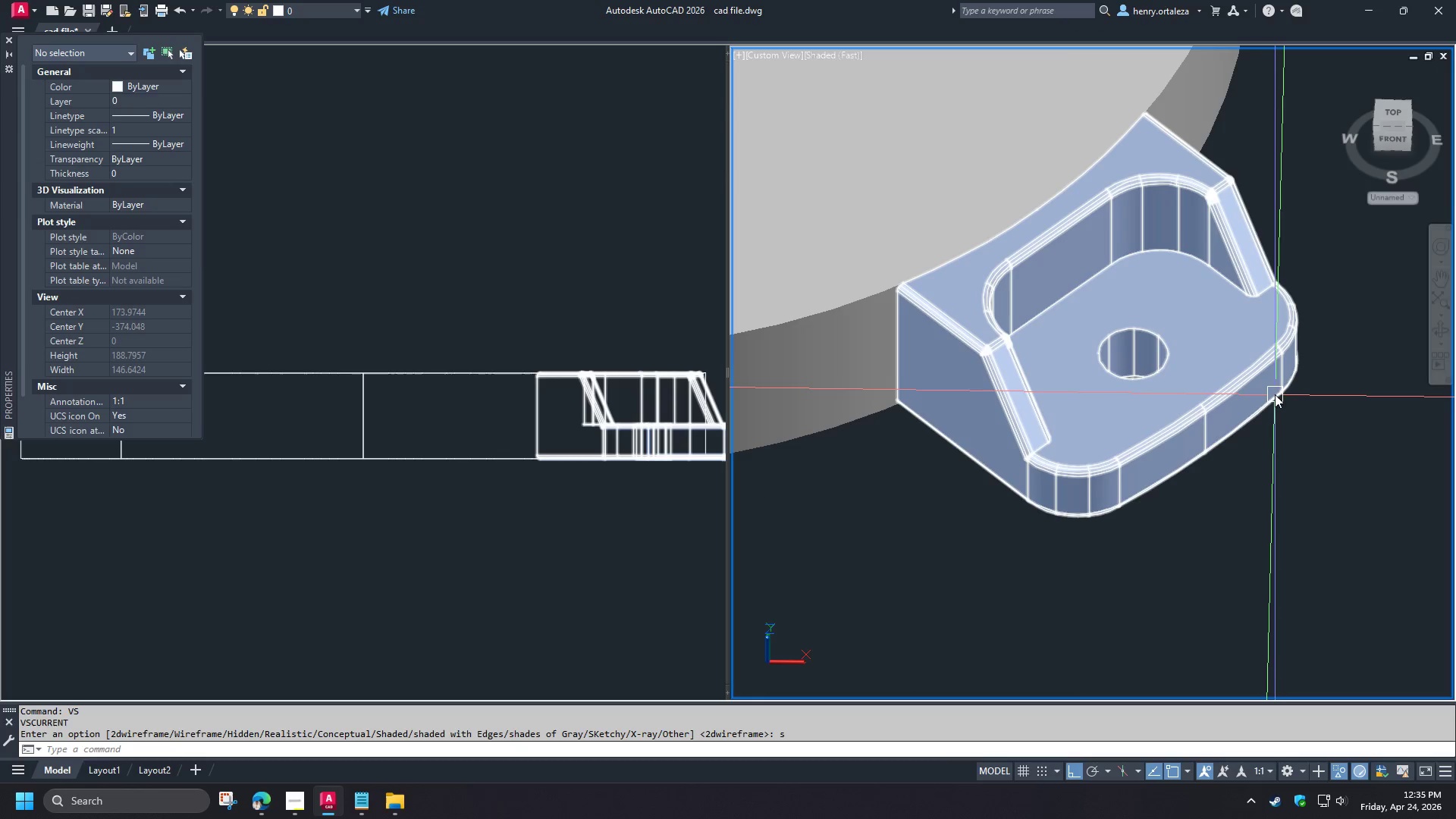 
hold_key(key=ShiftLeft, duration=1.5)
 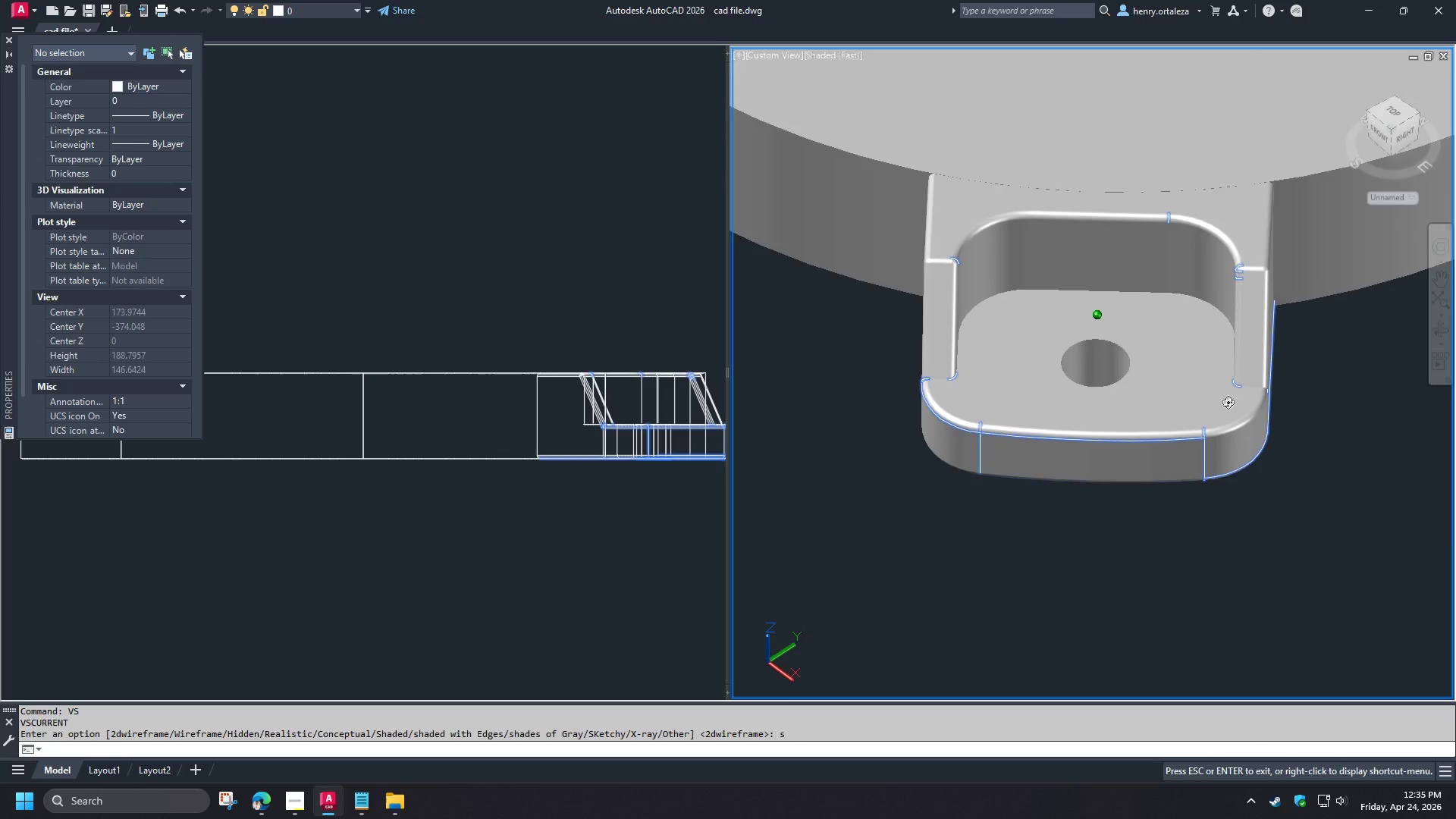 
hold_key(key=ShiftLeft, duration=0.67)
 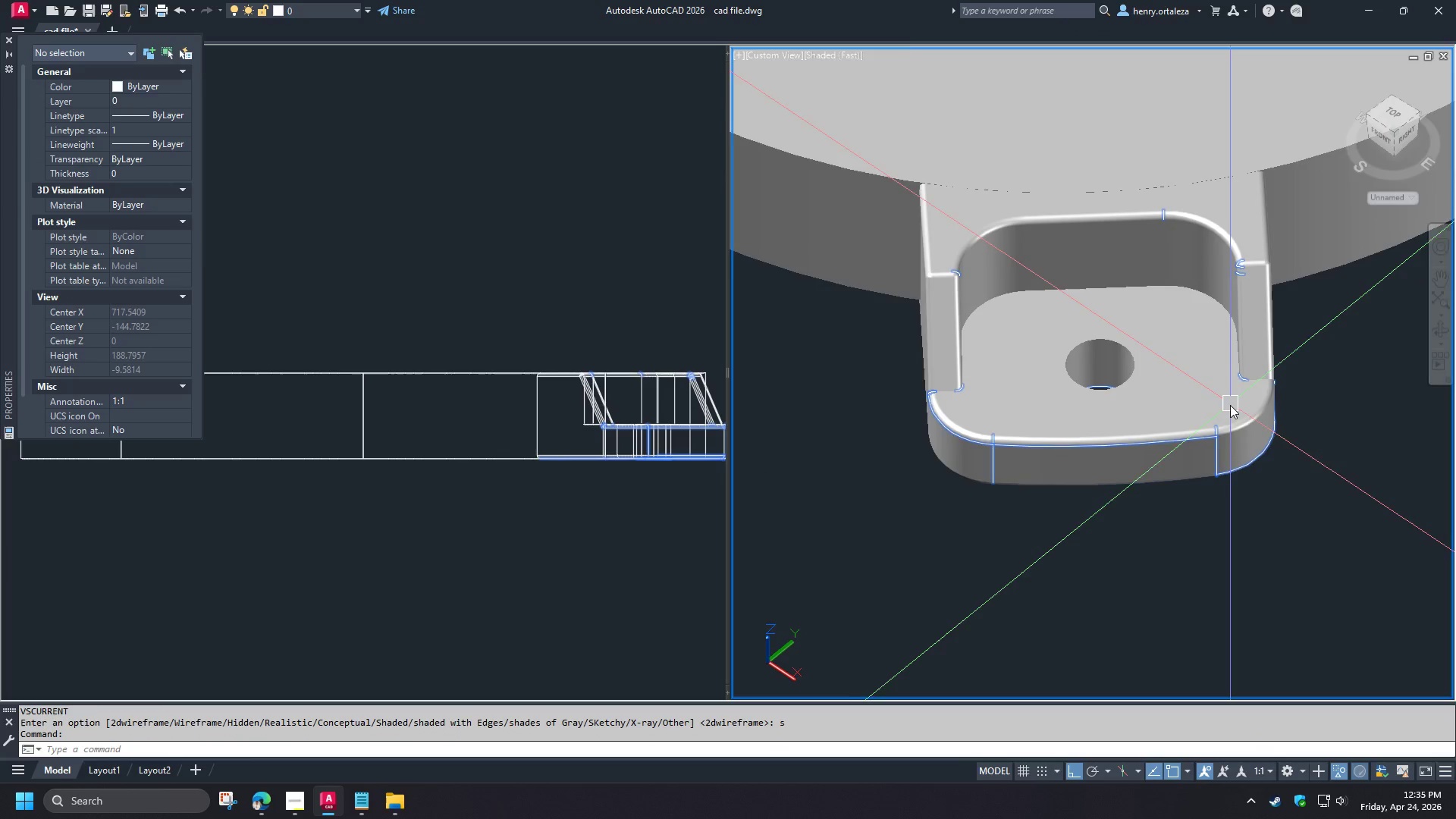 
scroll: coordinate [1230, 407], scroll_direction: down, amount: 2.0
 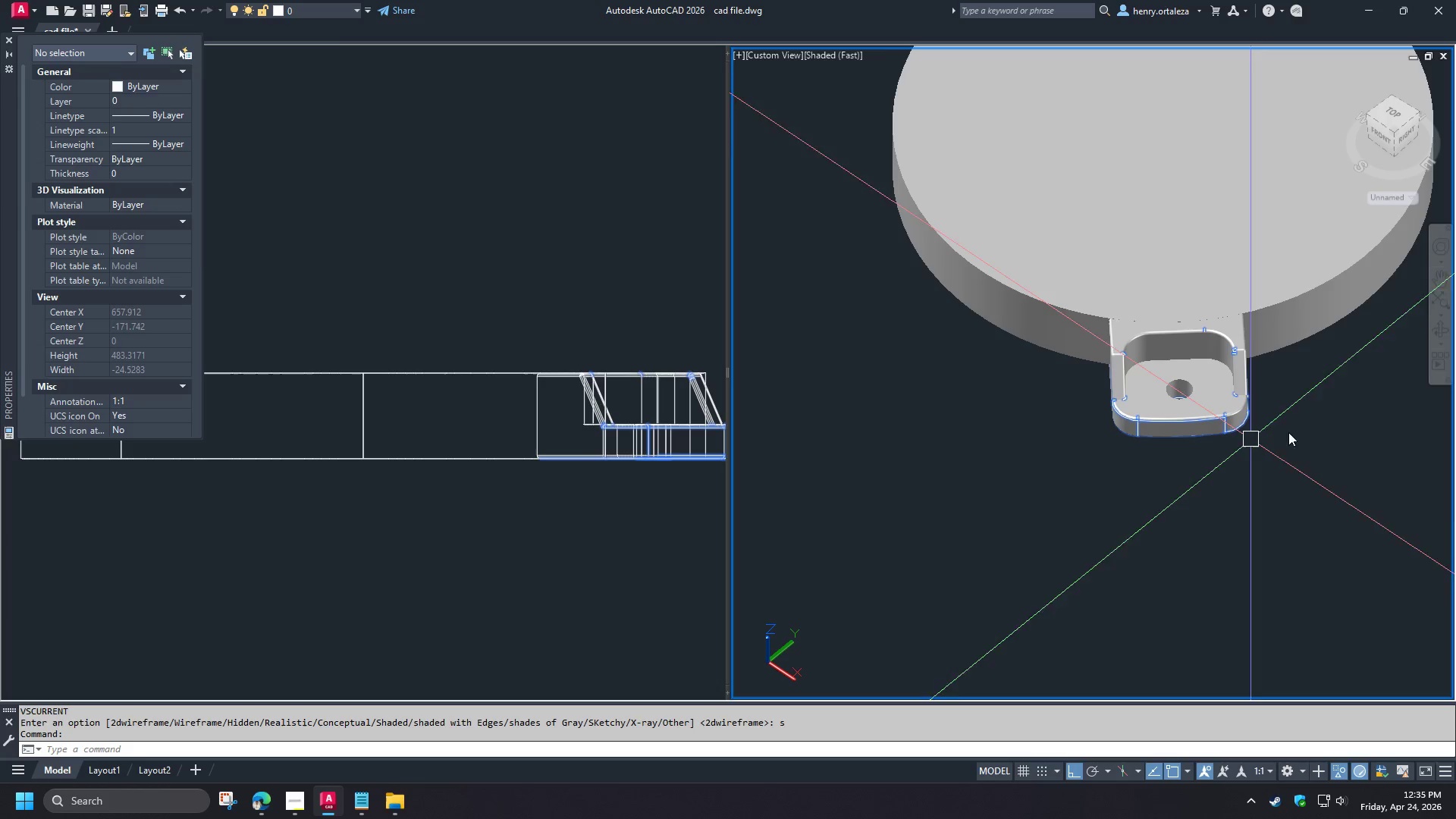 
scroll: coordinate [1289, 416], scroll_direction: up, amount: 1.0
 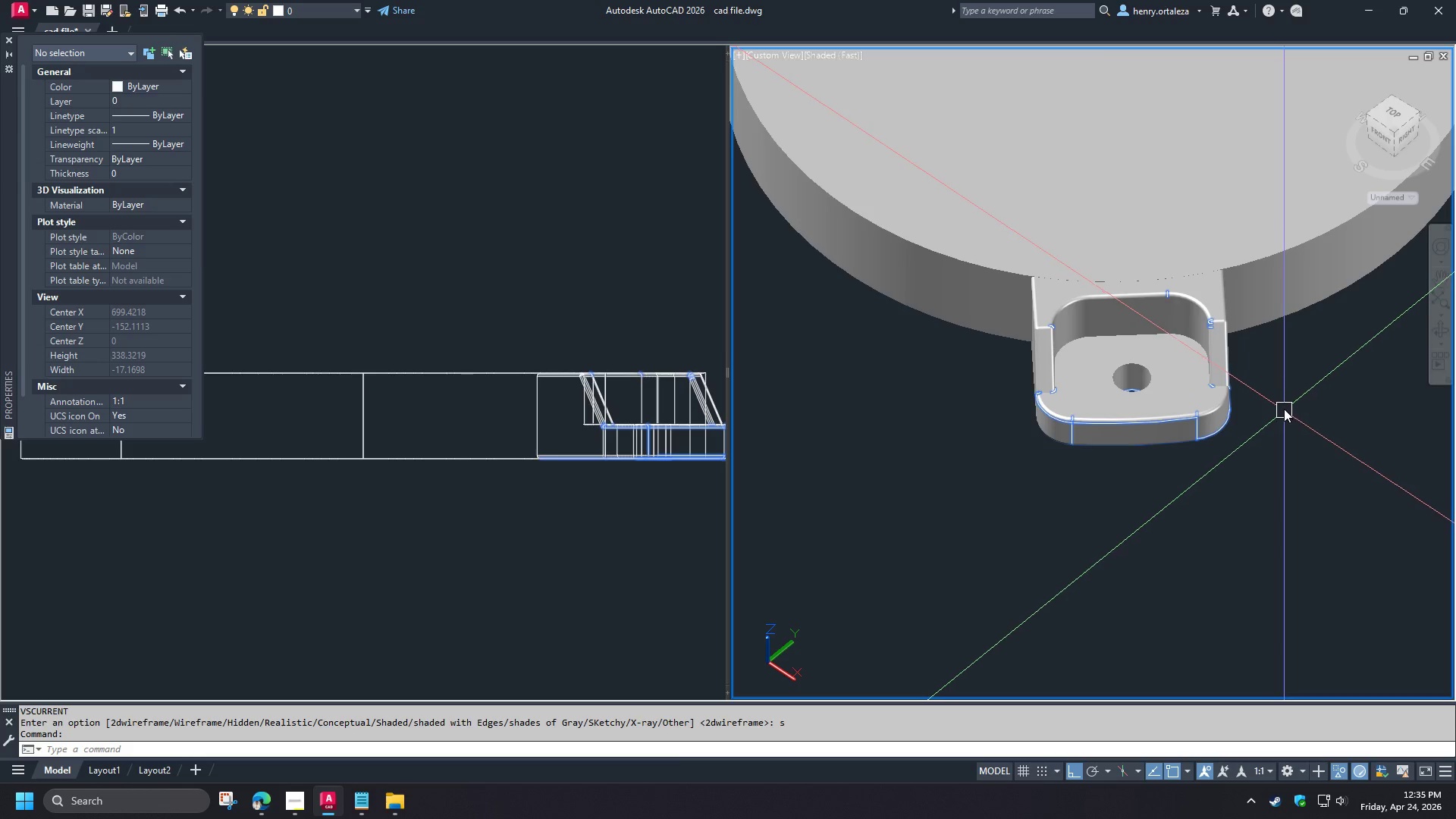 
hold_key(key=ShiftLeft, duration=1.5)
 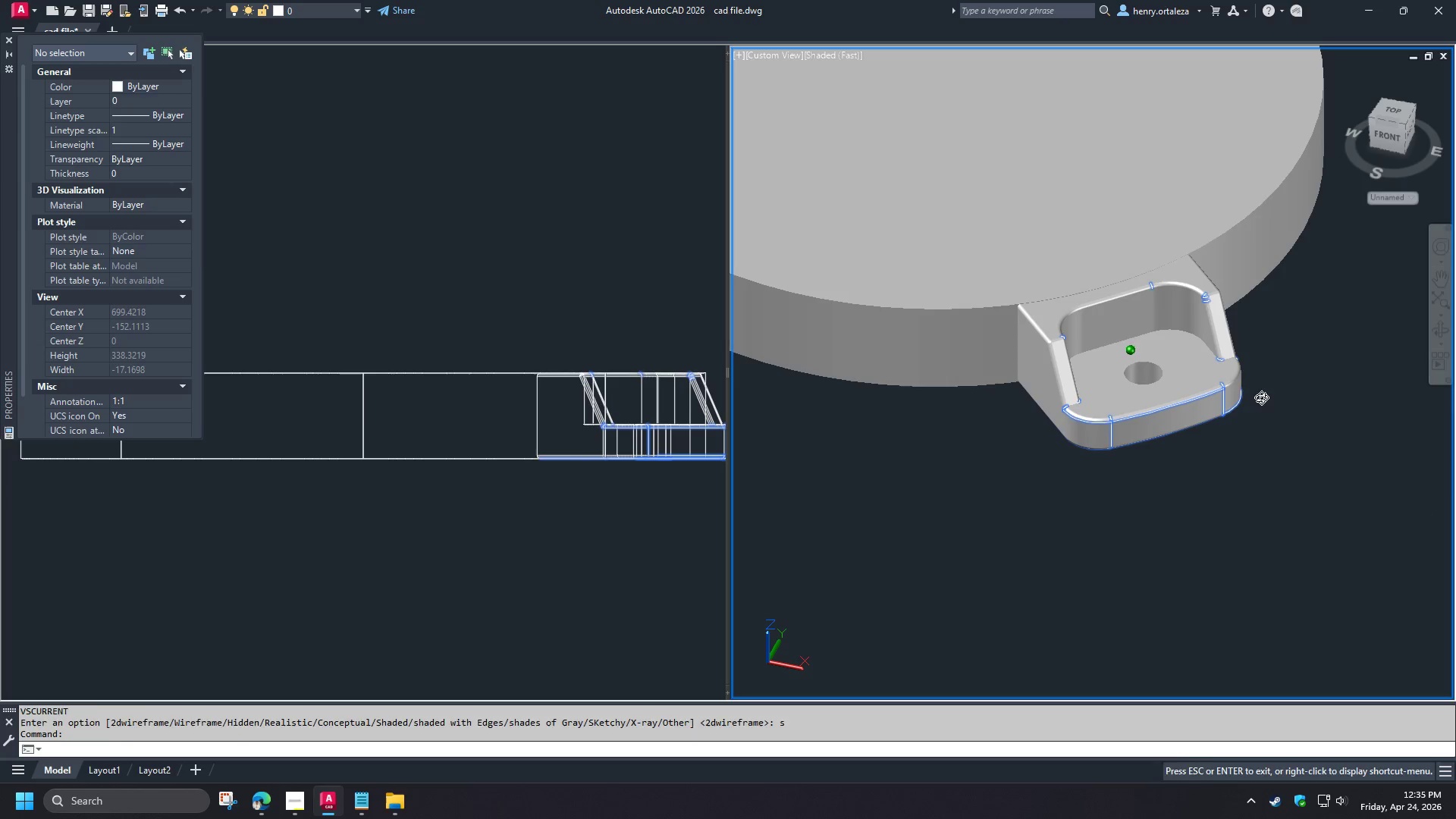 
key(Shift+ShiftLeft)
 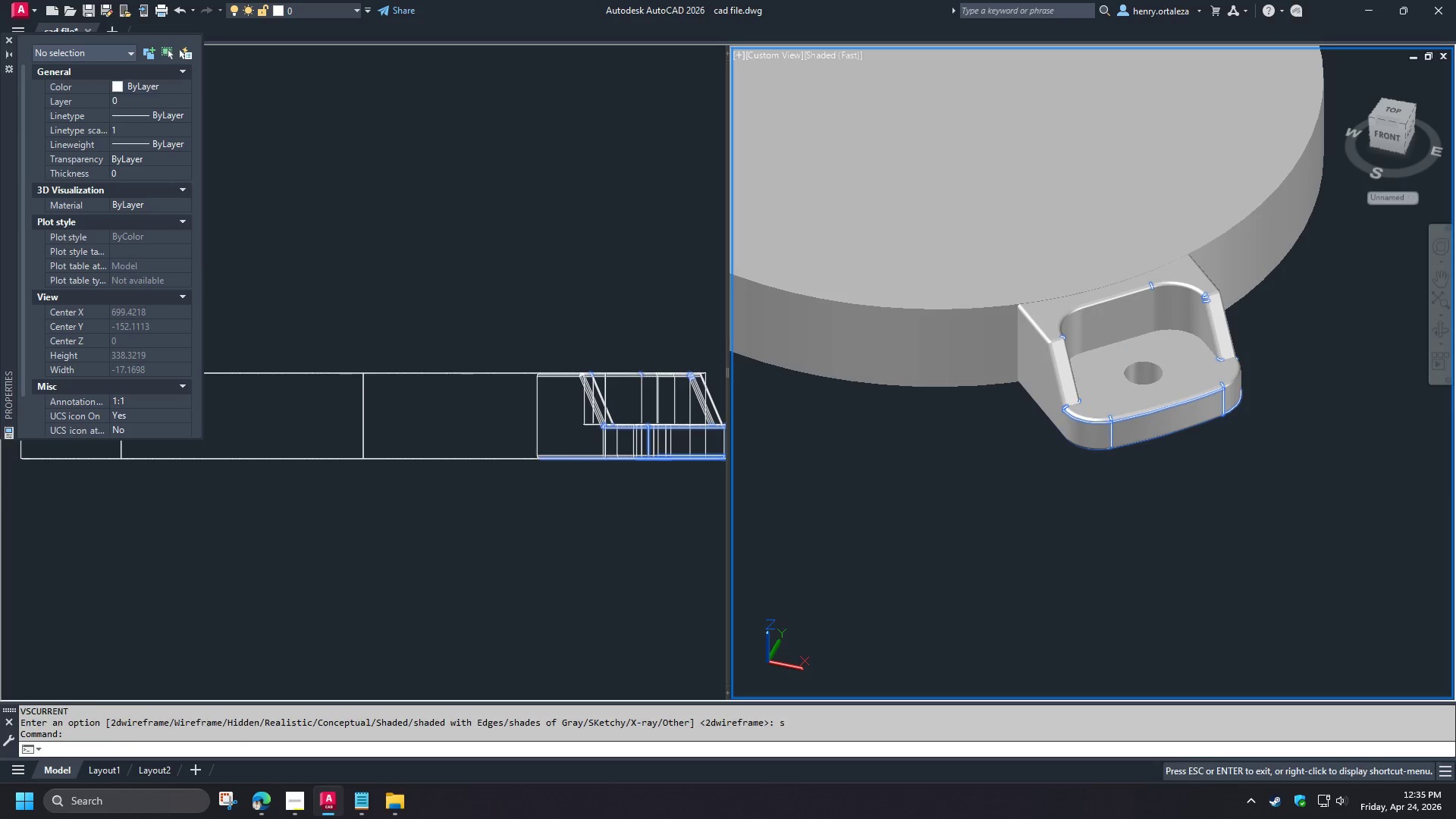 
scroll: coordinate [1260, 410], scroll_direction: down, amount: 2.0
 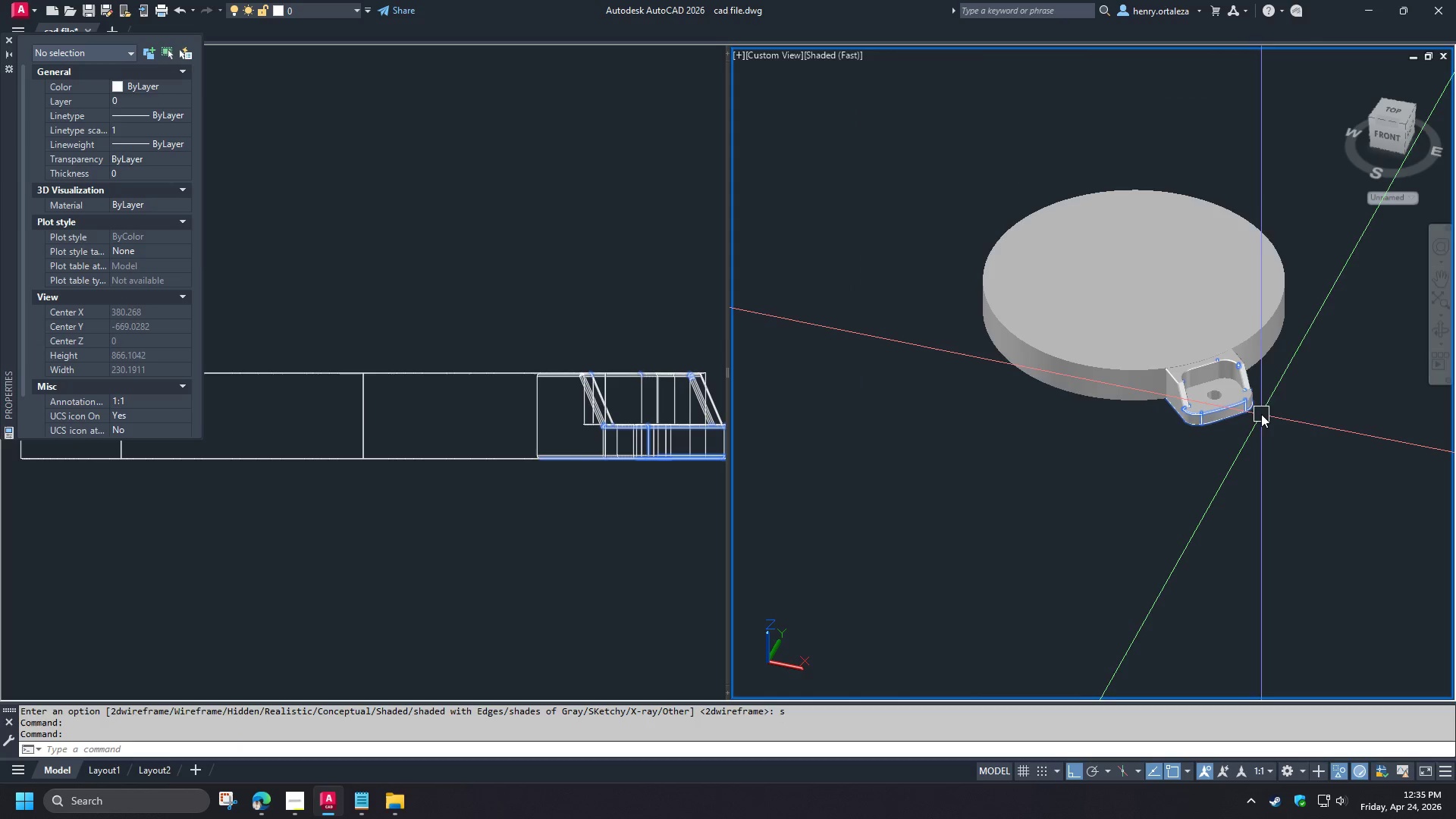 
scroll: coordinate [1282, 413], scroll_direction: up, amount: 1.0
 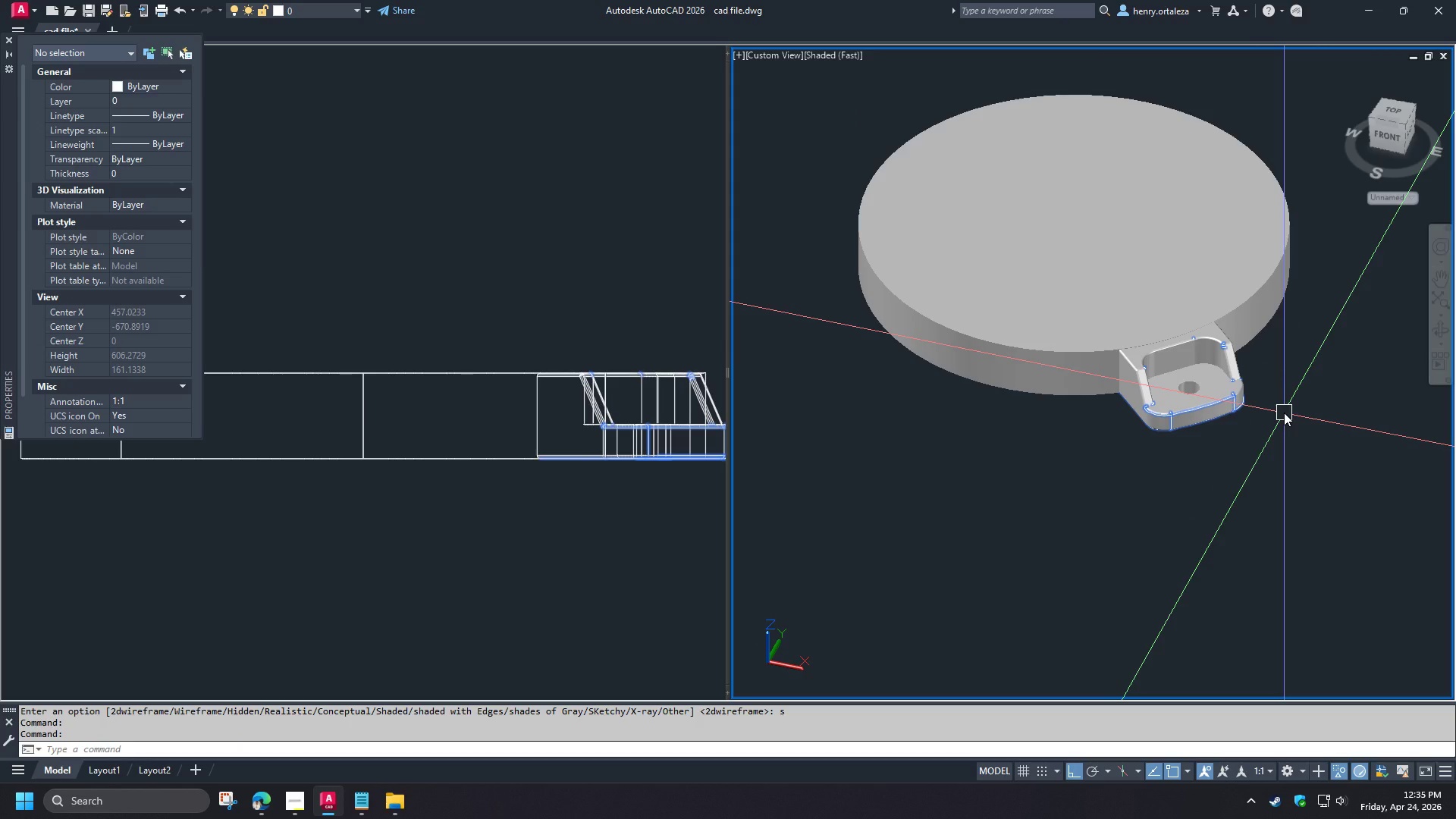 
type(-v se re )
 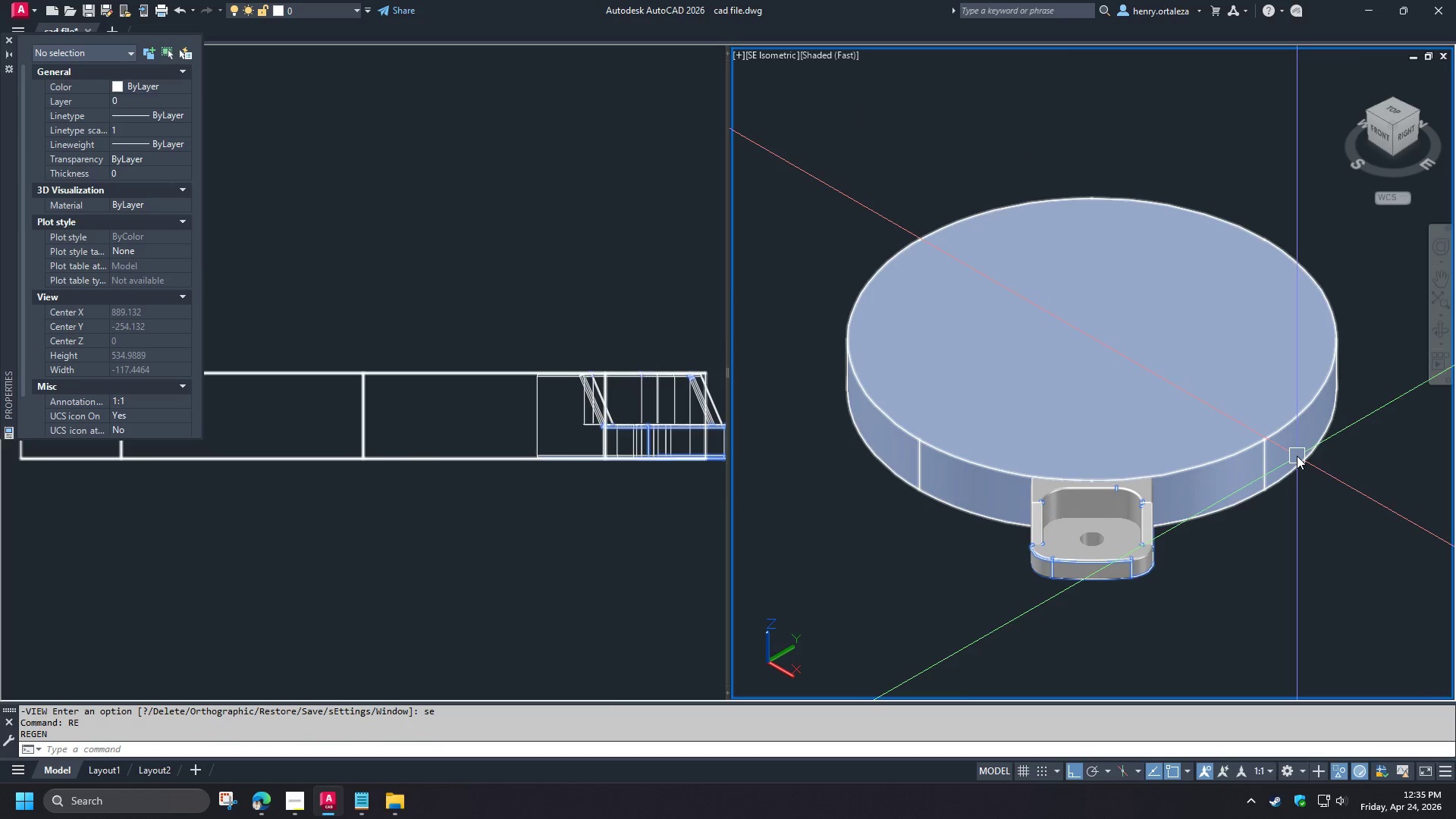 
type(vs 2 )
 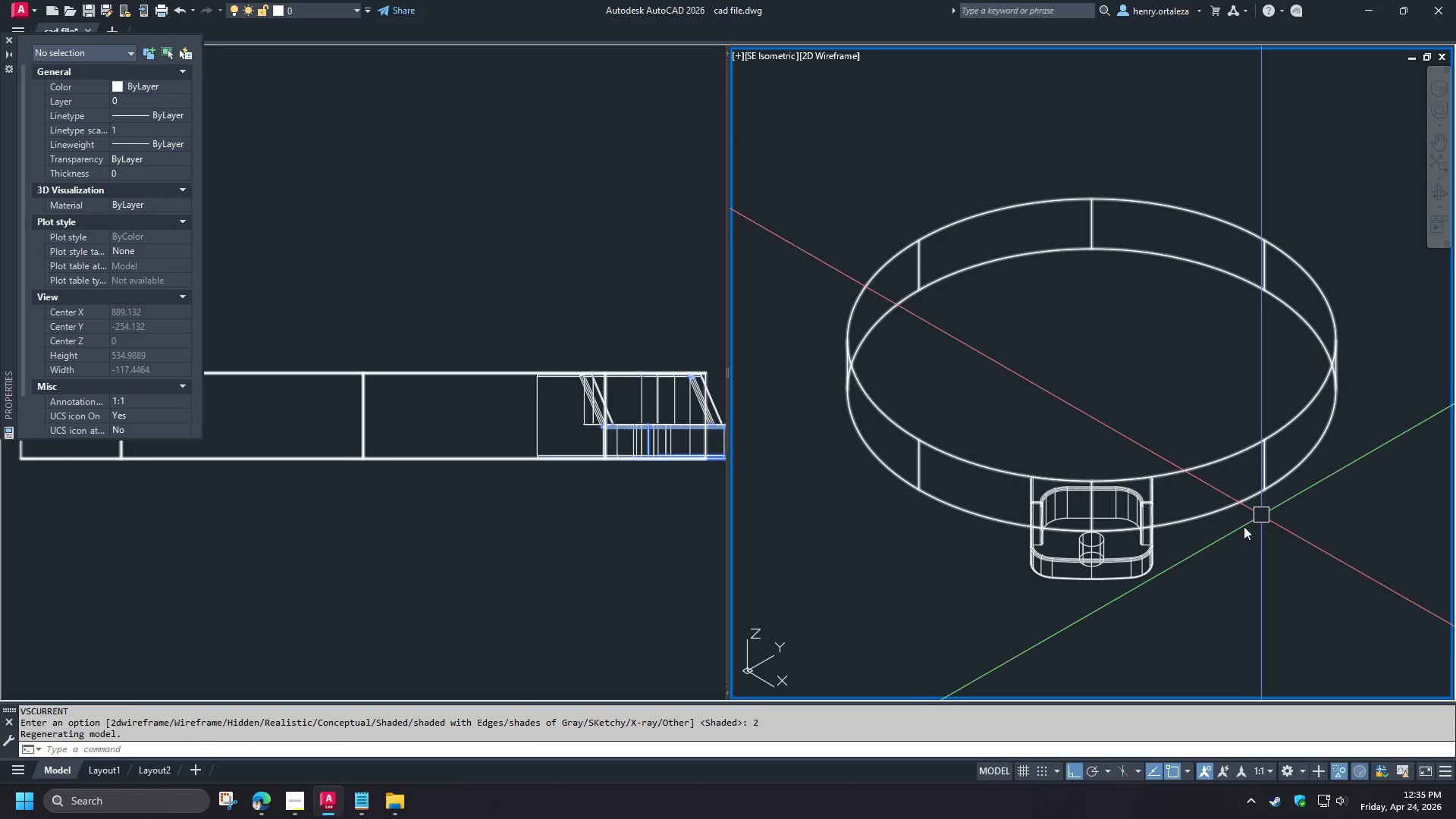 
type(re ar  cen )
 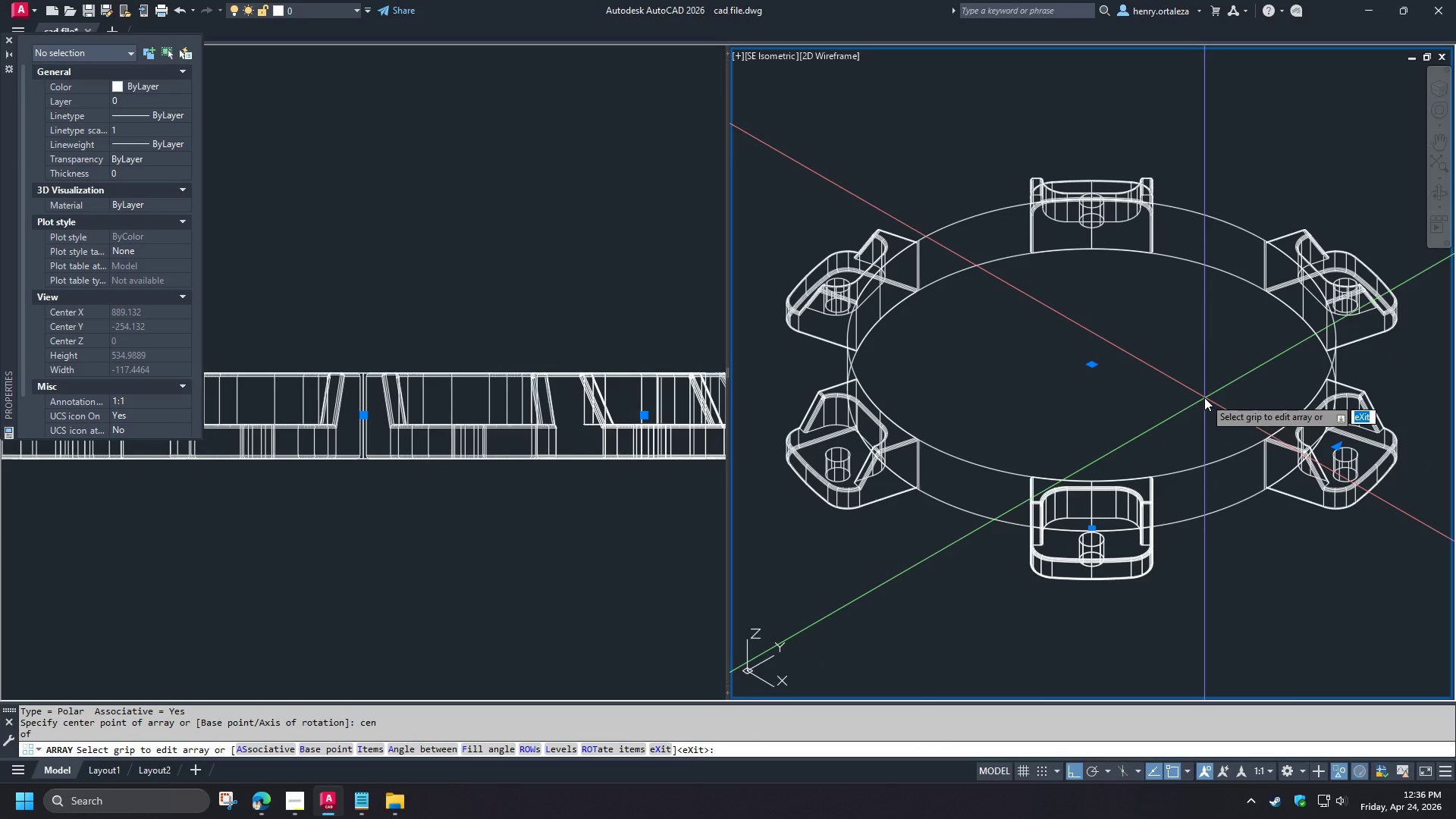 
key(I)
 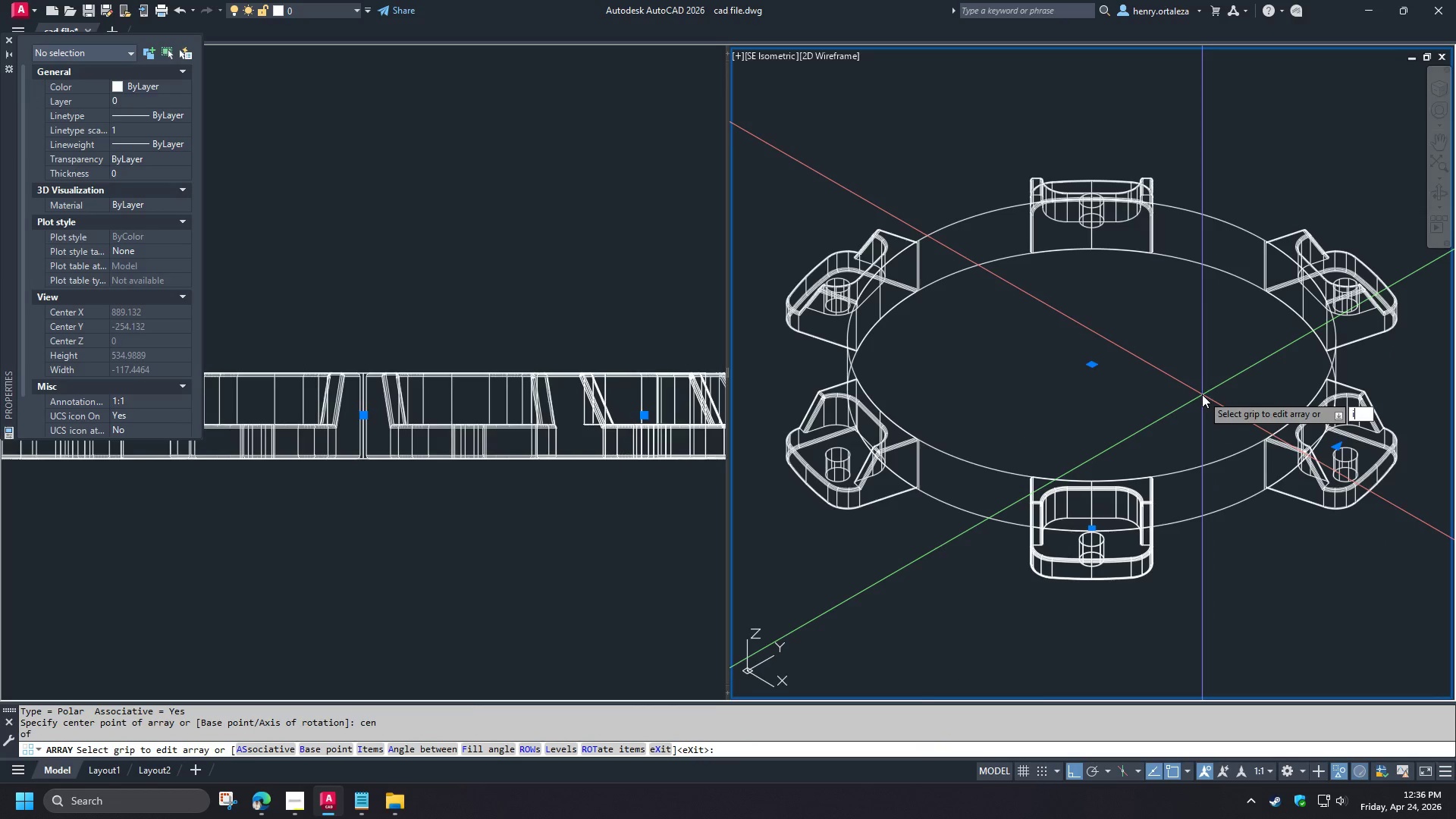 
key(Space)
 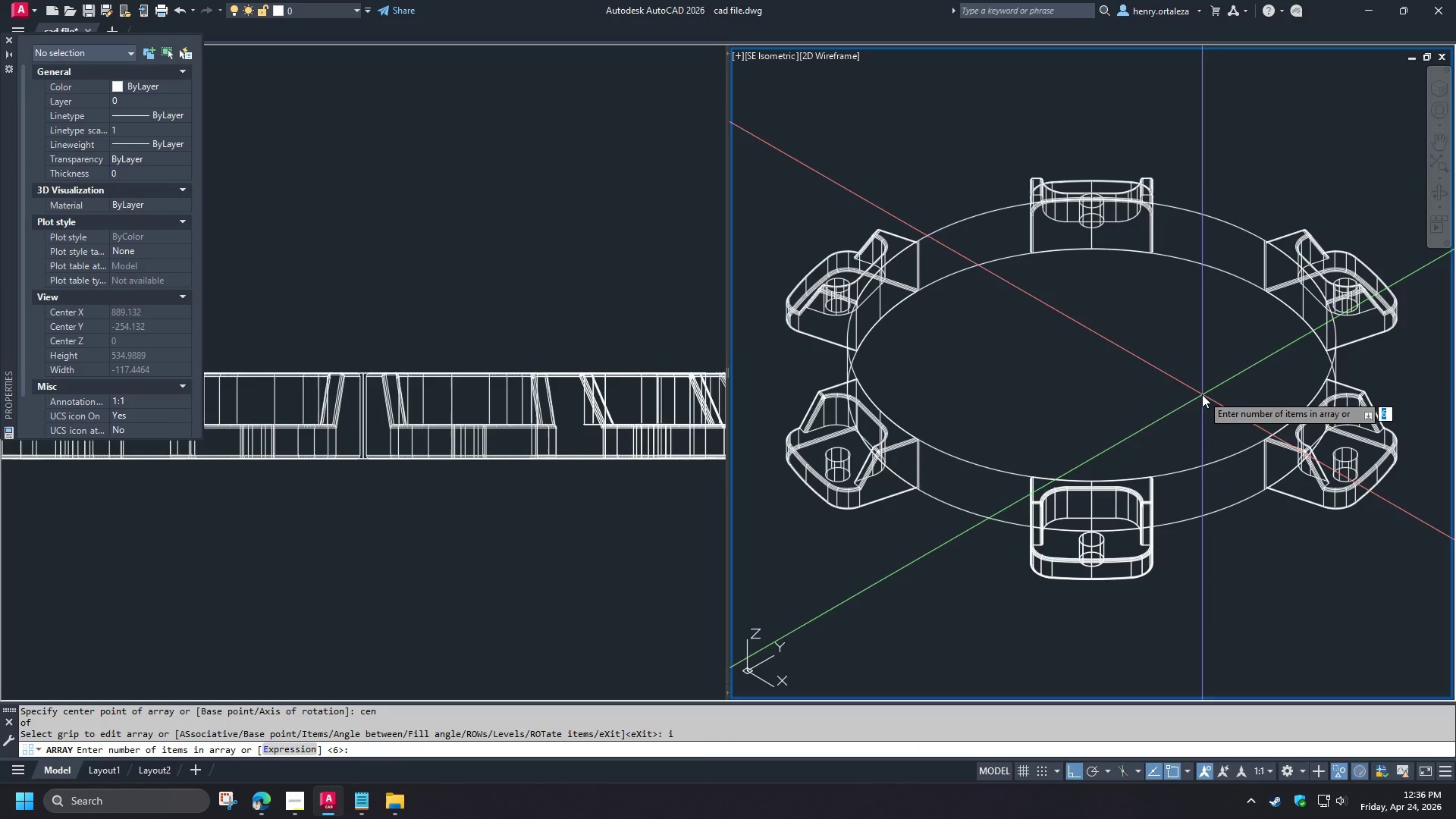 
key(4)
 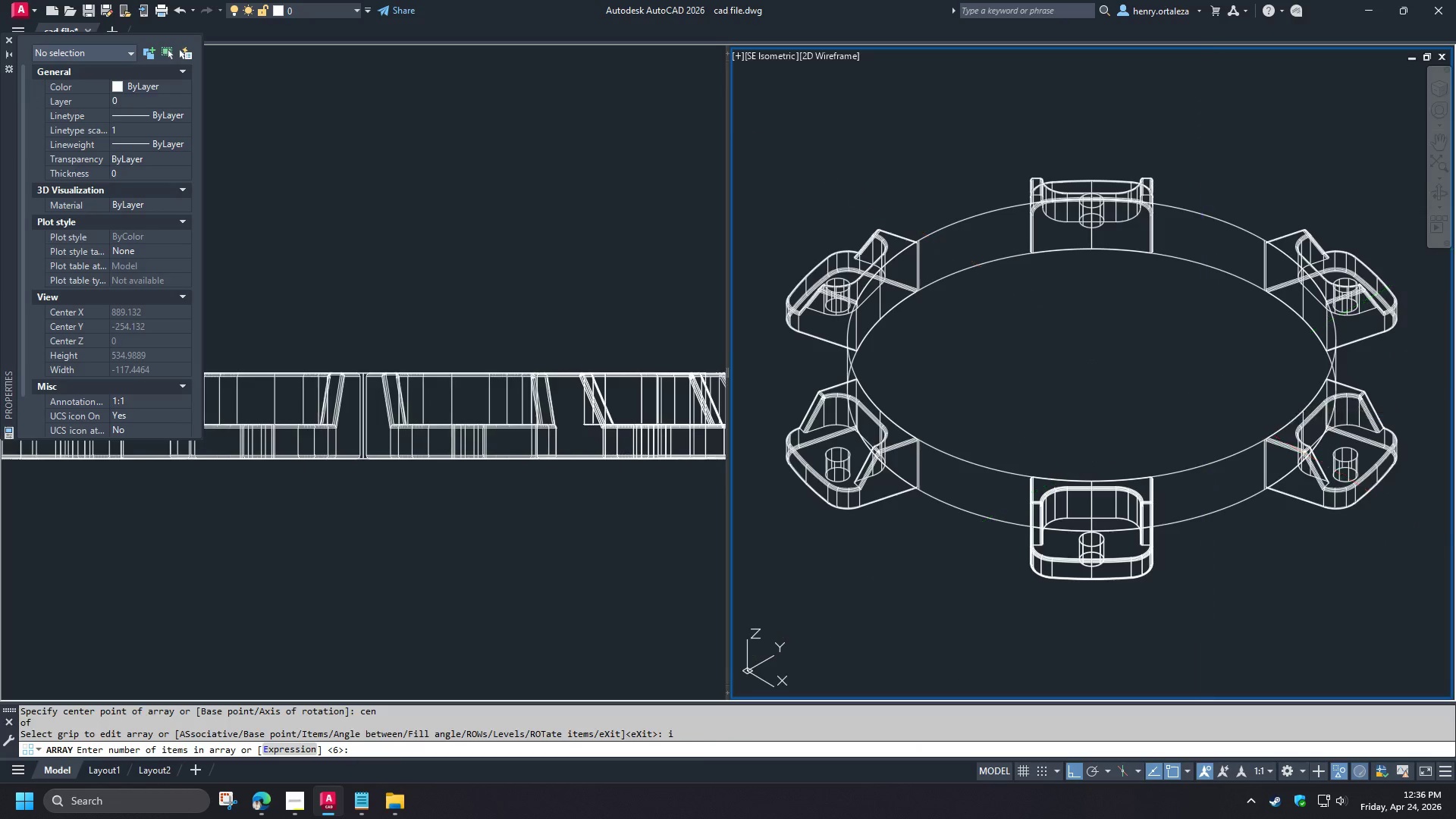 
key(Space)
 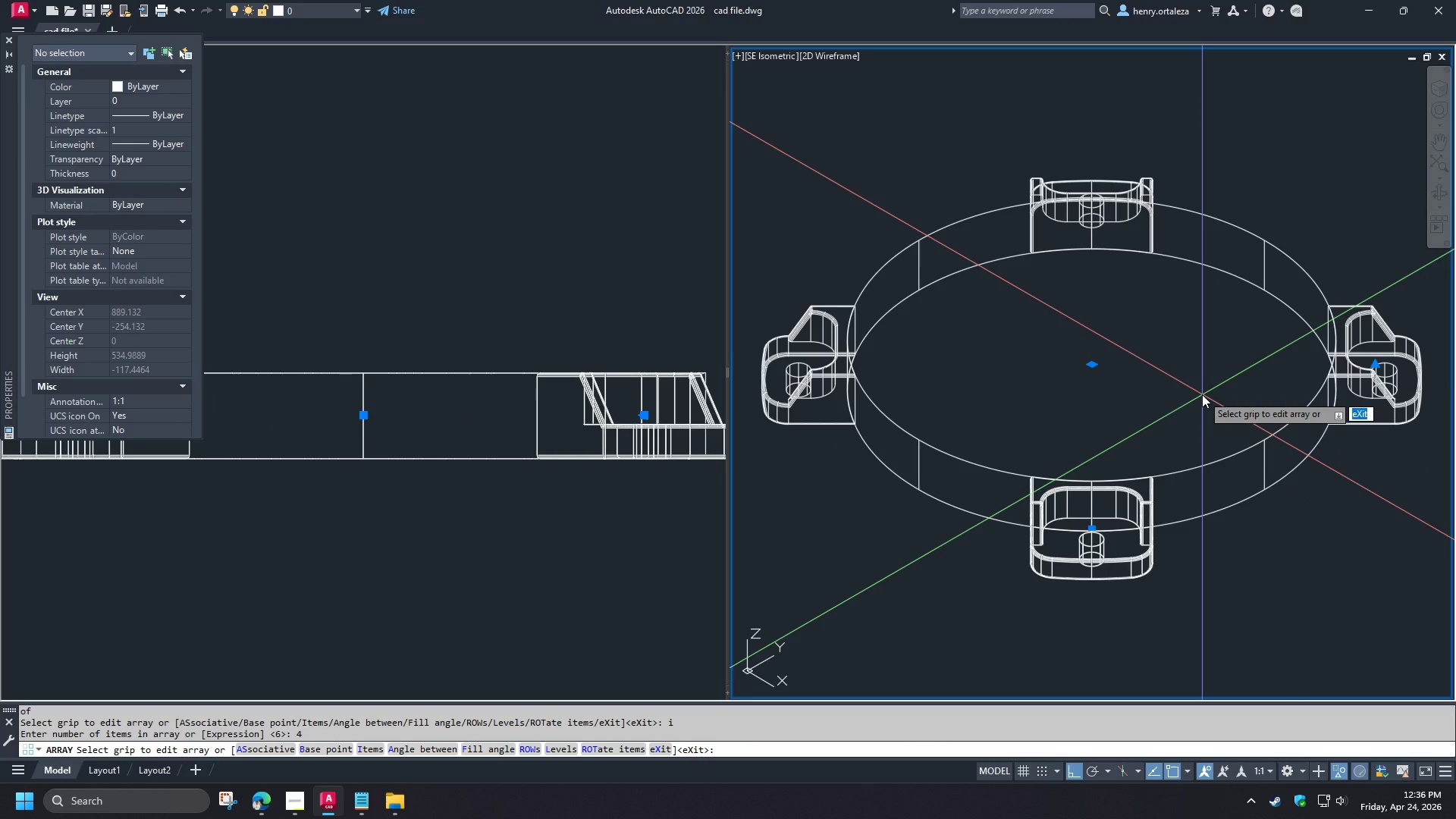 
key(Space)
 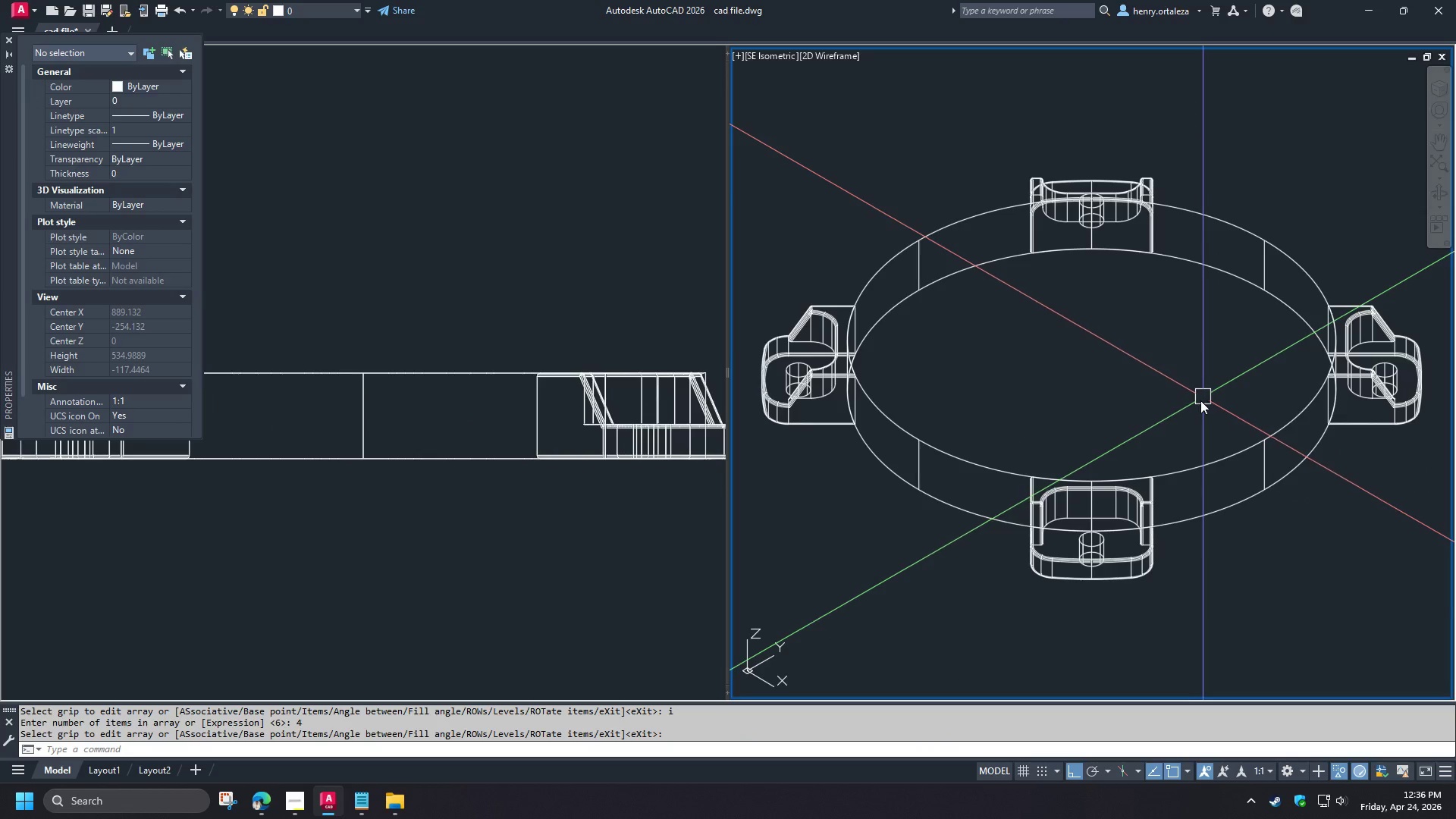 
left_click([1138, 568])
 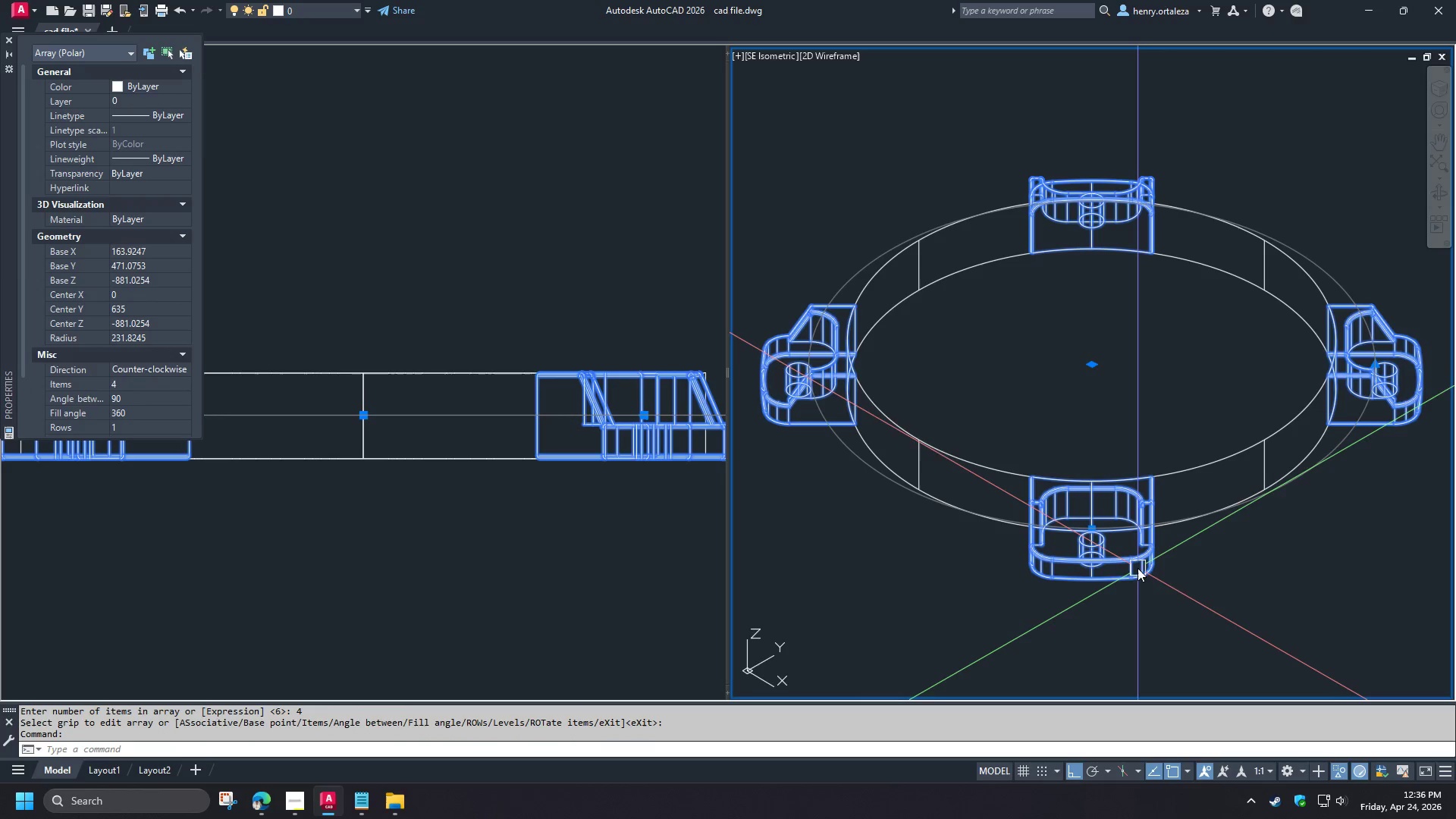 
key(X)
 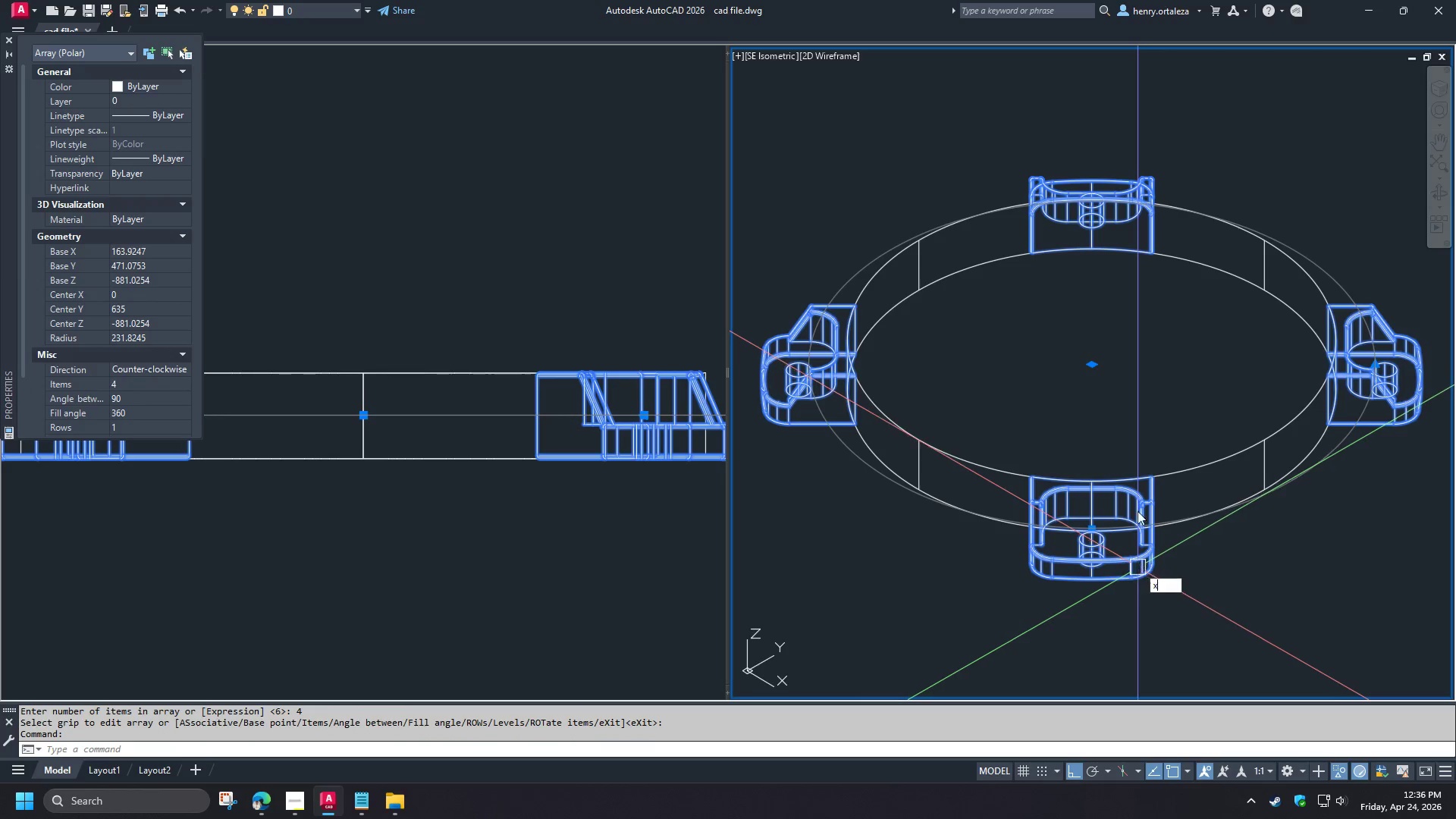 
key(Space)
 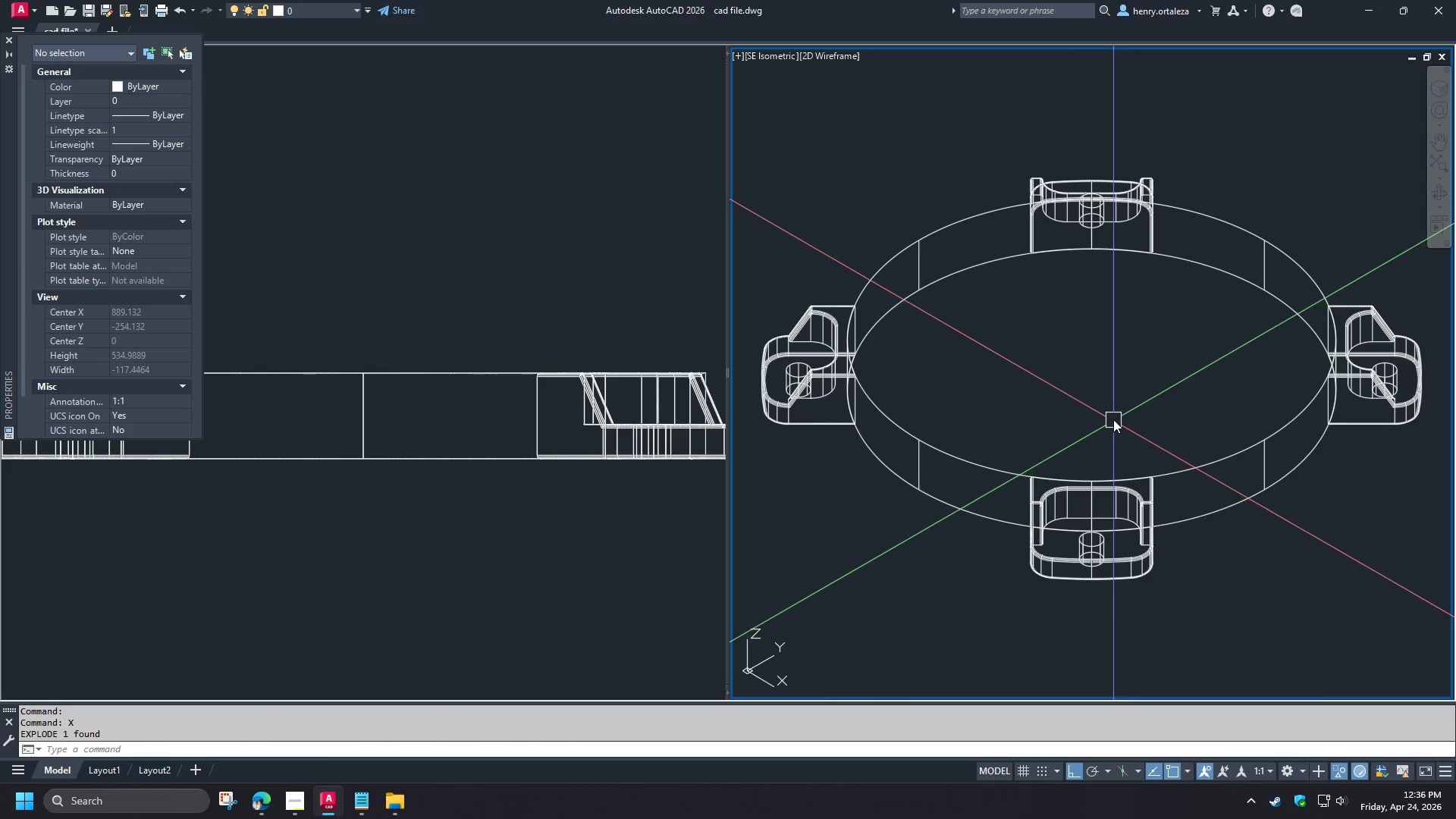 
key(U)
 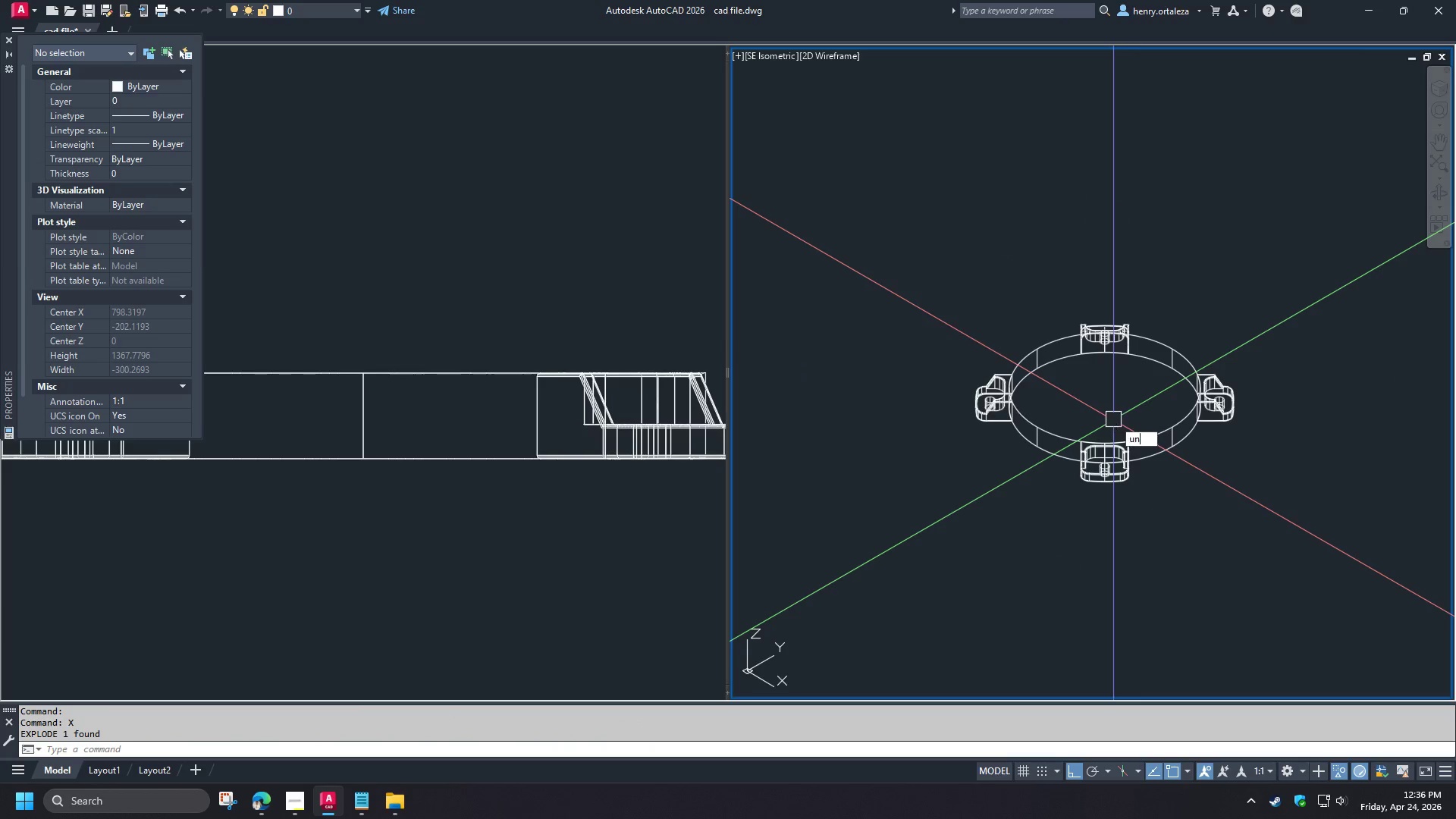 
scroll: coordinate [1113, 419], scroll_direction: down, amount: 2.0
 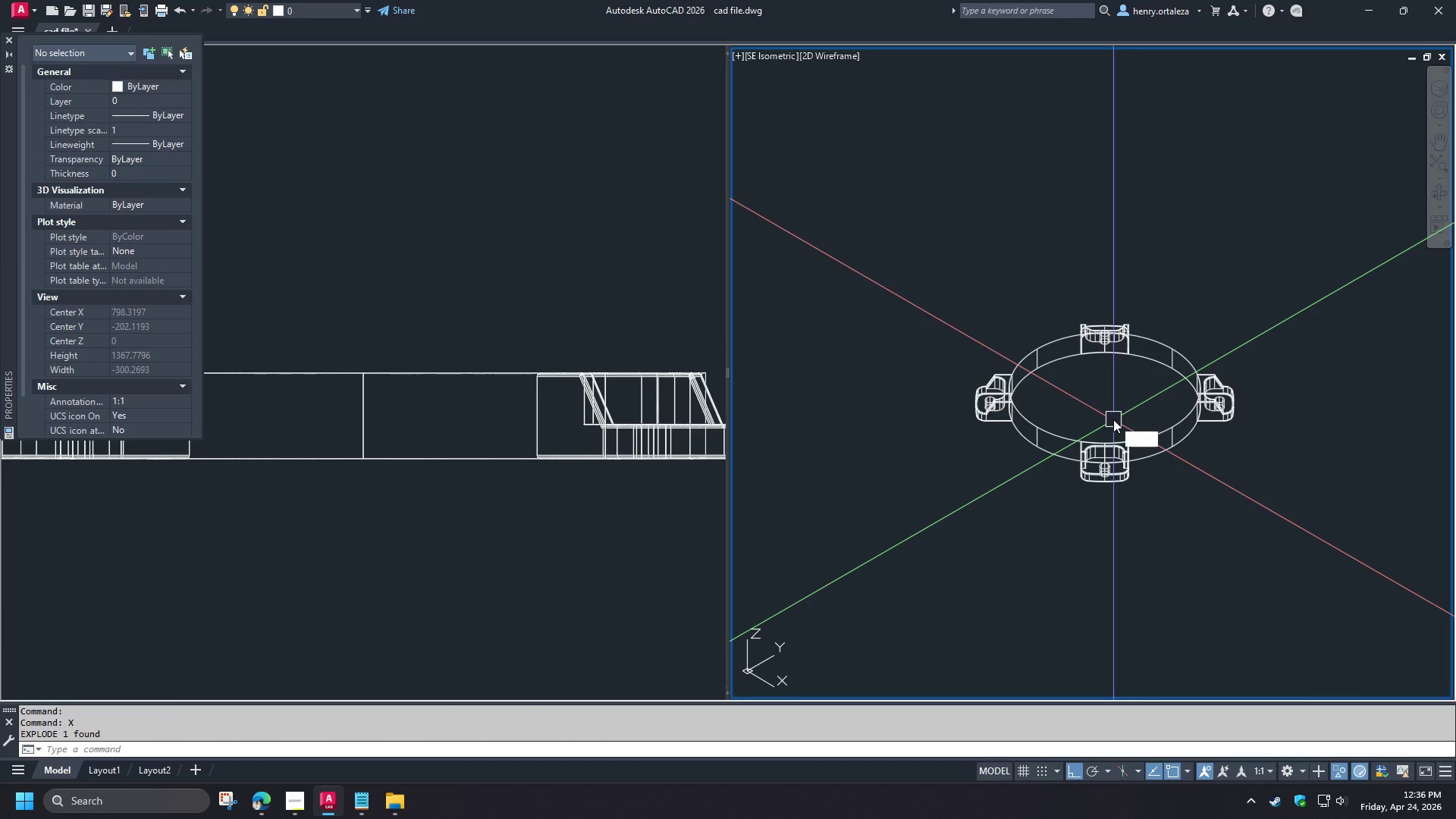 
type(ni )
 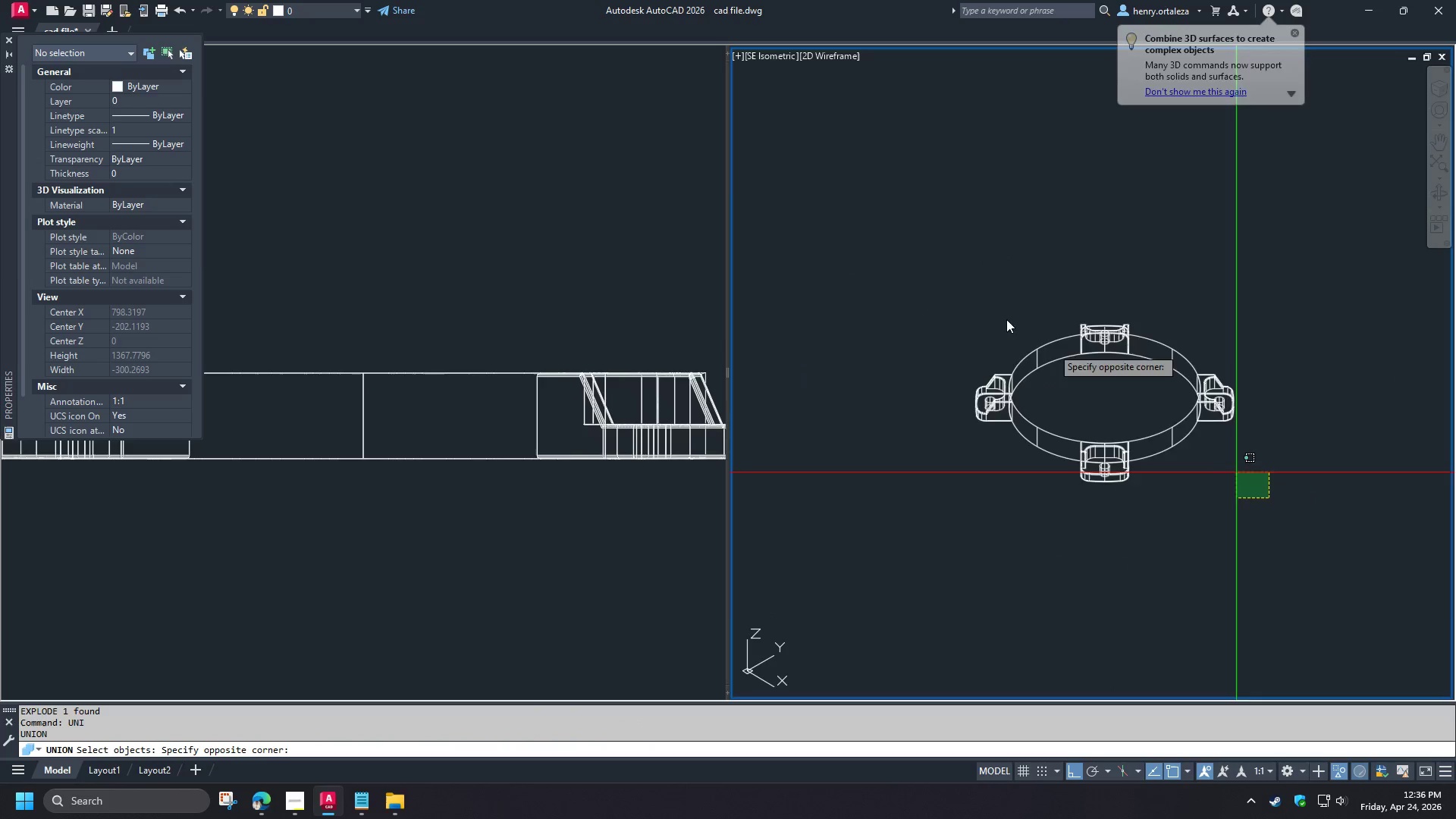 
double_click([955, 279])
 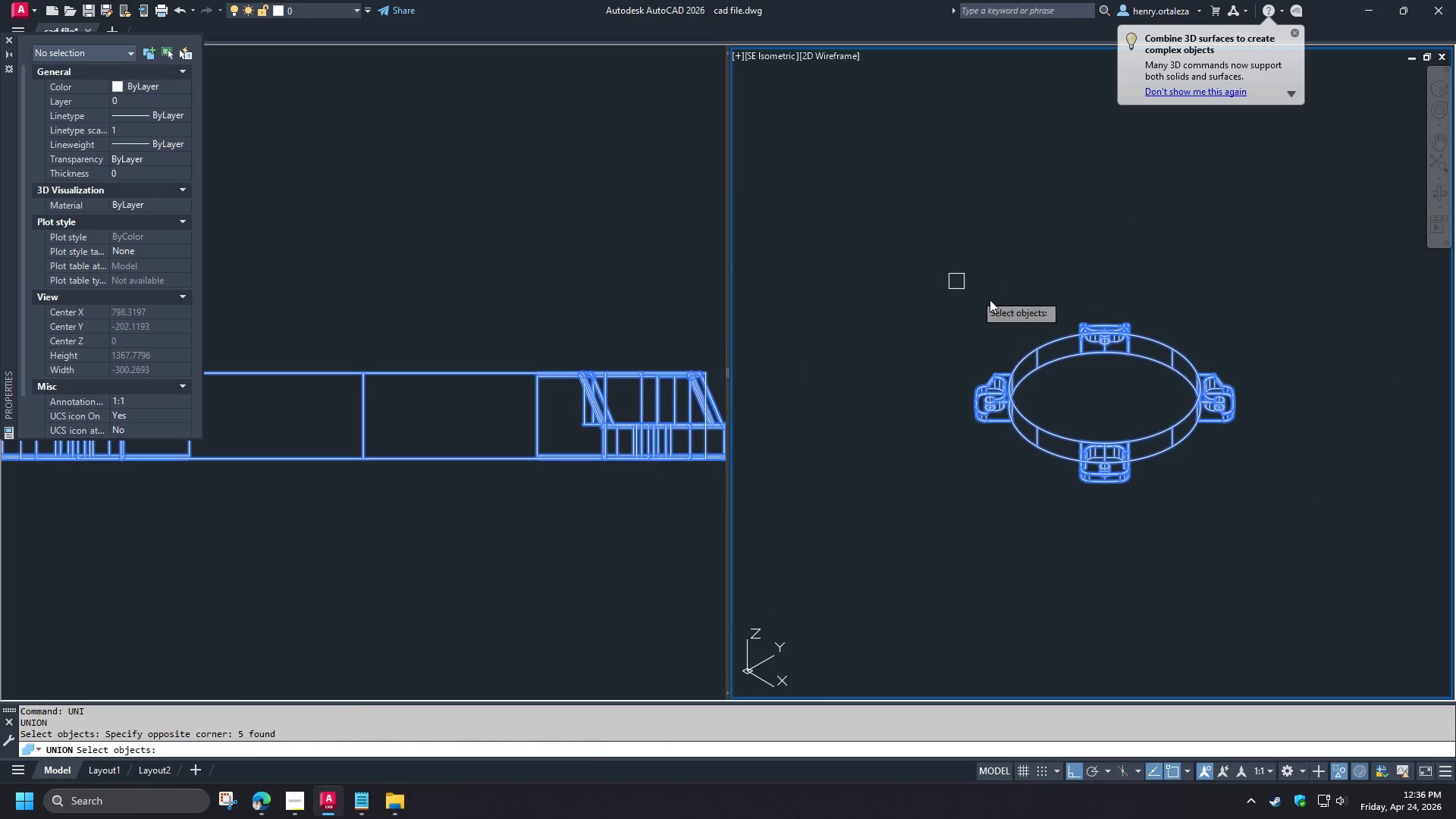 
key(Space)
 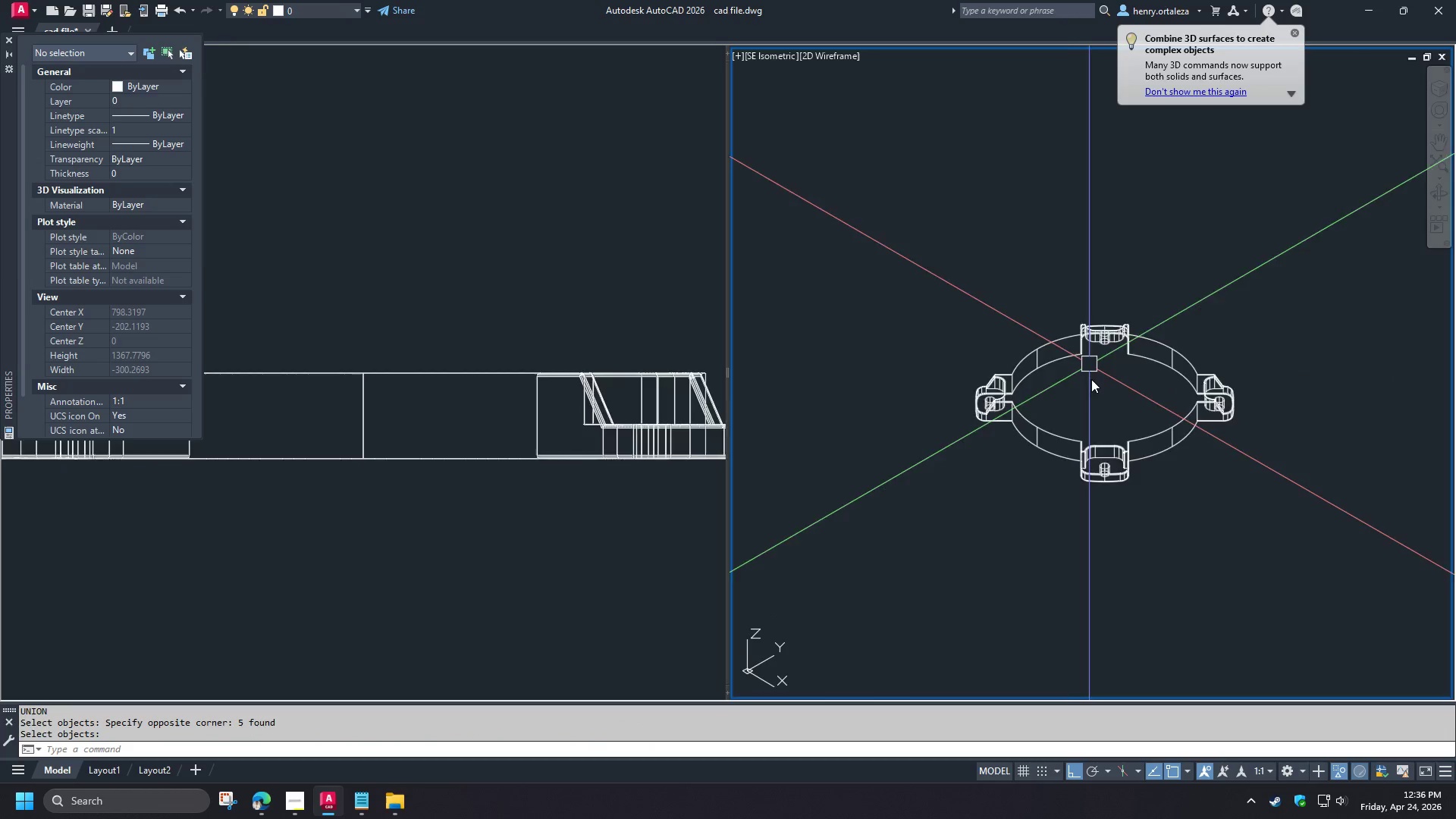 
scroll: coordinate [1091, 381], scroll_direction: up, amount: 2.0
 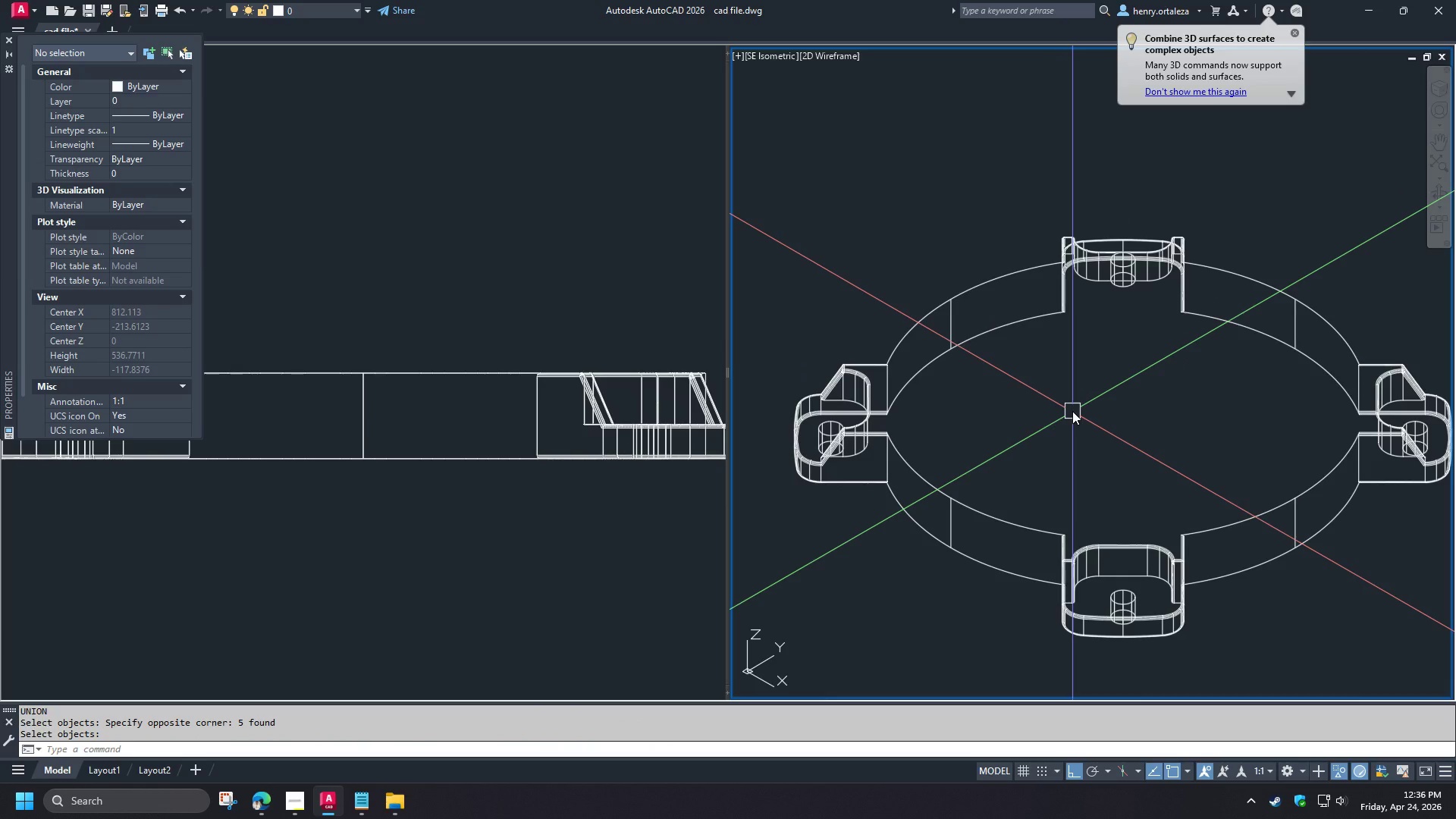 
type(fil)
 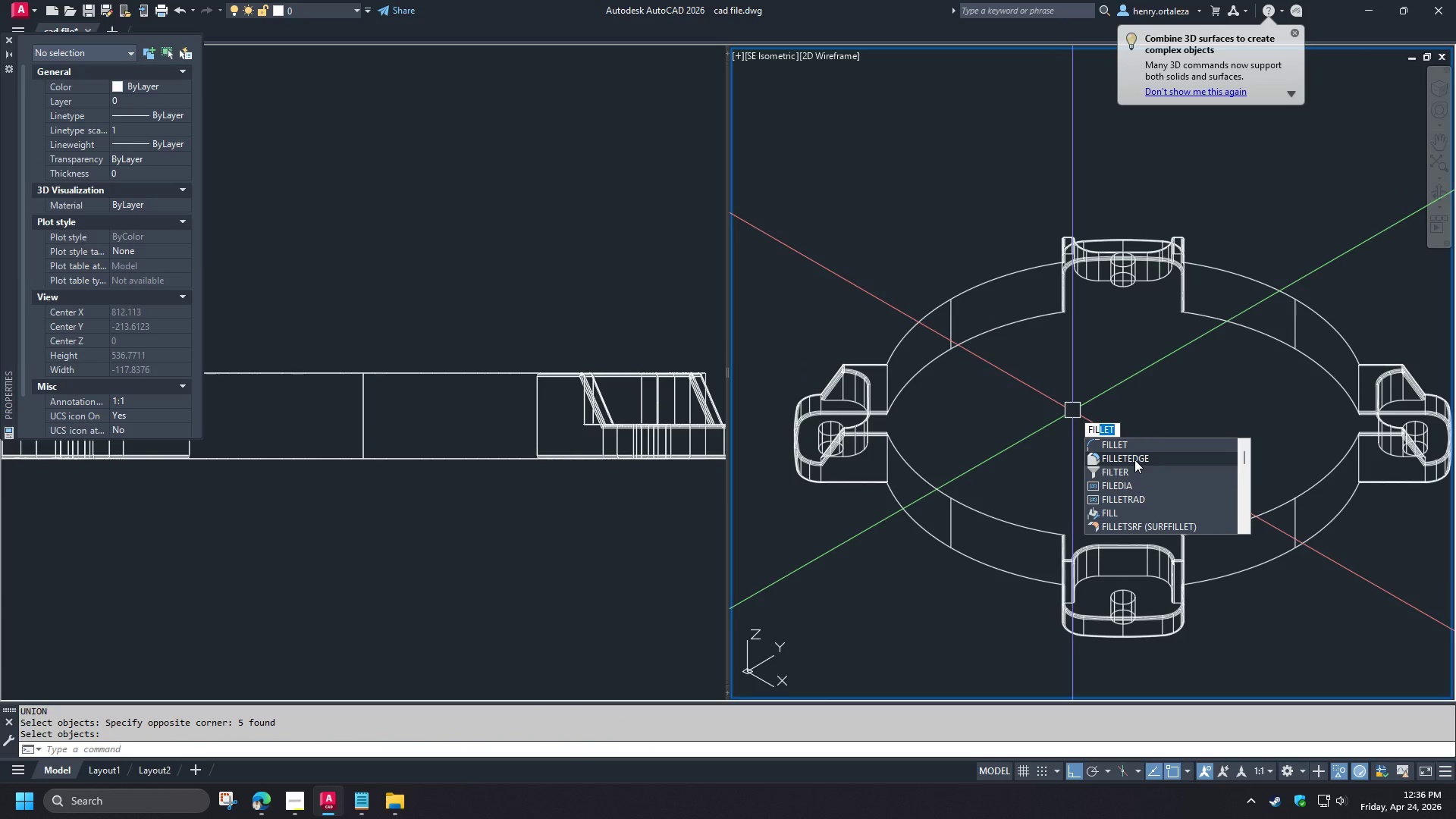 
left_click([1134, 460])
 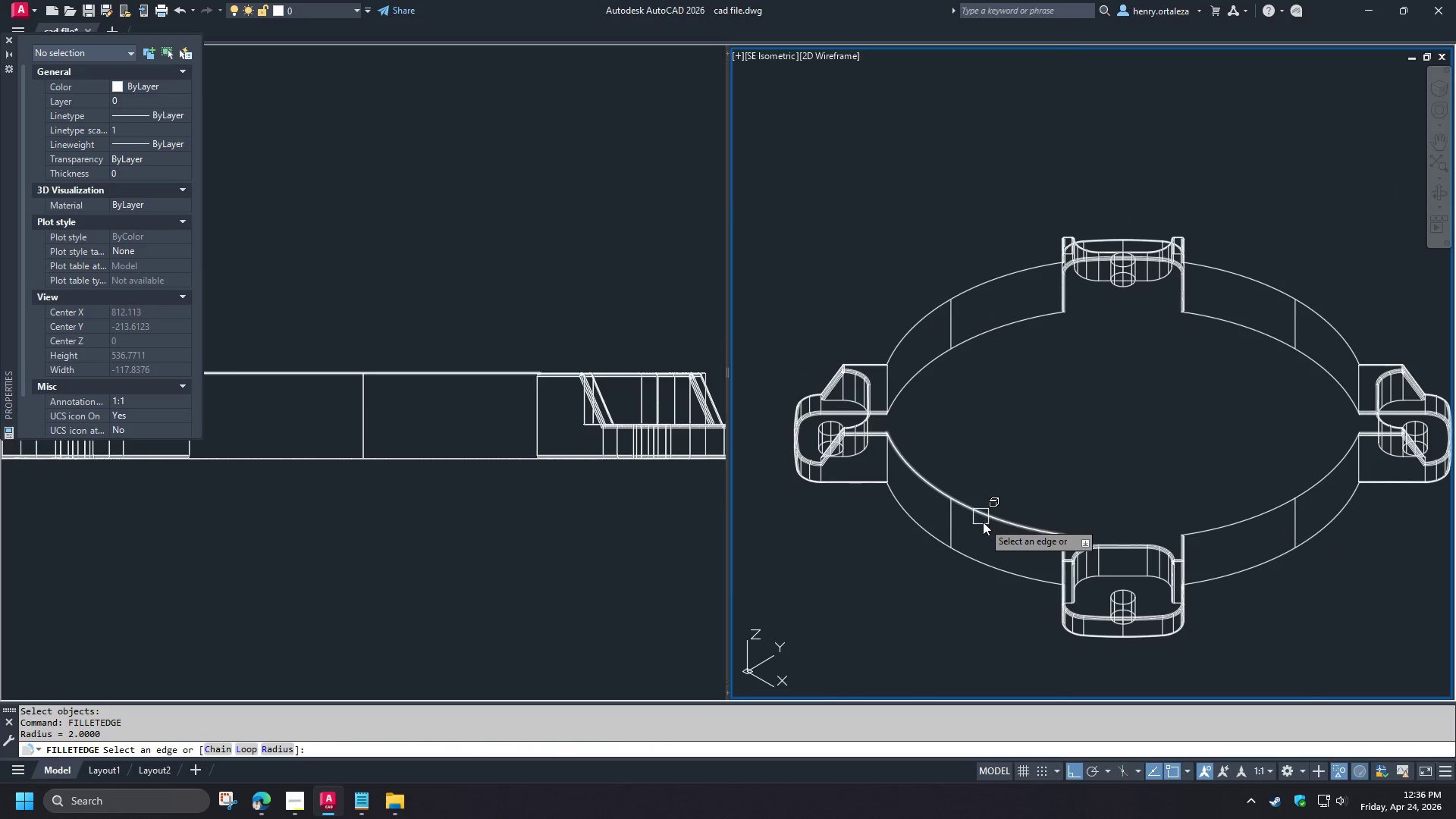 
left_click([984, 516])
 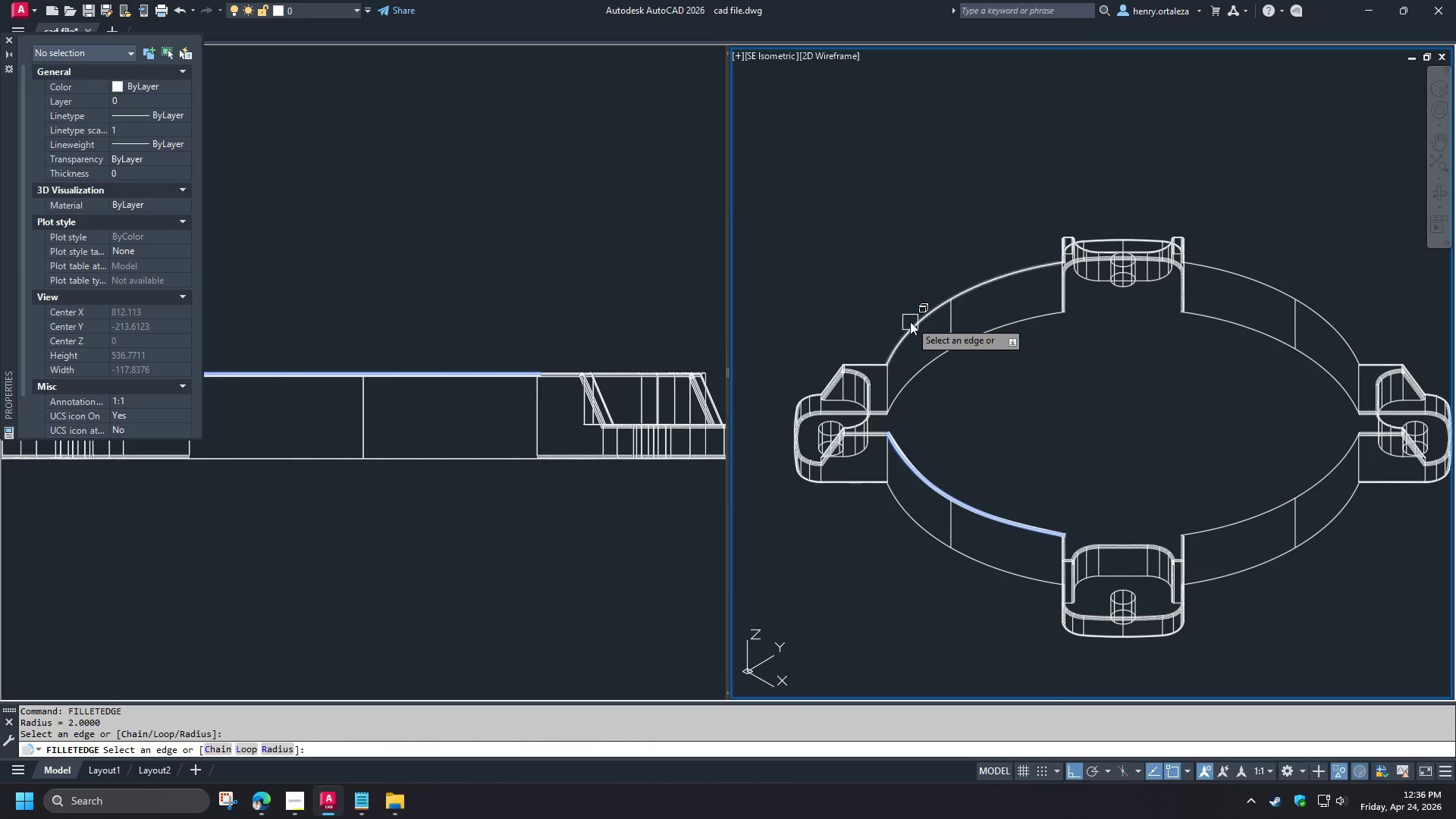 
left_click([915, 328])
 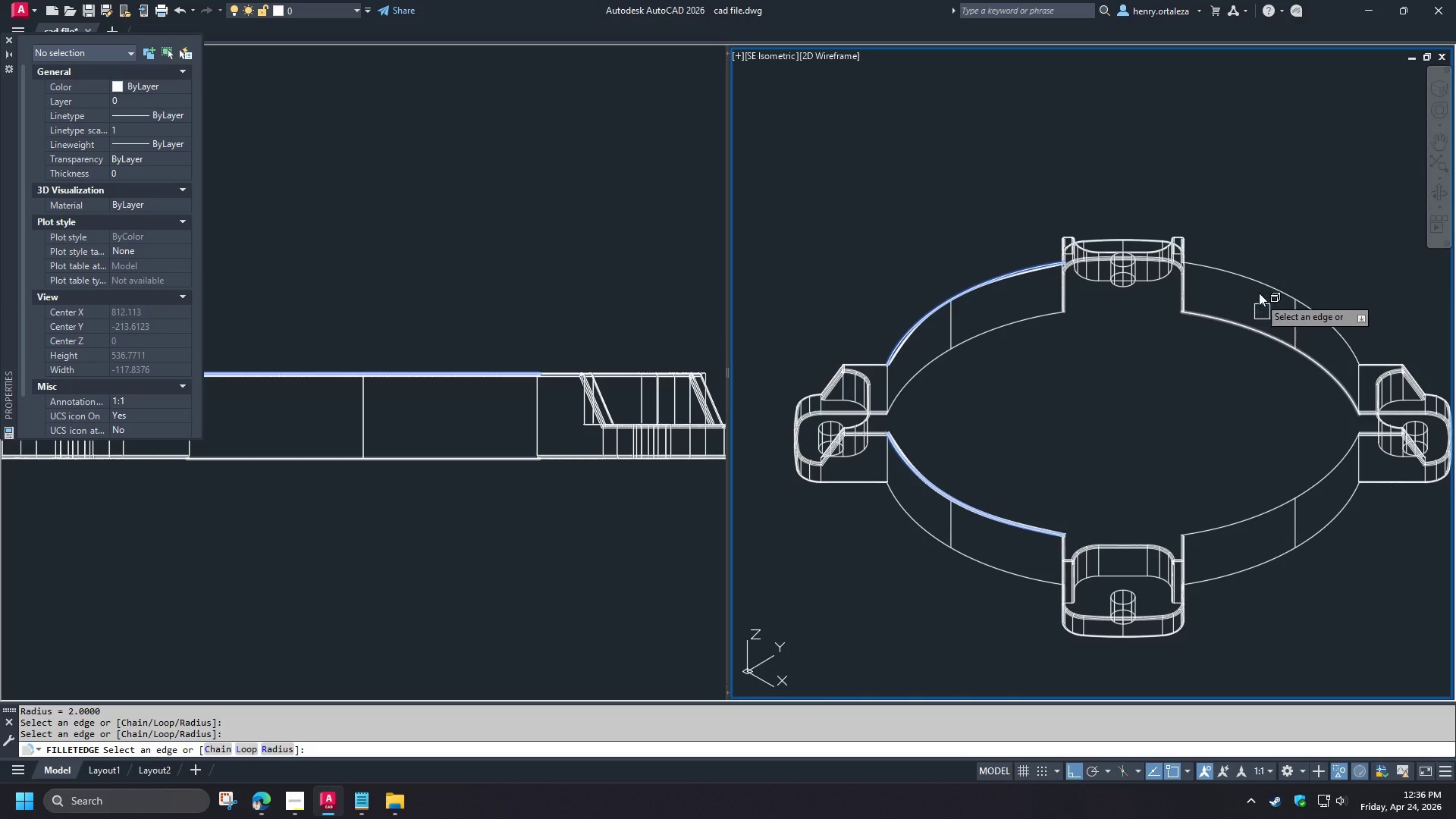 
left_click([1259, 289])
 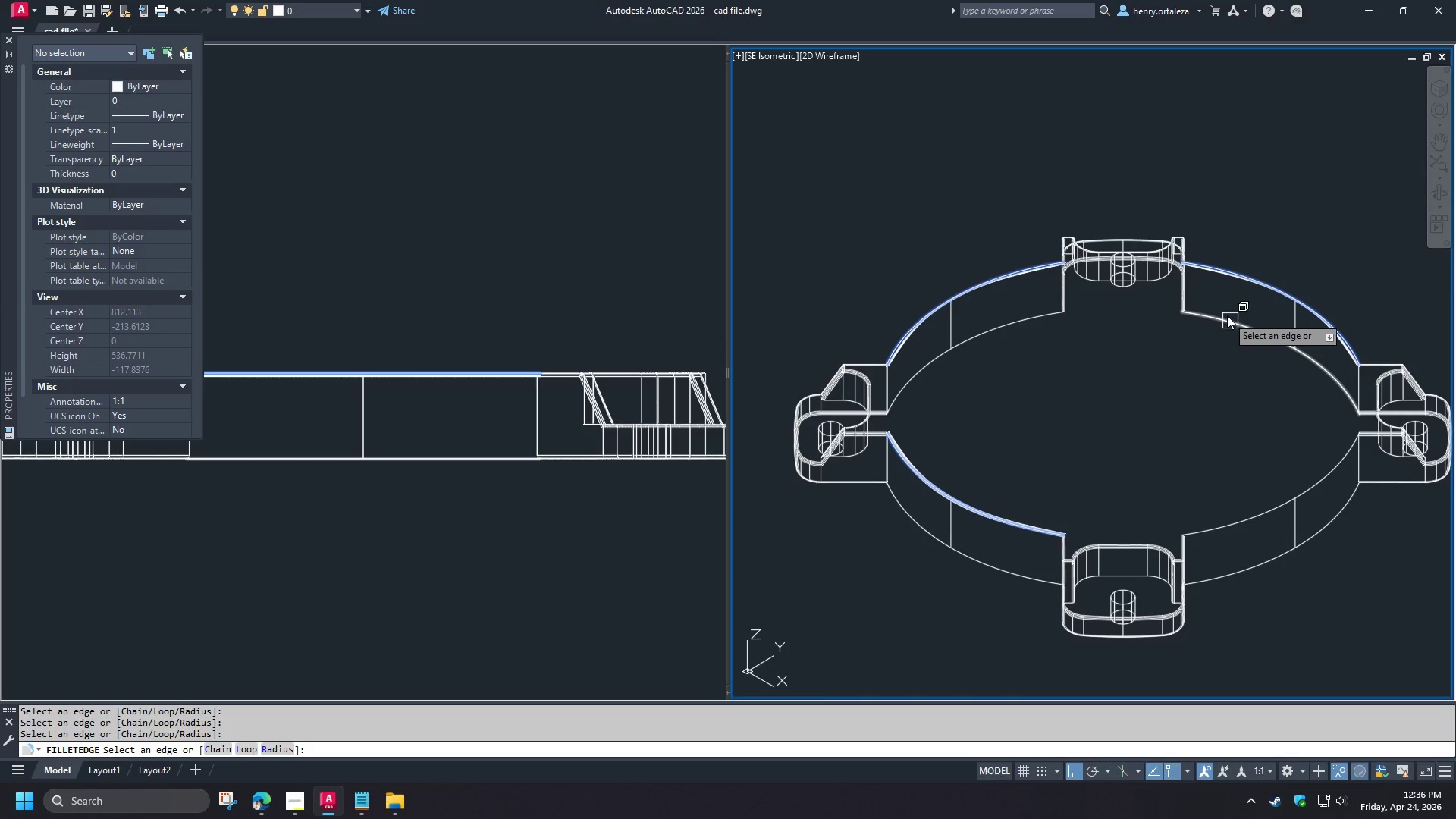 
left_click_drag(start_coordinate=[1226, 315], to_coordinate=[1224, 309])
 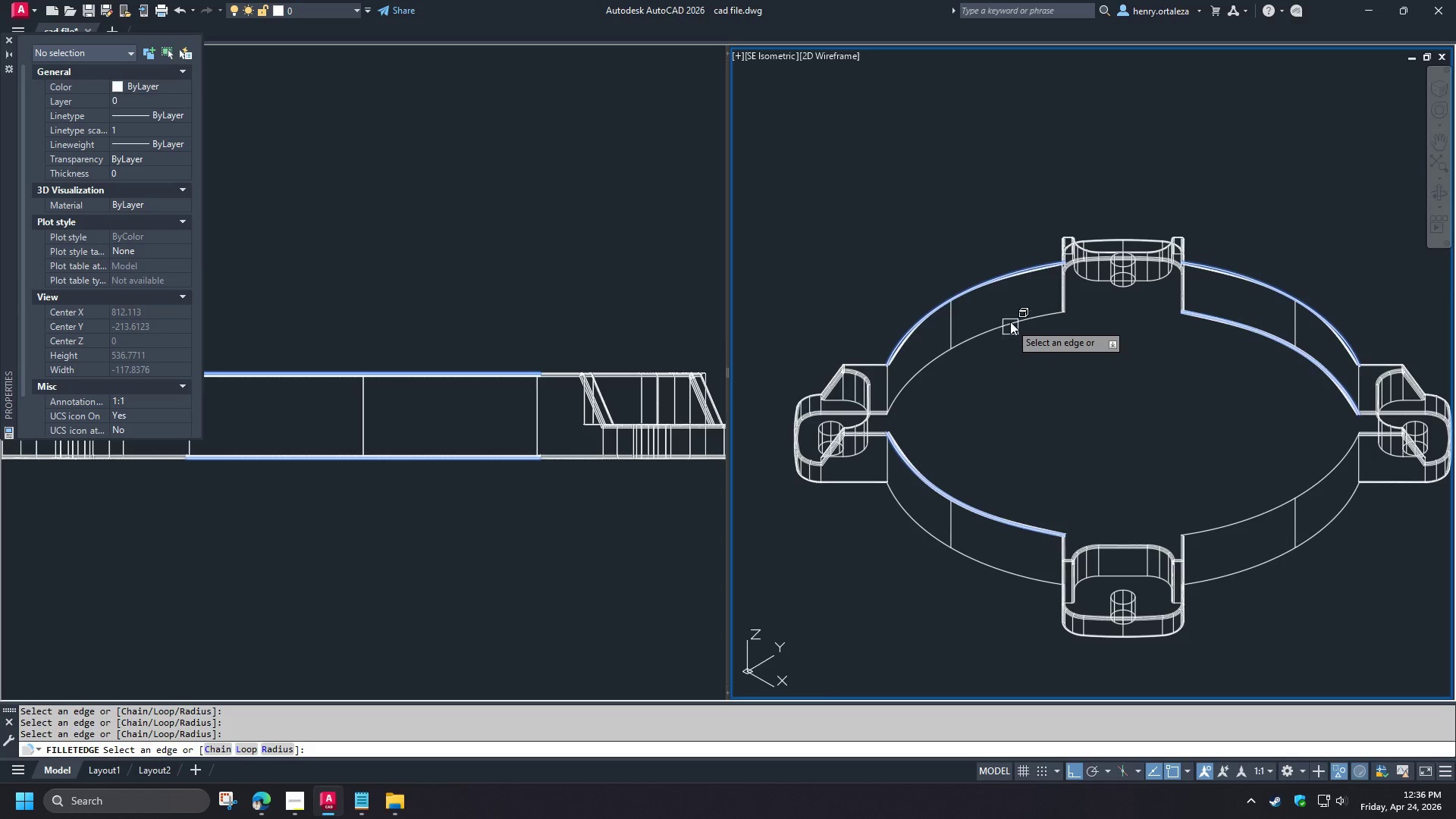 
left_click([1012, 325])
 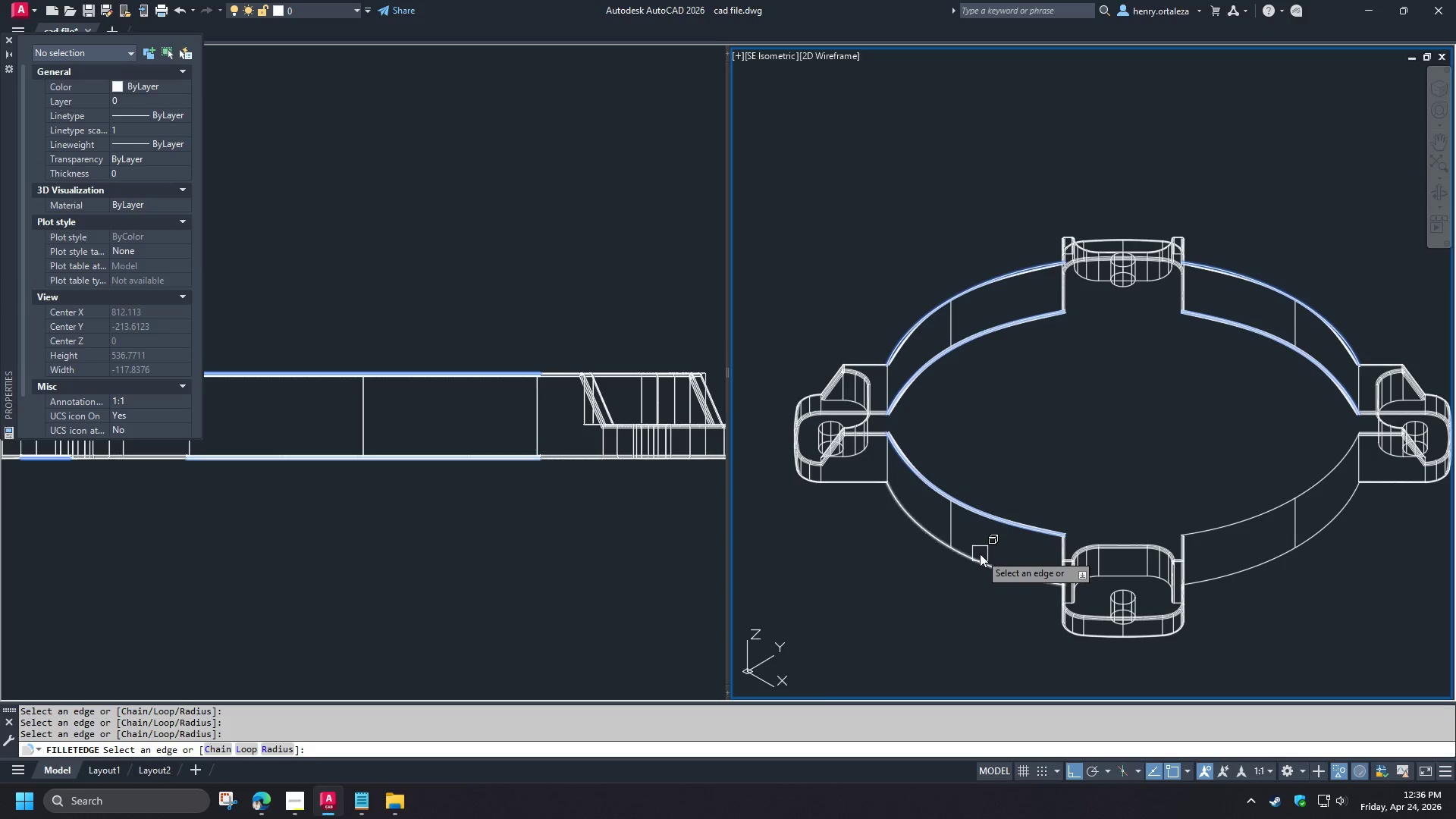 
left_click([978, 560])
 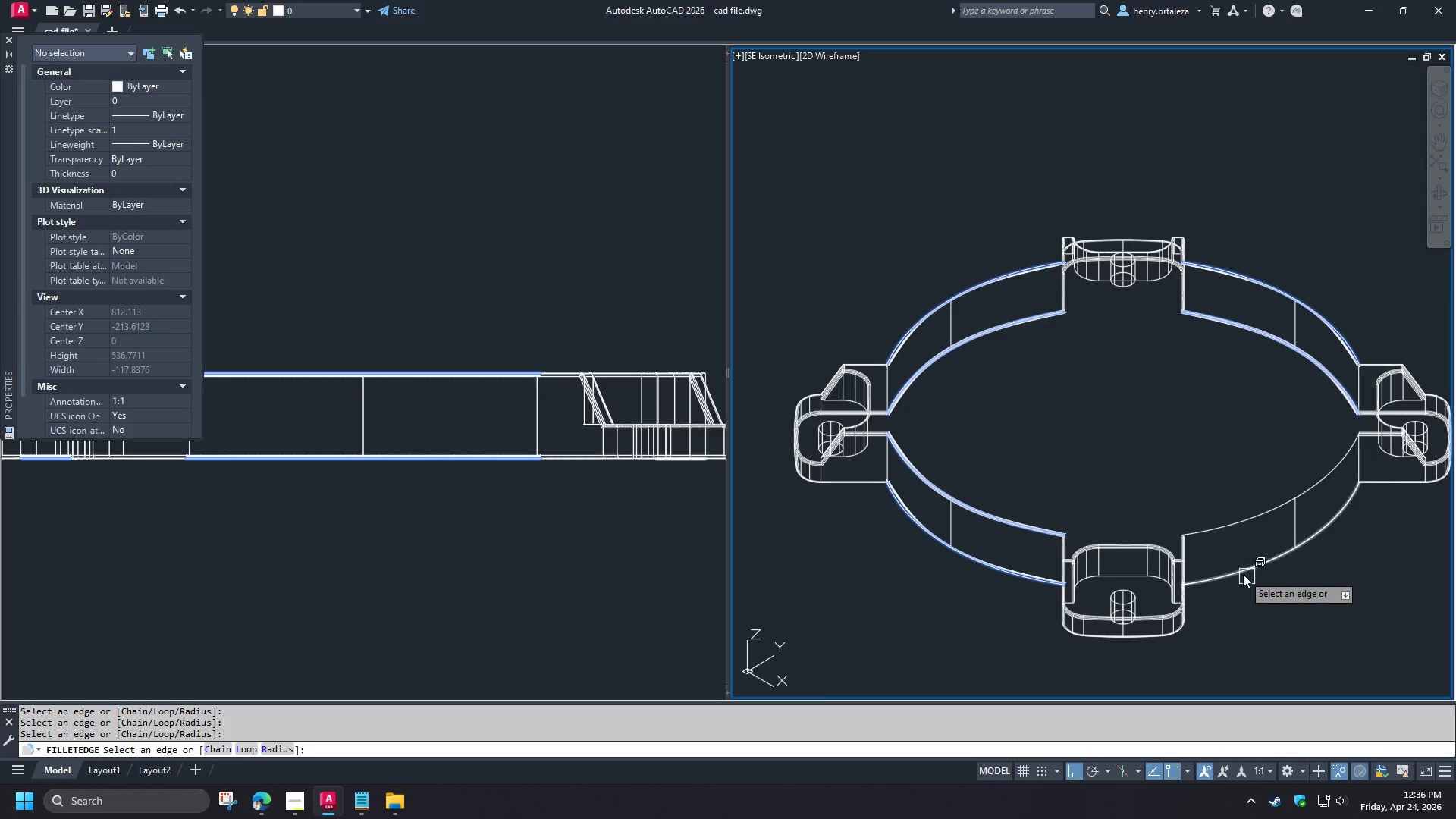 
left_click([1241, 571])
 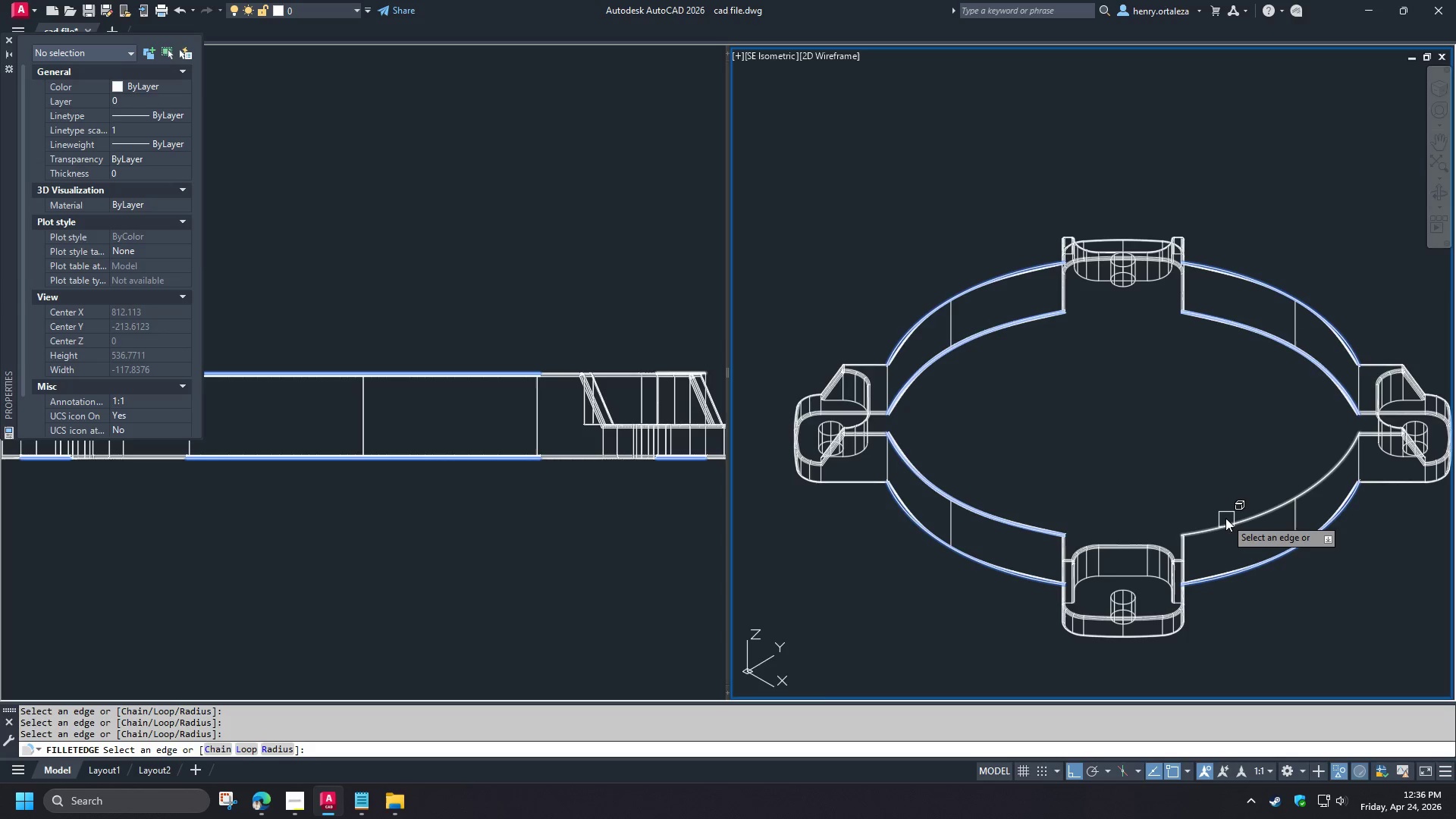 
left_click([1225, 518])
 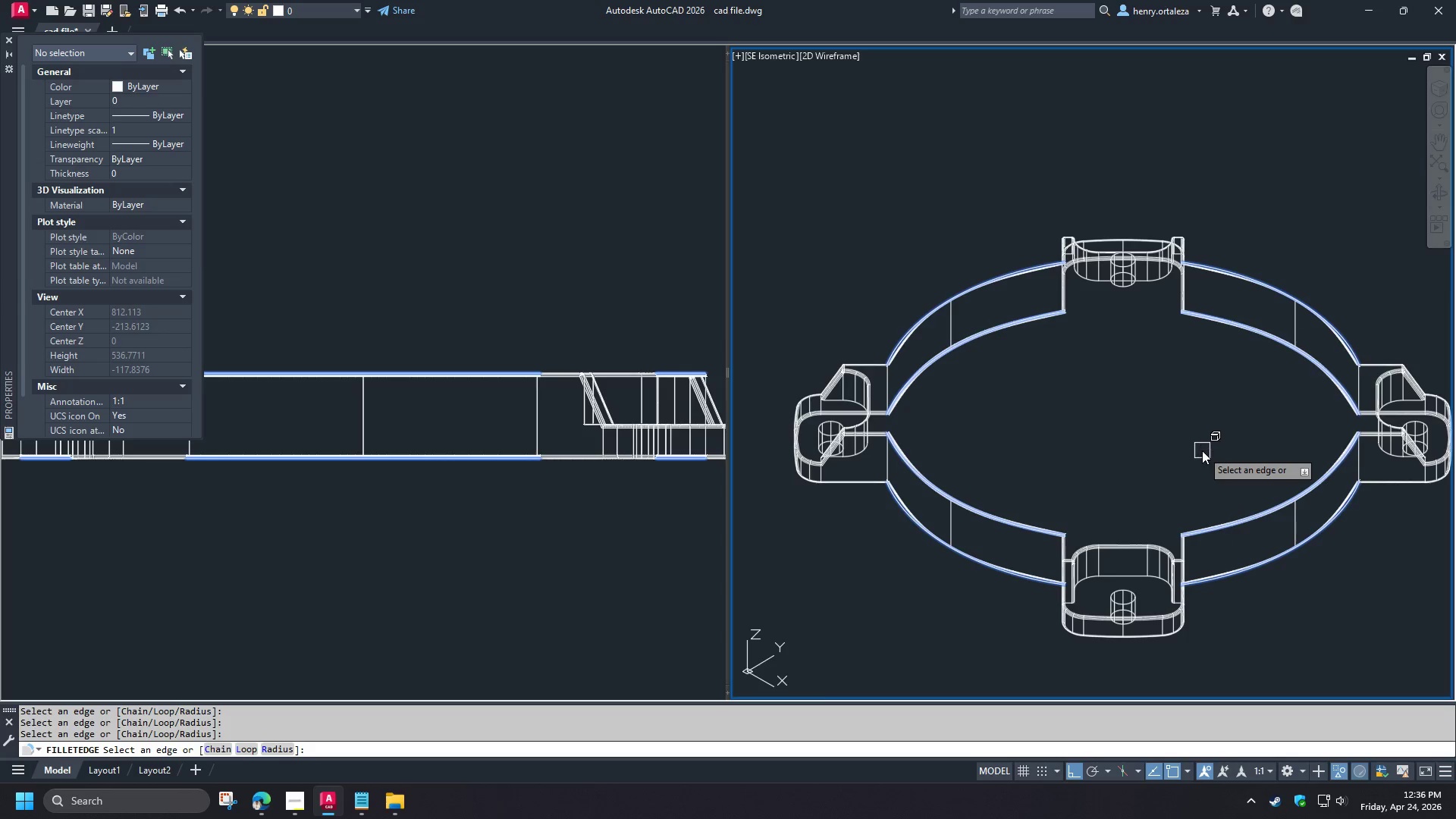 
key(Space)
 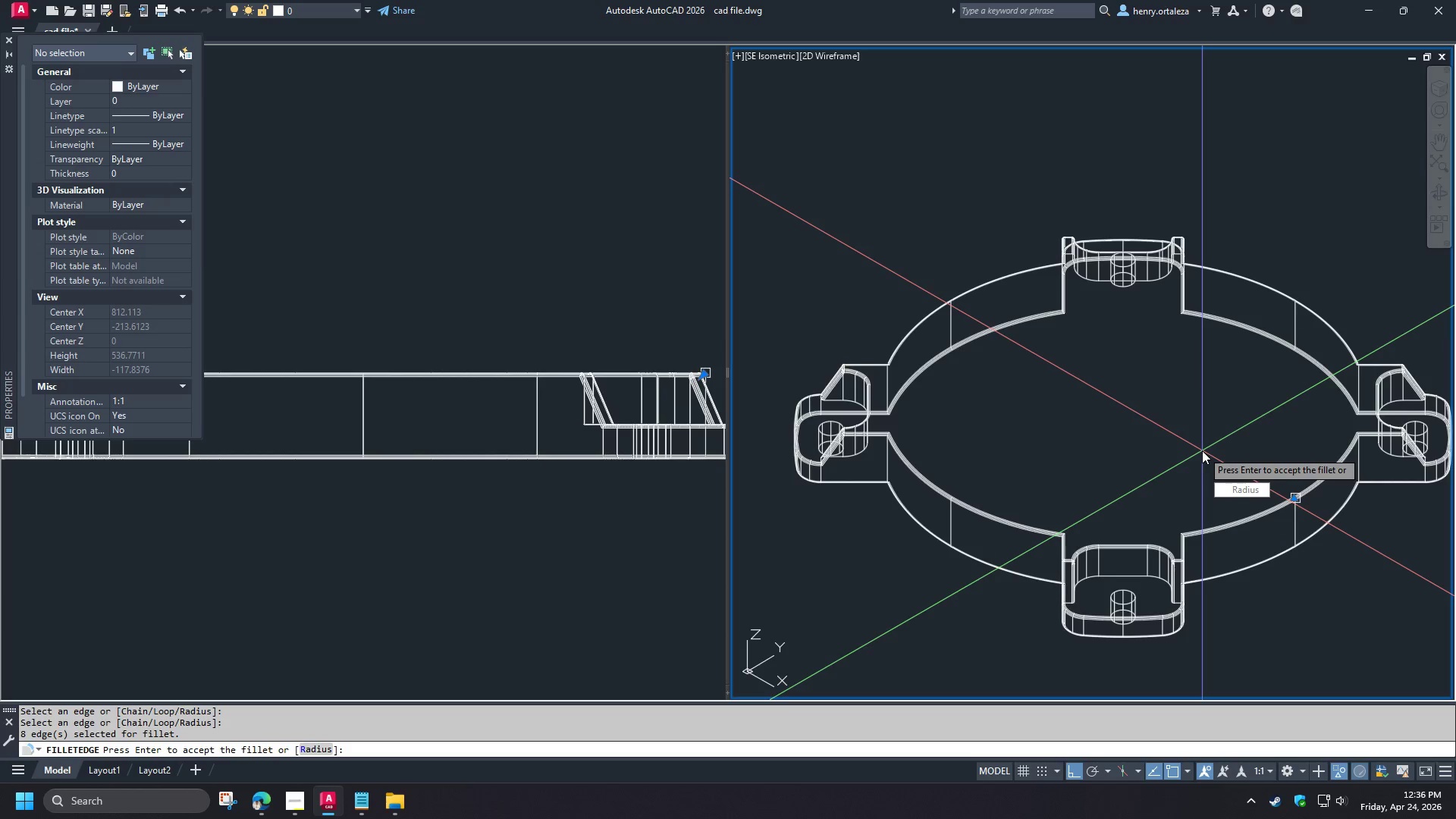 
key(Space)
 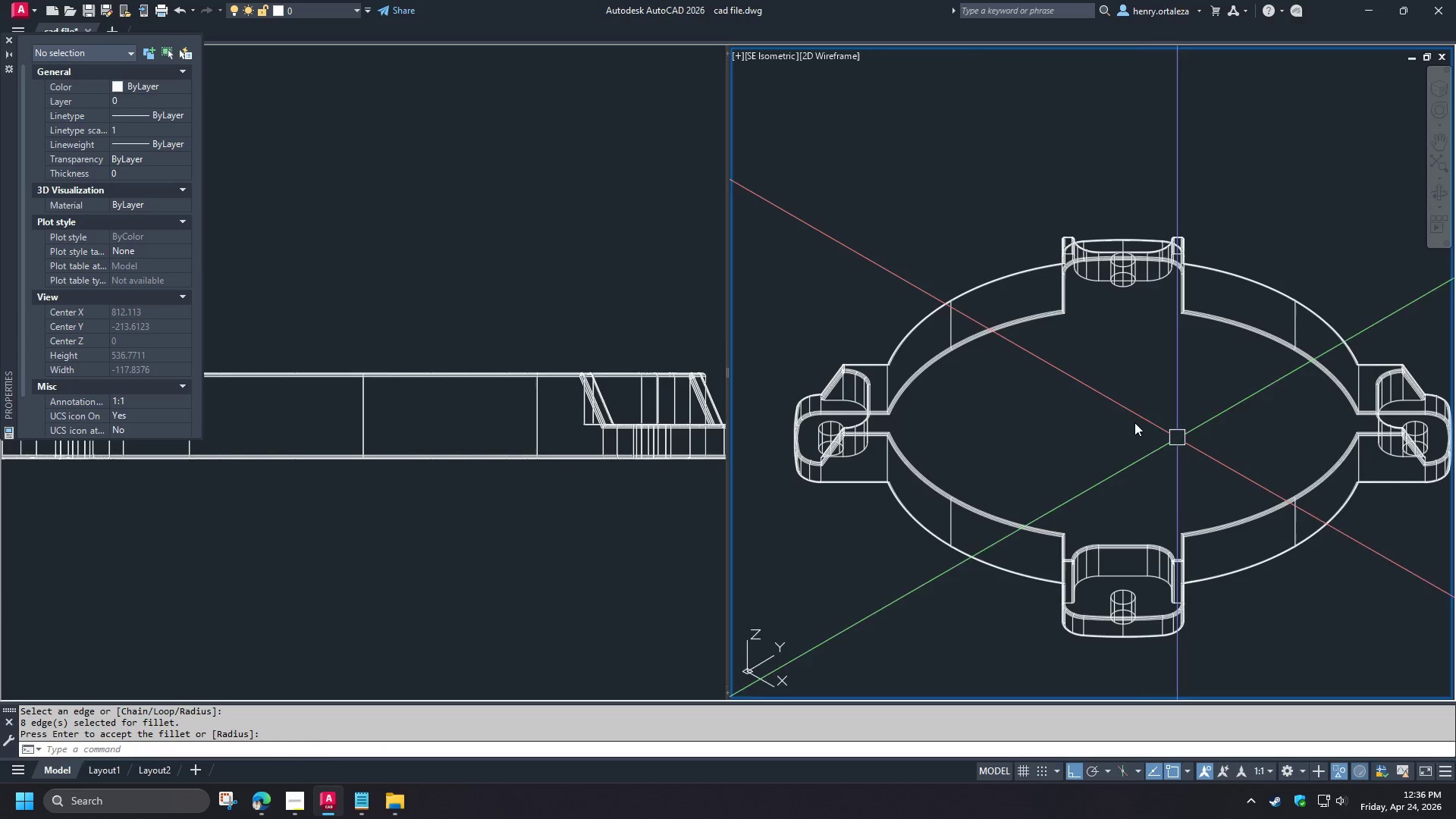 
right_click([1122, 418])
 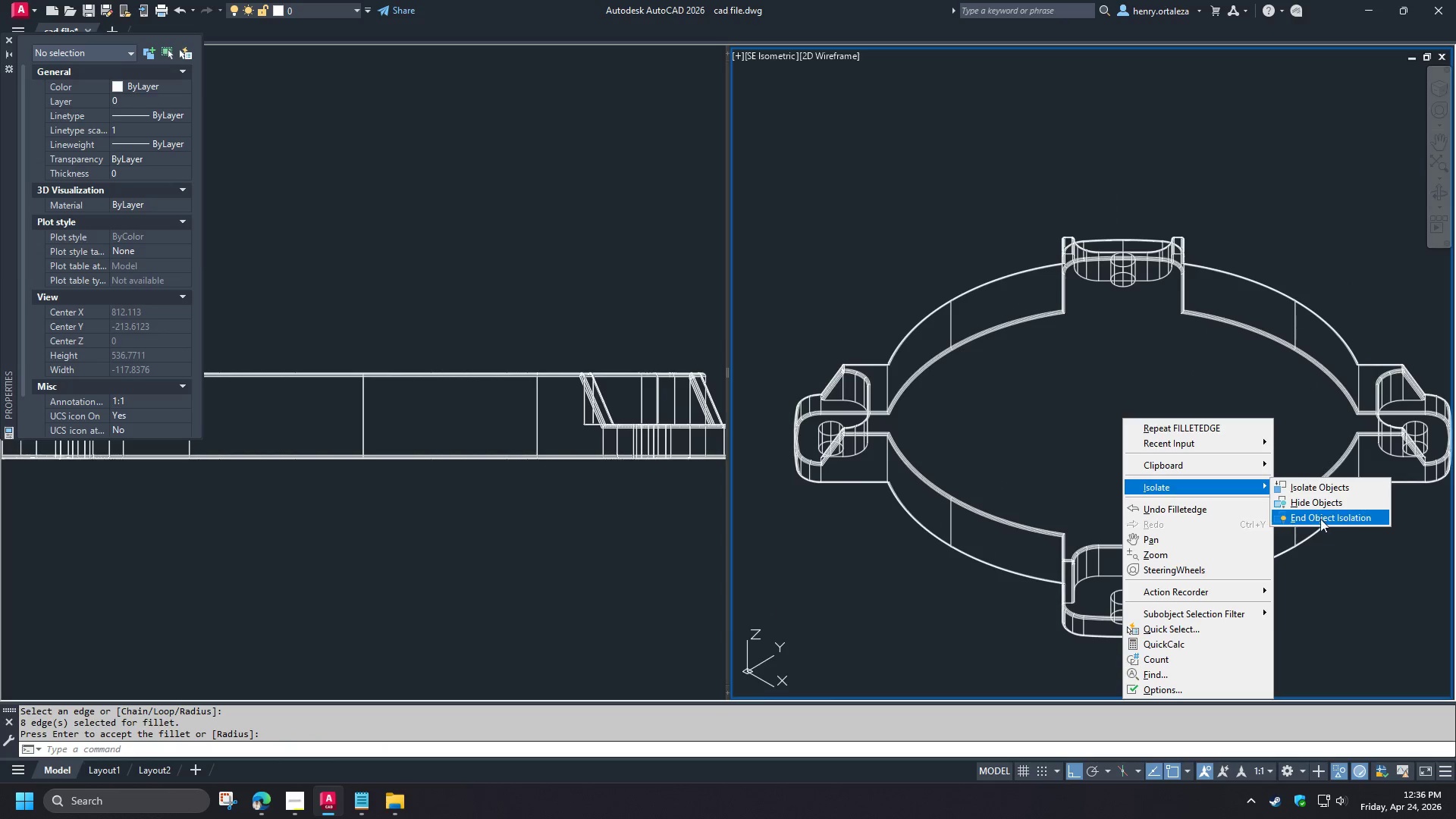 
left_click([1313, 522])
 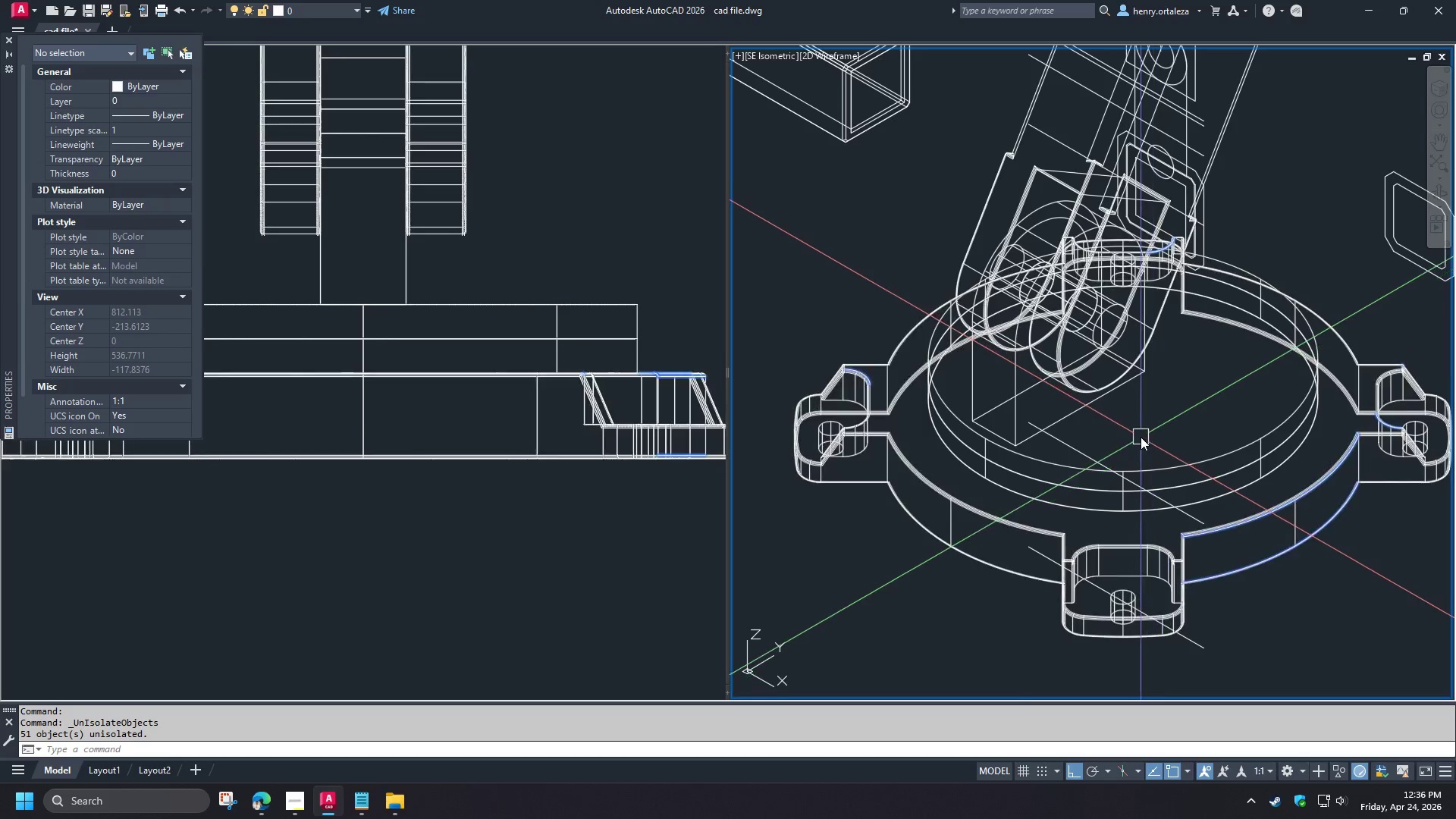 
type(re vs 2 )
 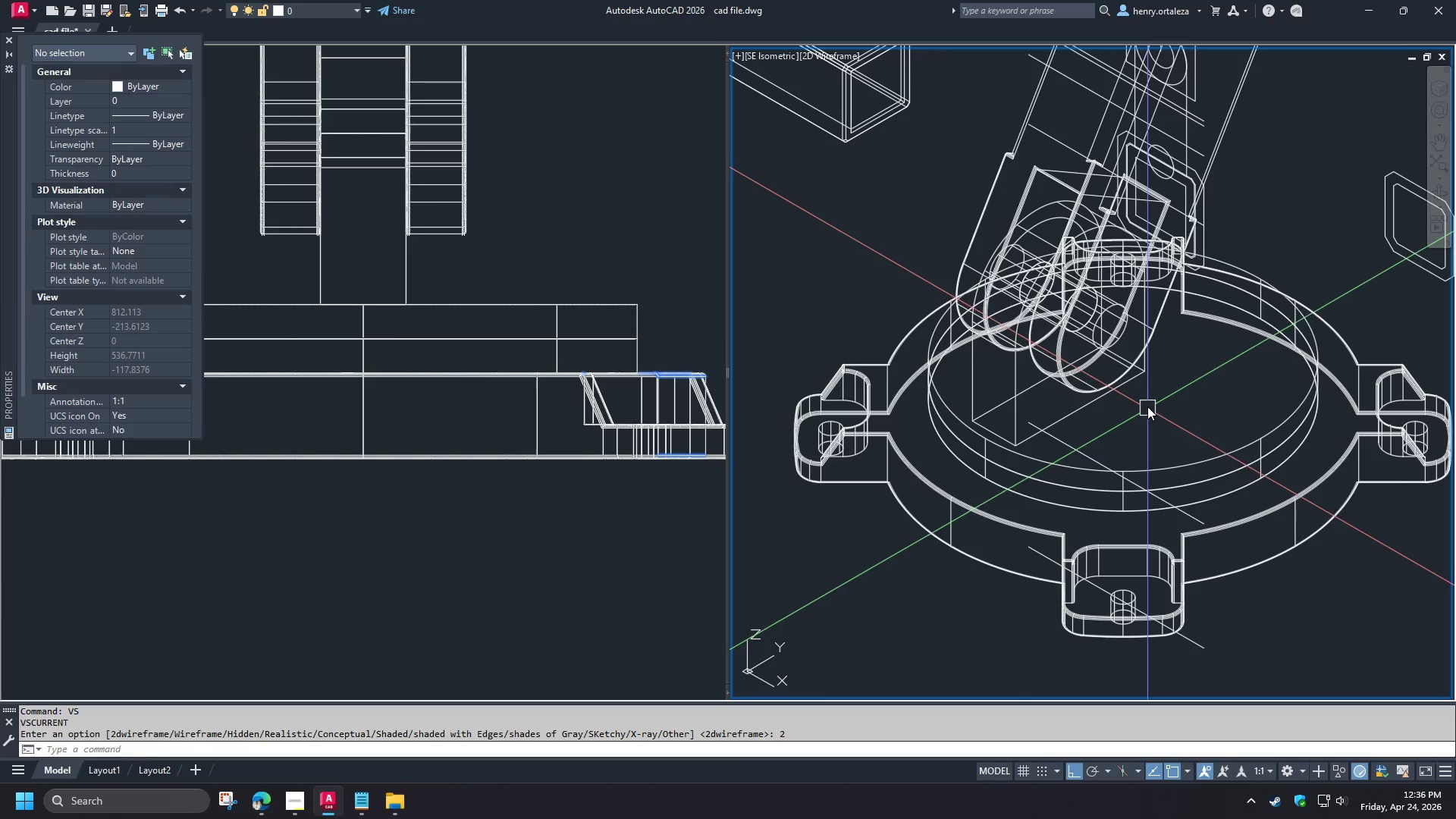 
type(re vs s )
 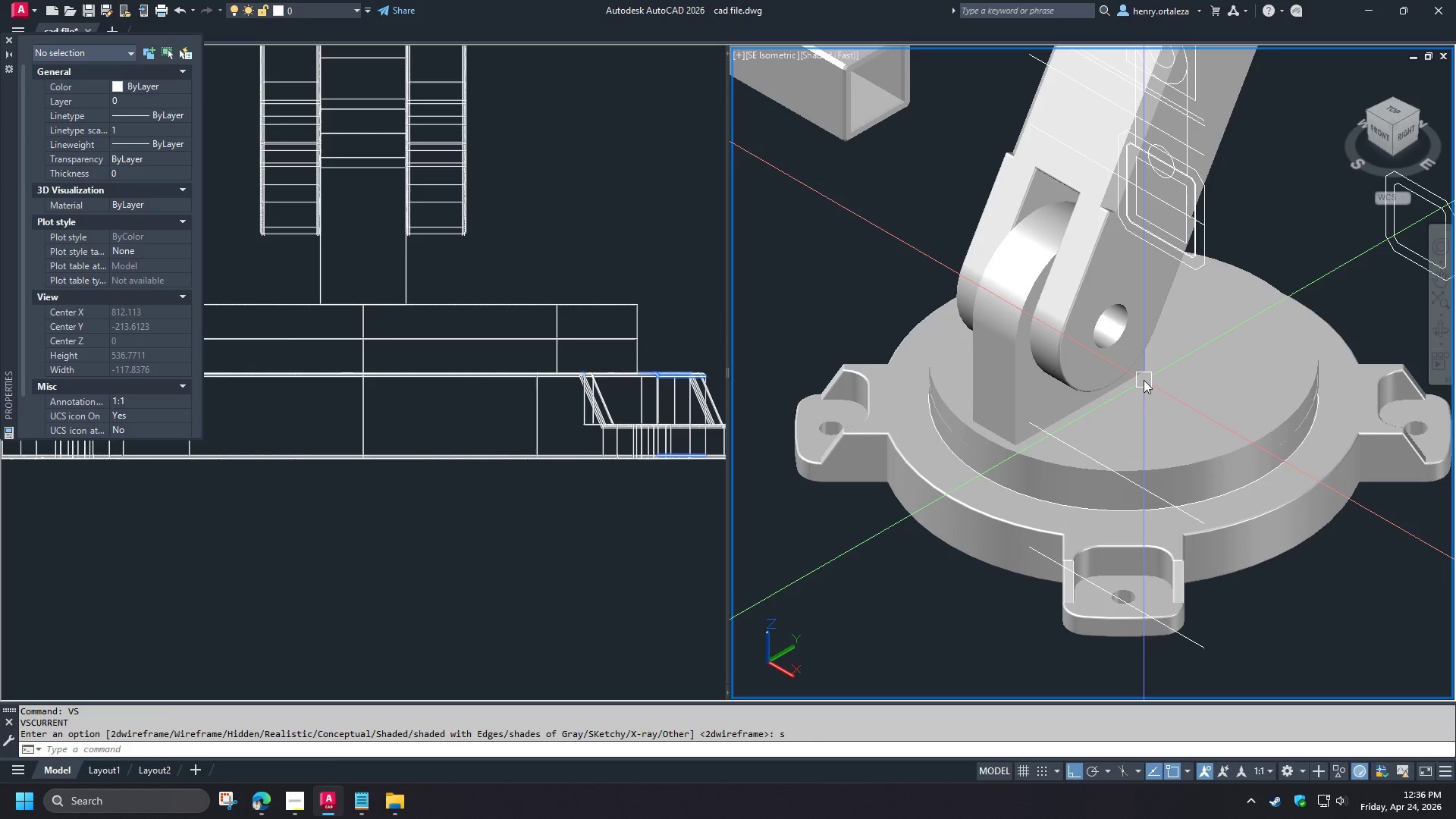 
hold_key(key=ShiftLeft, duration=1.23)
 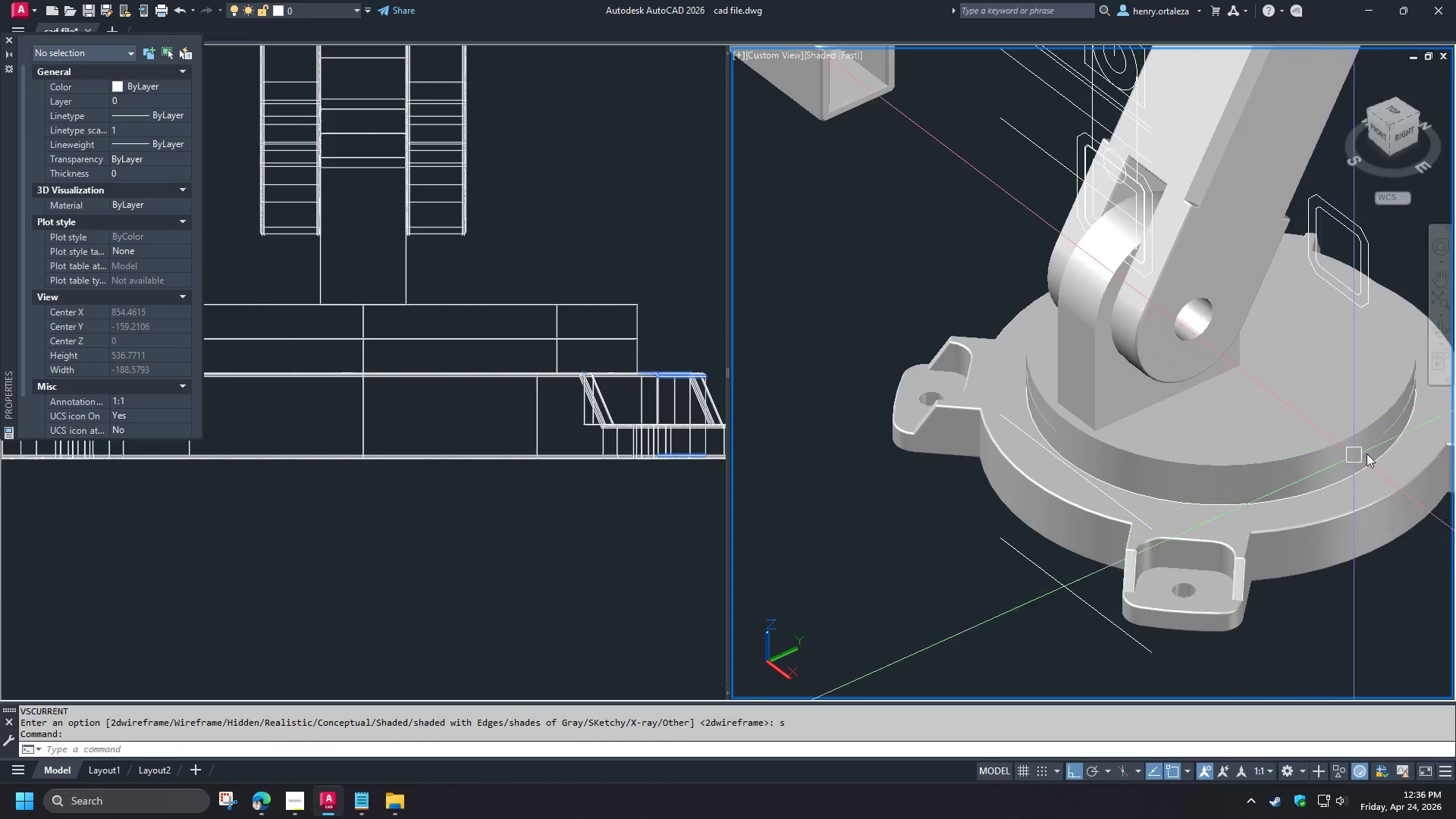 
scroll: coordinate [1310, 453], scroll_direction: up, amount: 3.0
 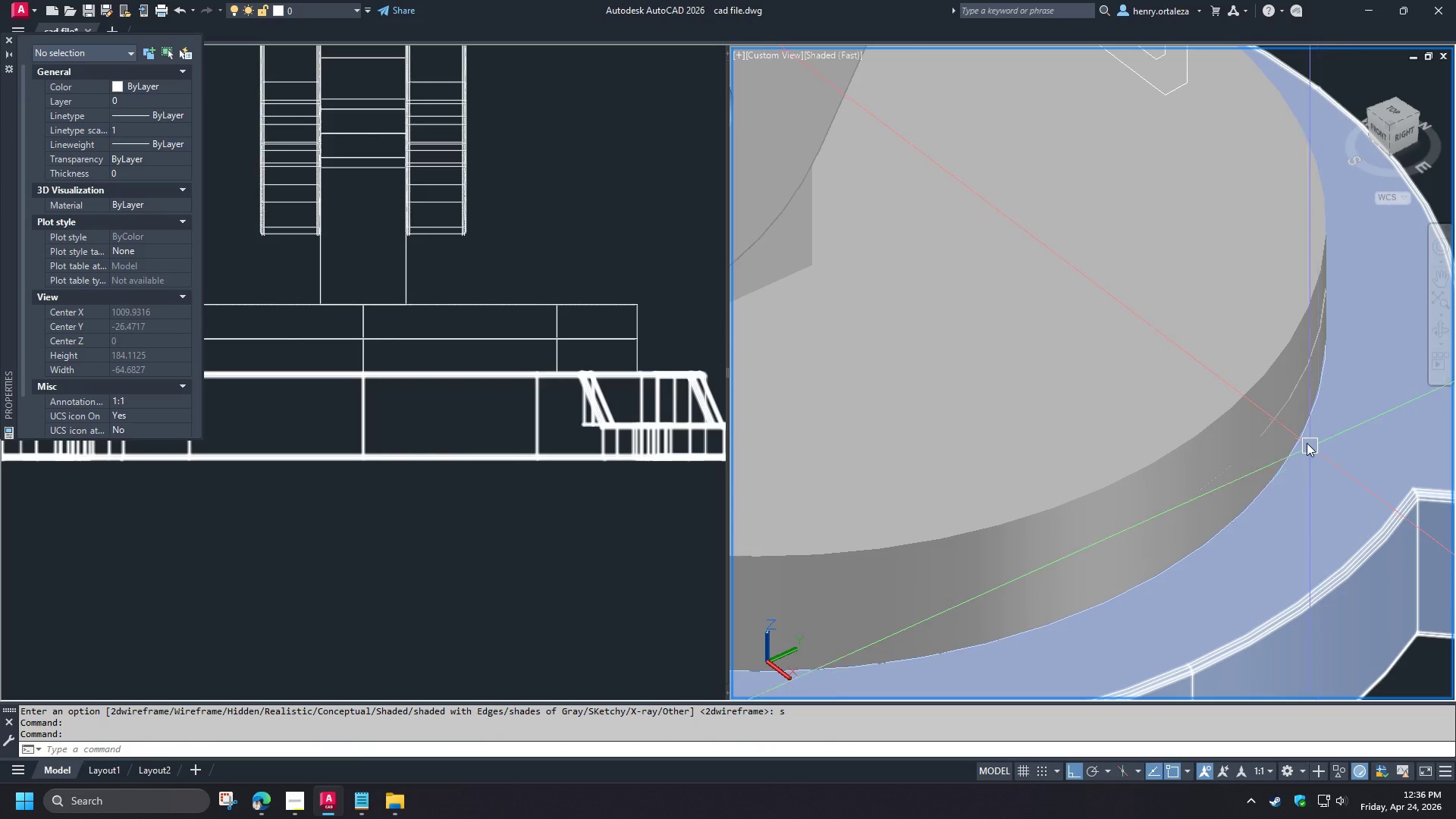 
scroll: coordinate [1288, 431], scroll_direction: down, amount: 1.0
 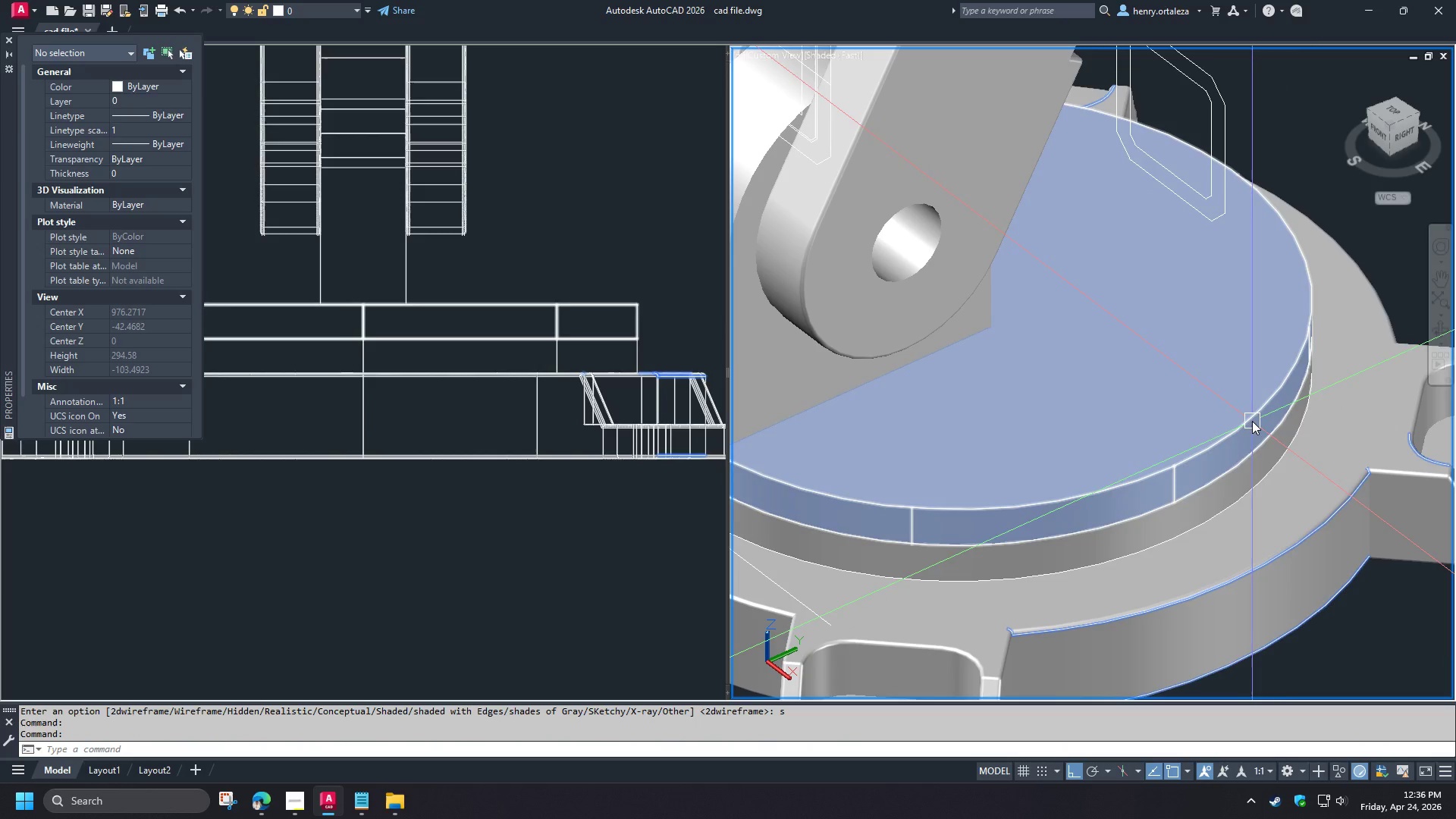 
left_click([1252, 421])
 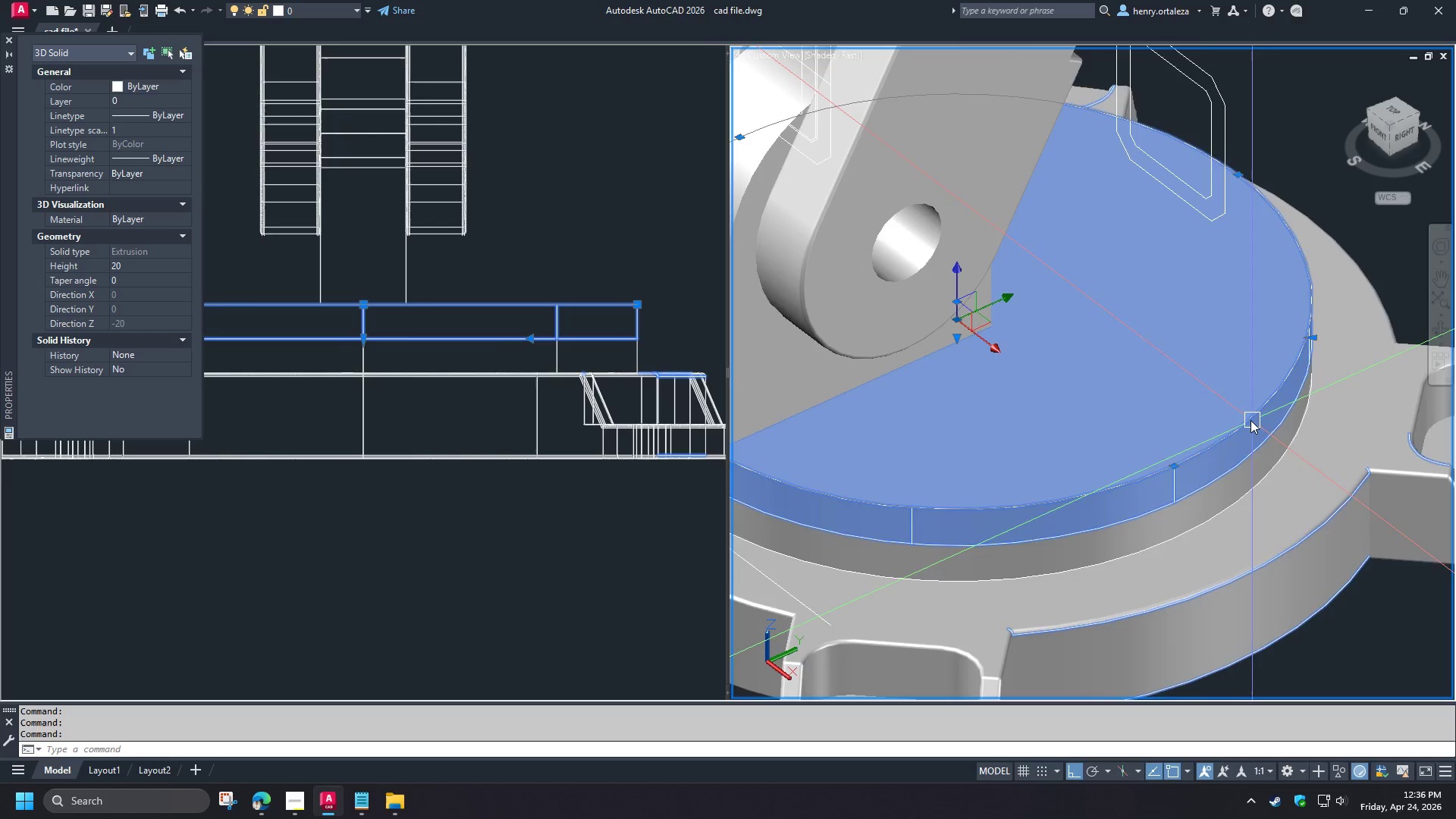 
scroll: coordinate [1250, 420], scroll_direction: down, amount: 1.0
 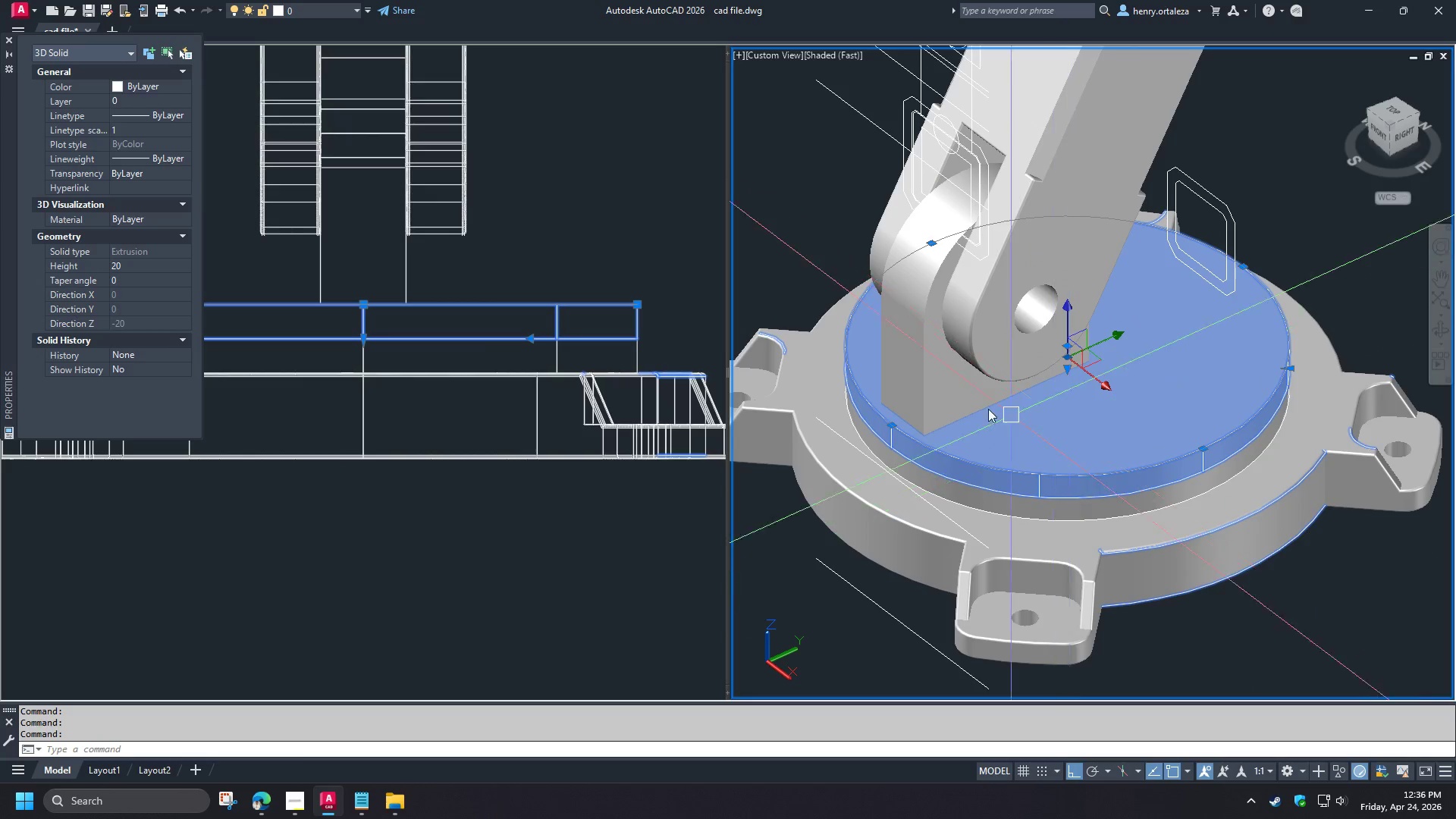 
scroll: coordinate [984, 407], scroll_direction: up, amount: 1.0
 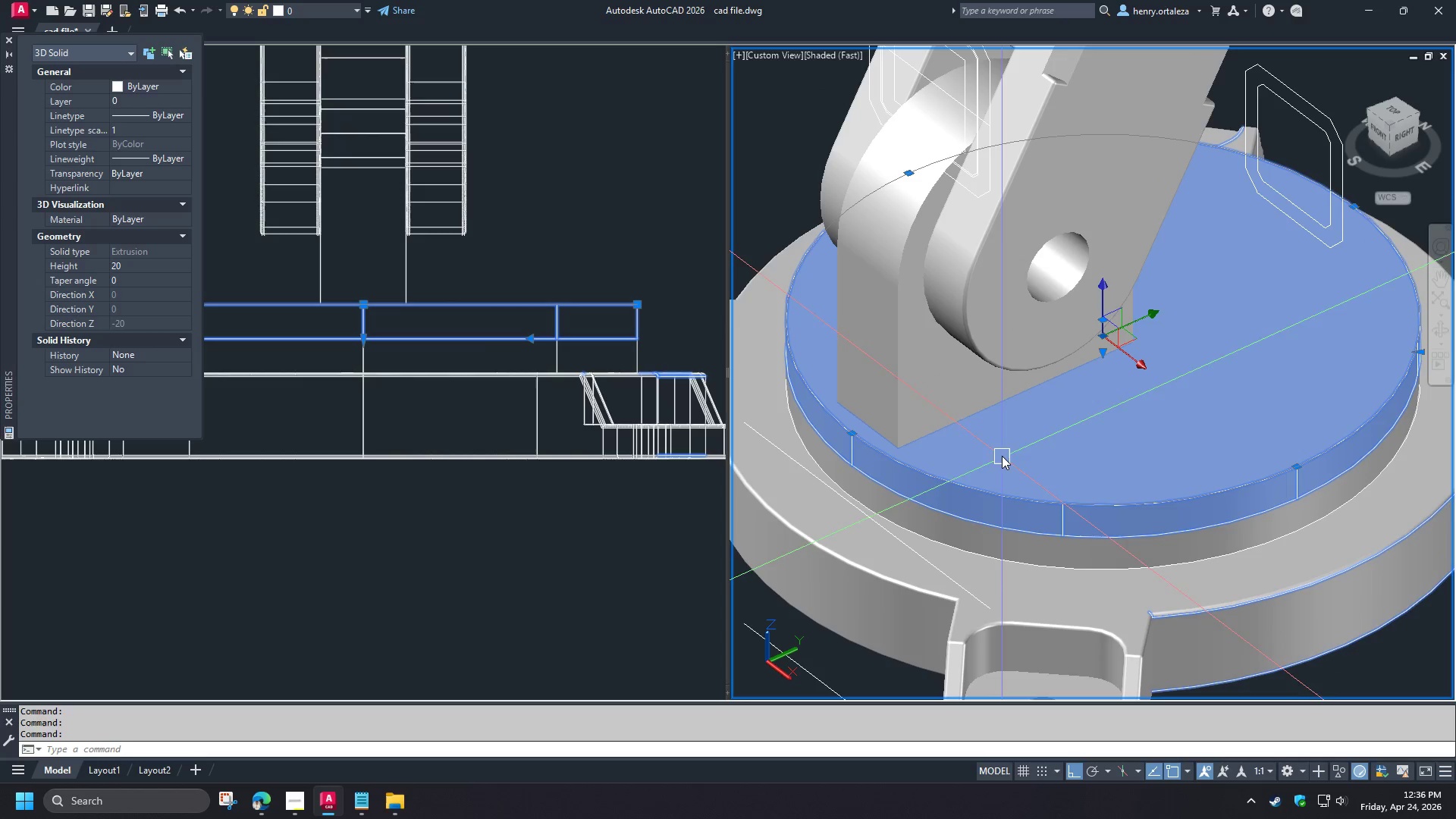 
right_click([999, 447])
 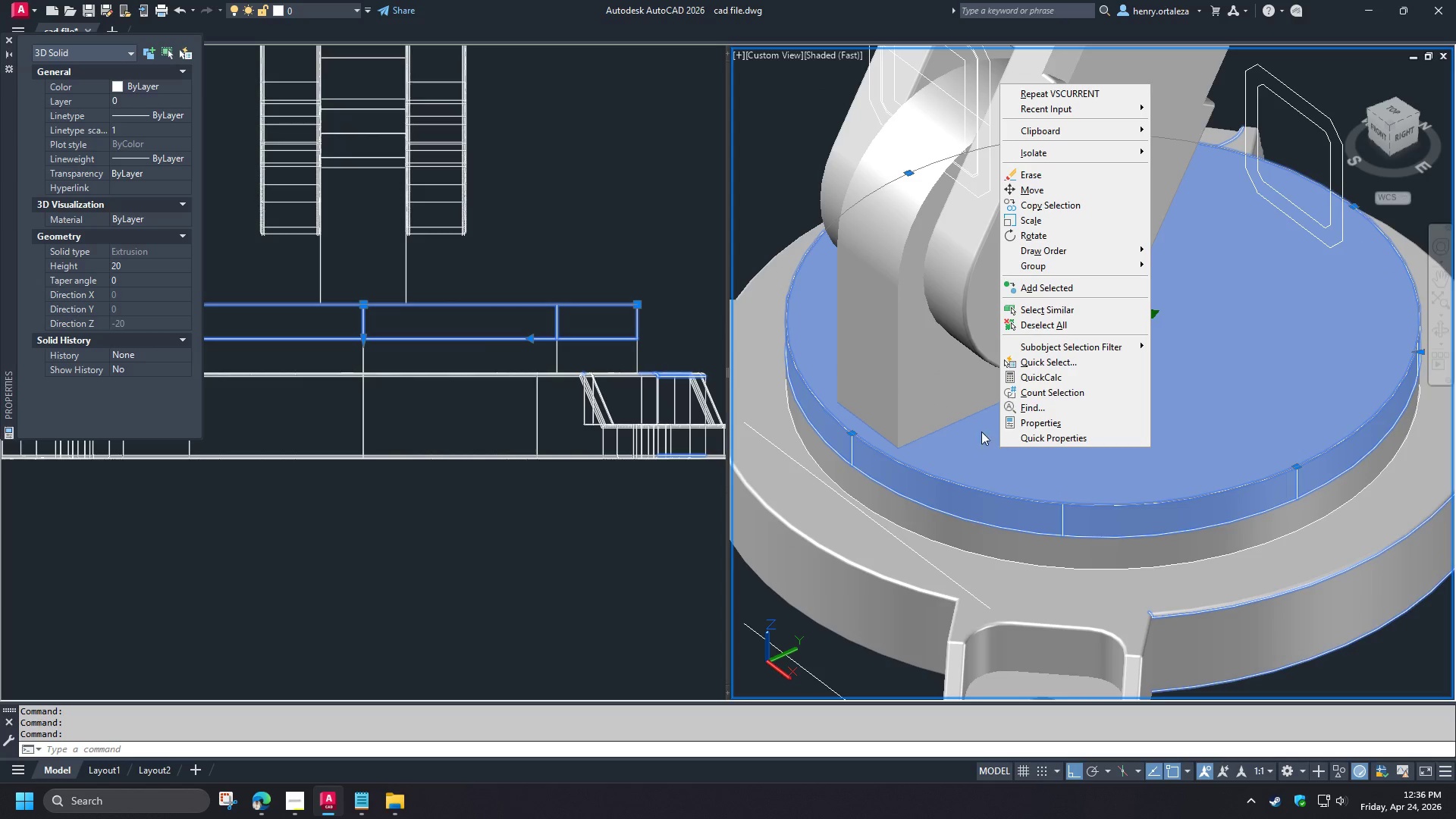 
key(Escape)
 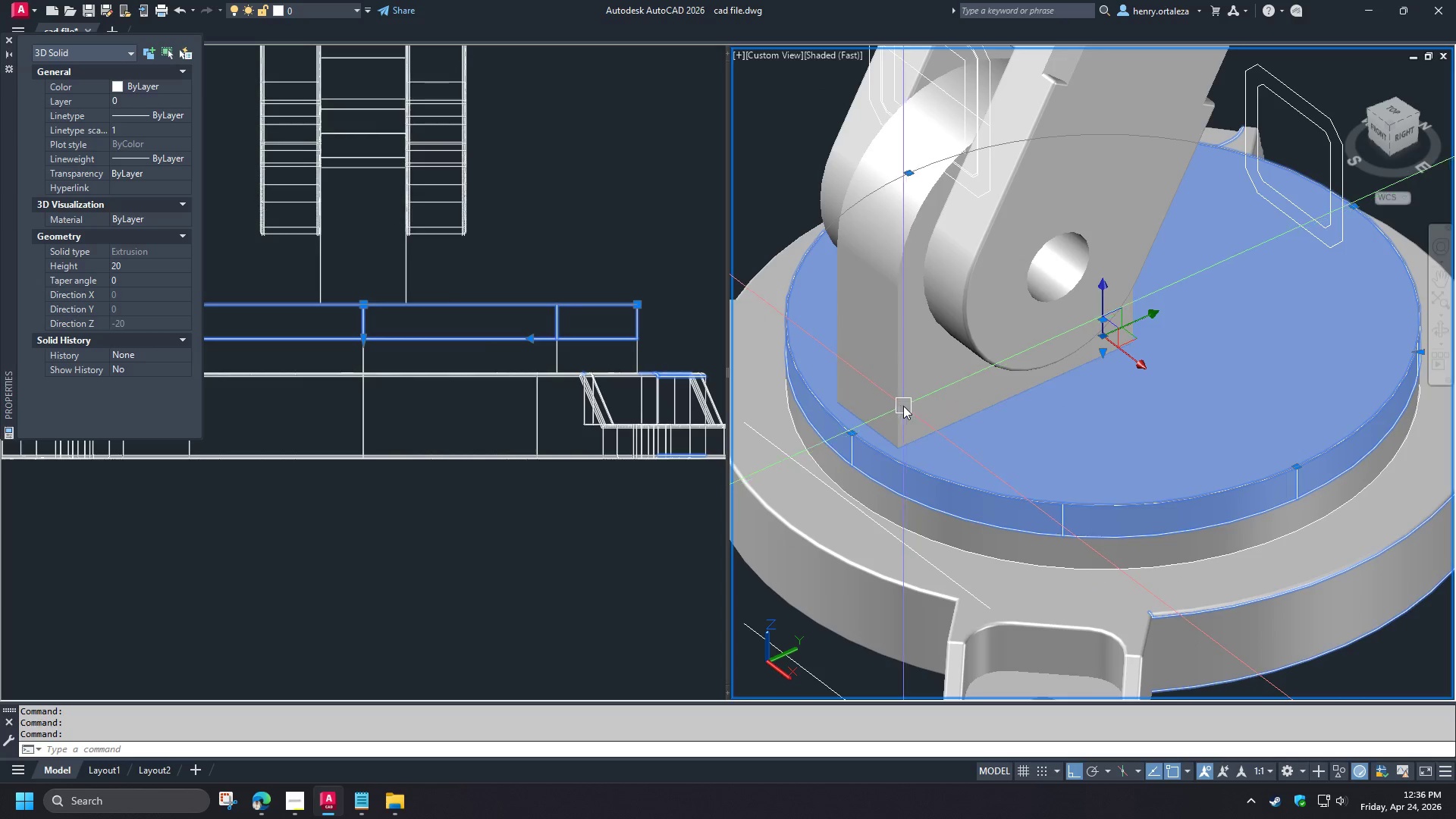 
left_click([903, 406])
 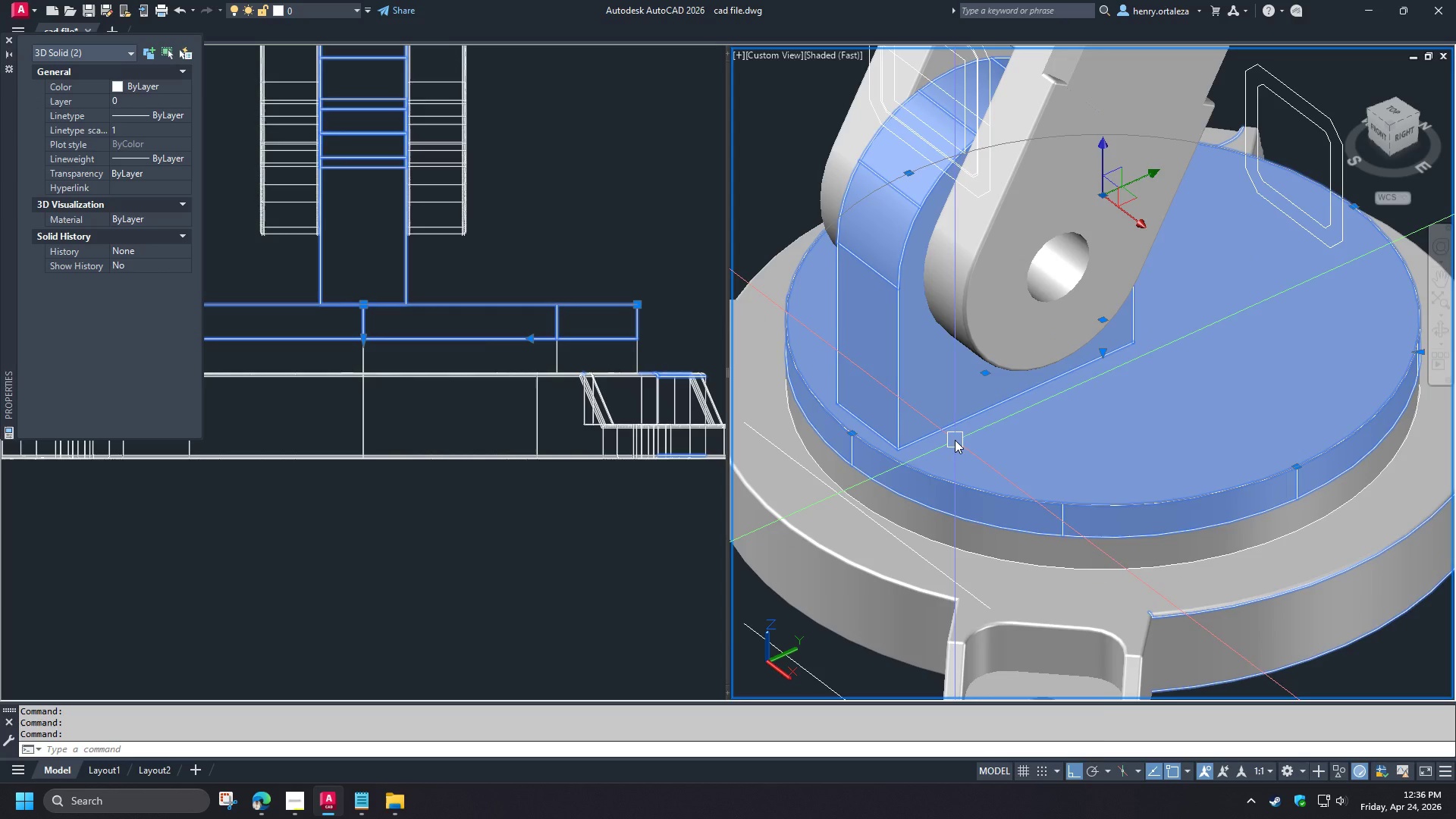 
right_click([955, 440])
 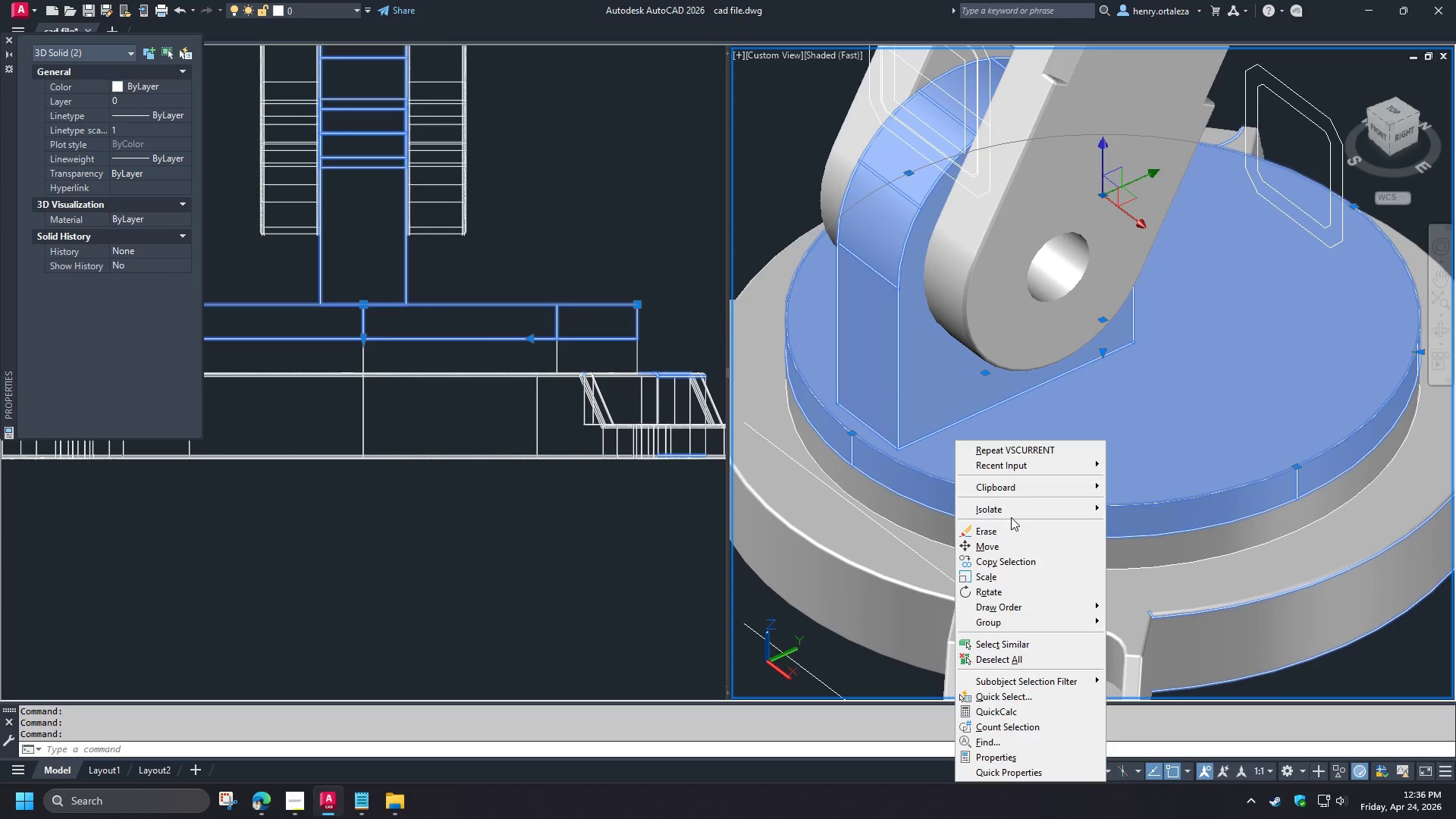 
left_click([1011, 508])
 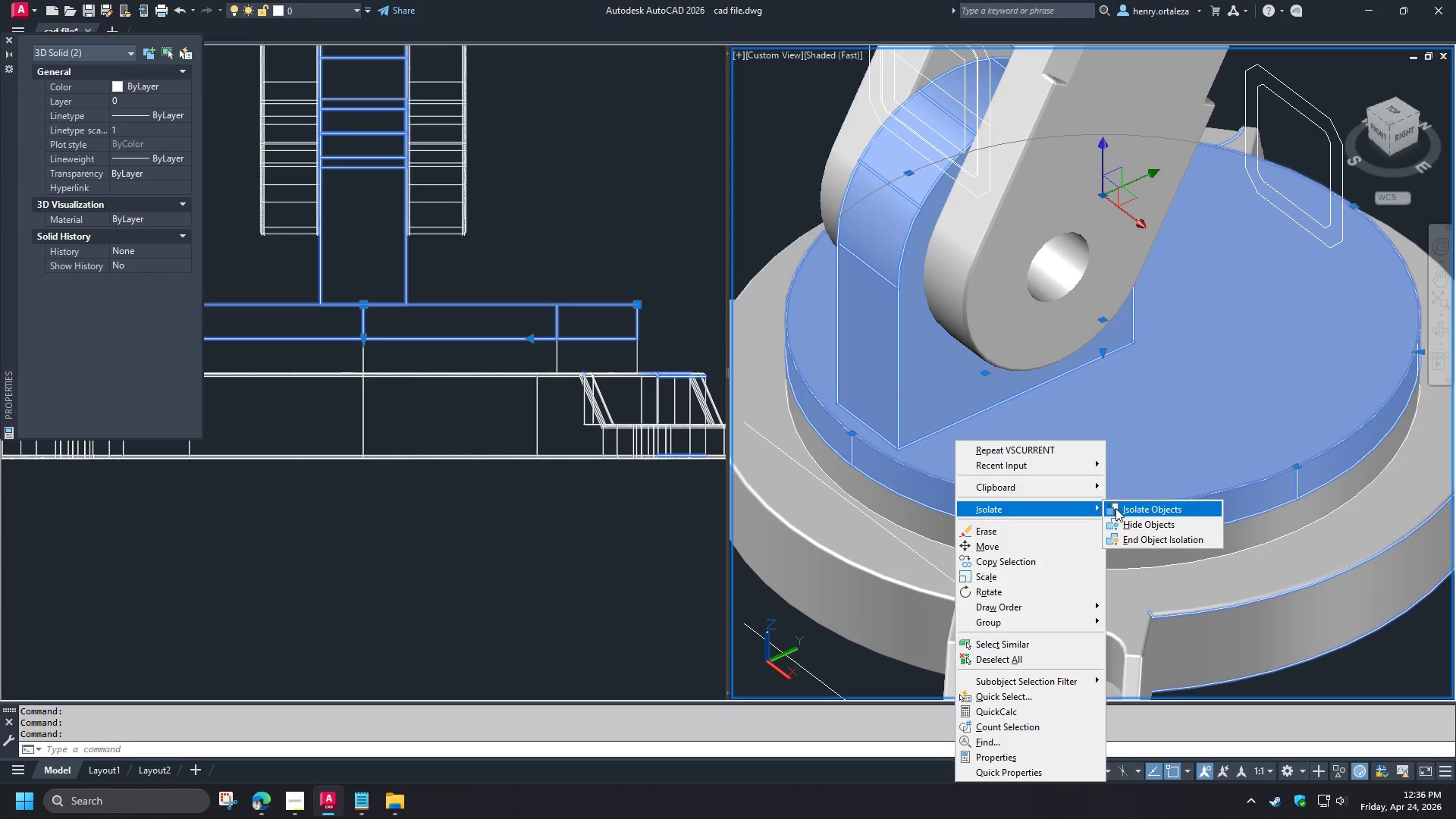 
left_click([1118, 504])
 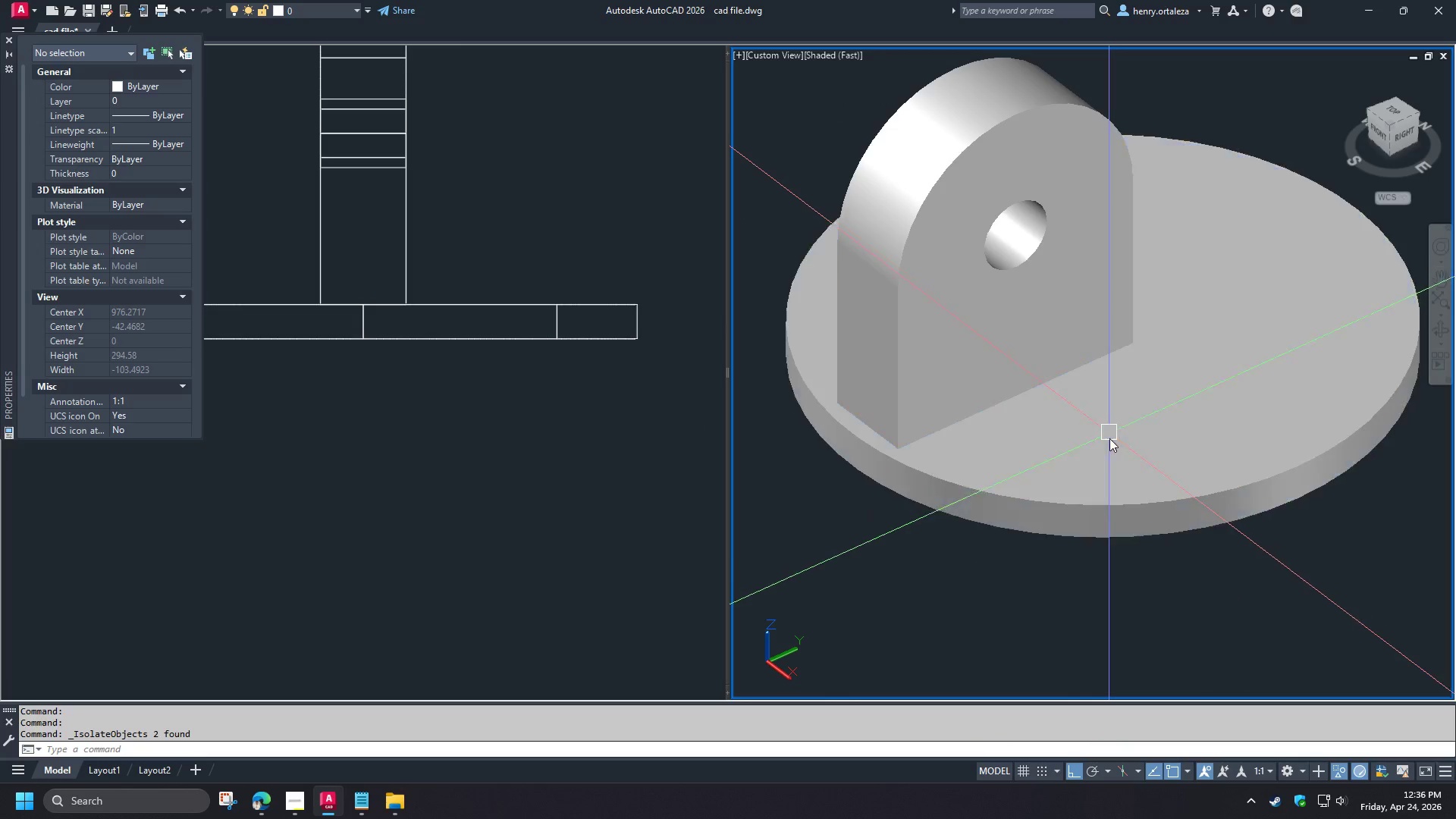 
type(vs 2 fil)
 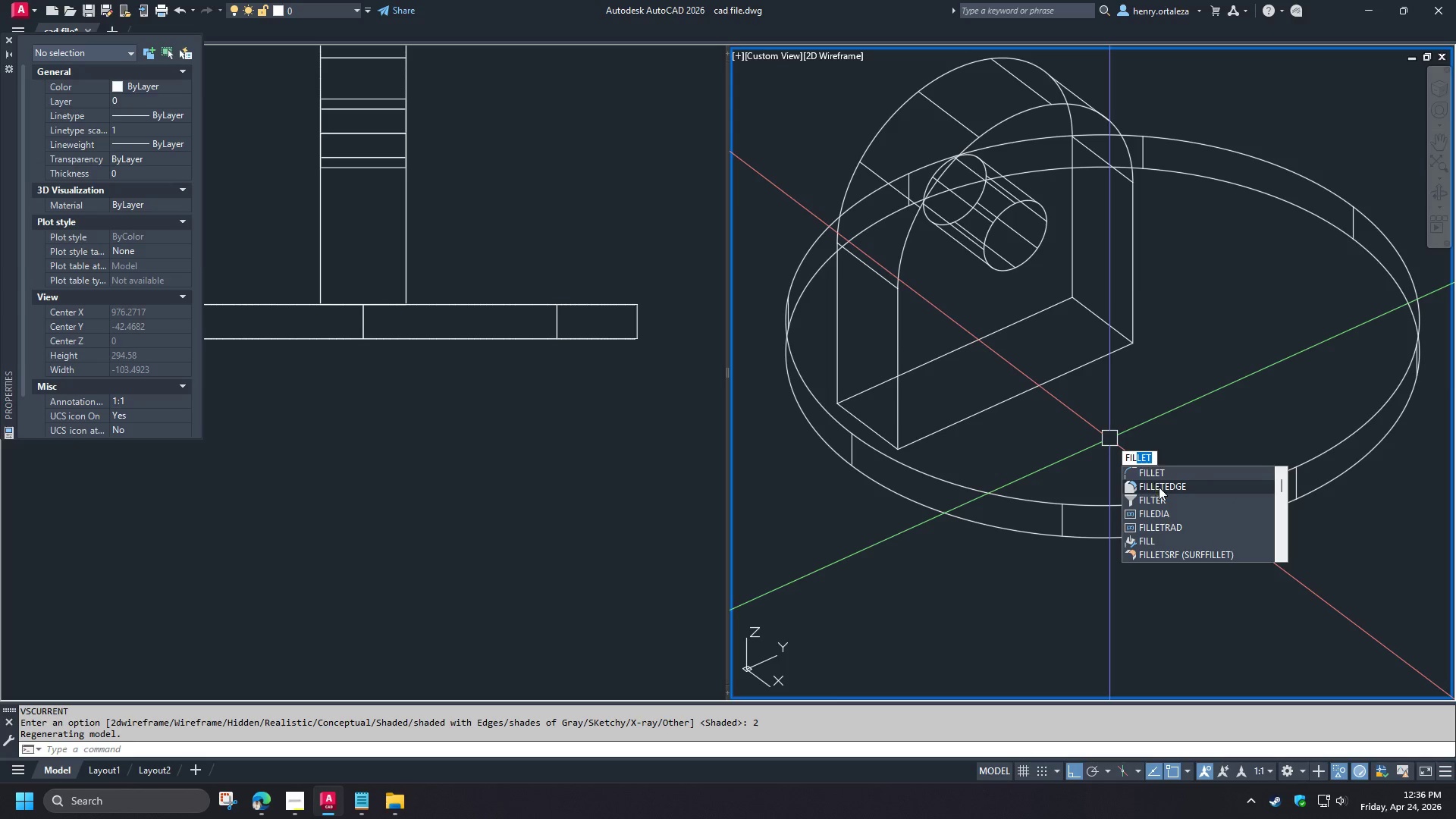 
left_click([1159, 488])
 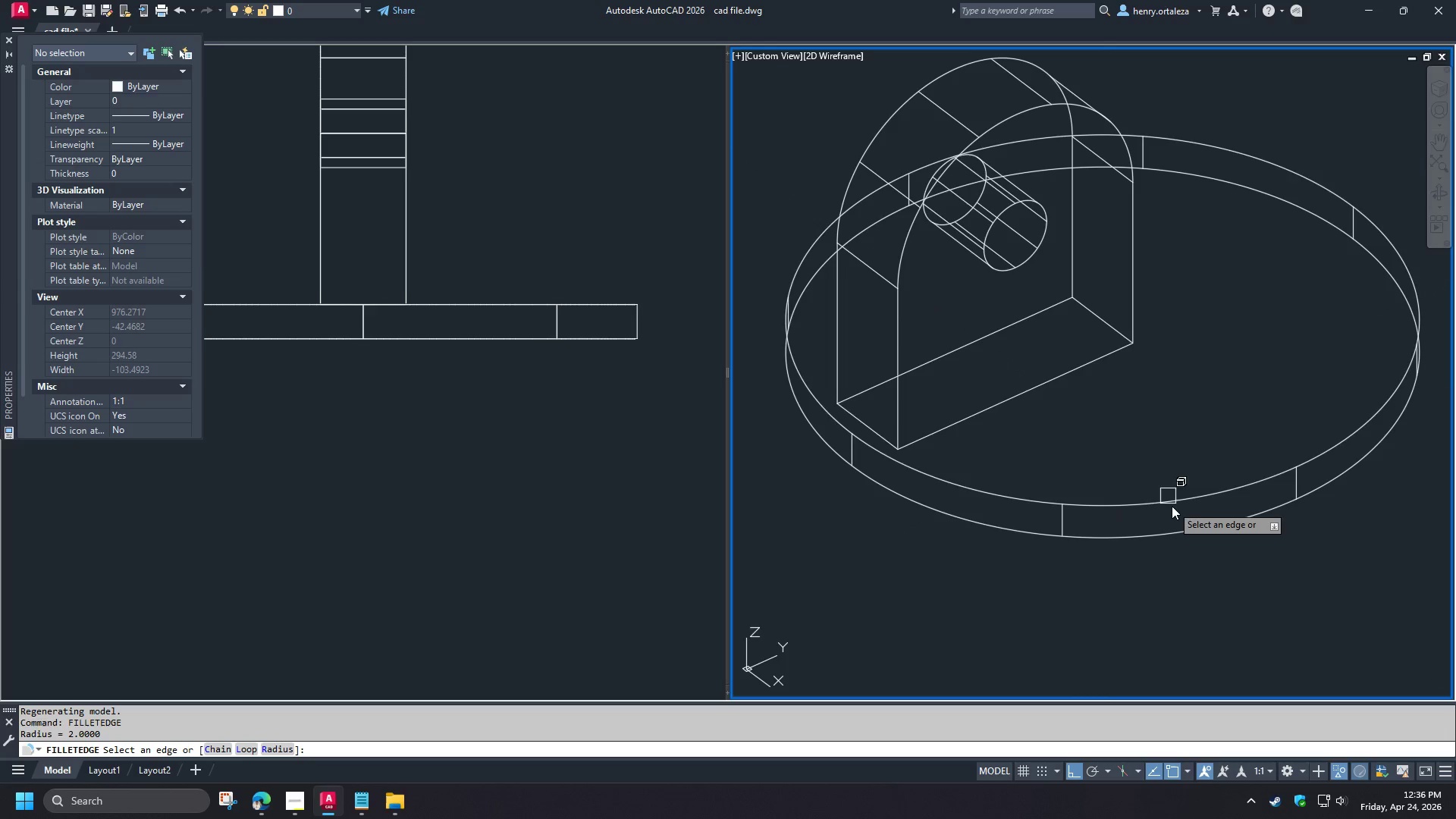 
left_click([1173, 503])
 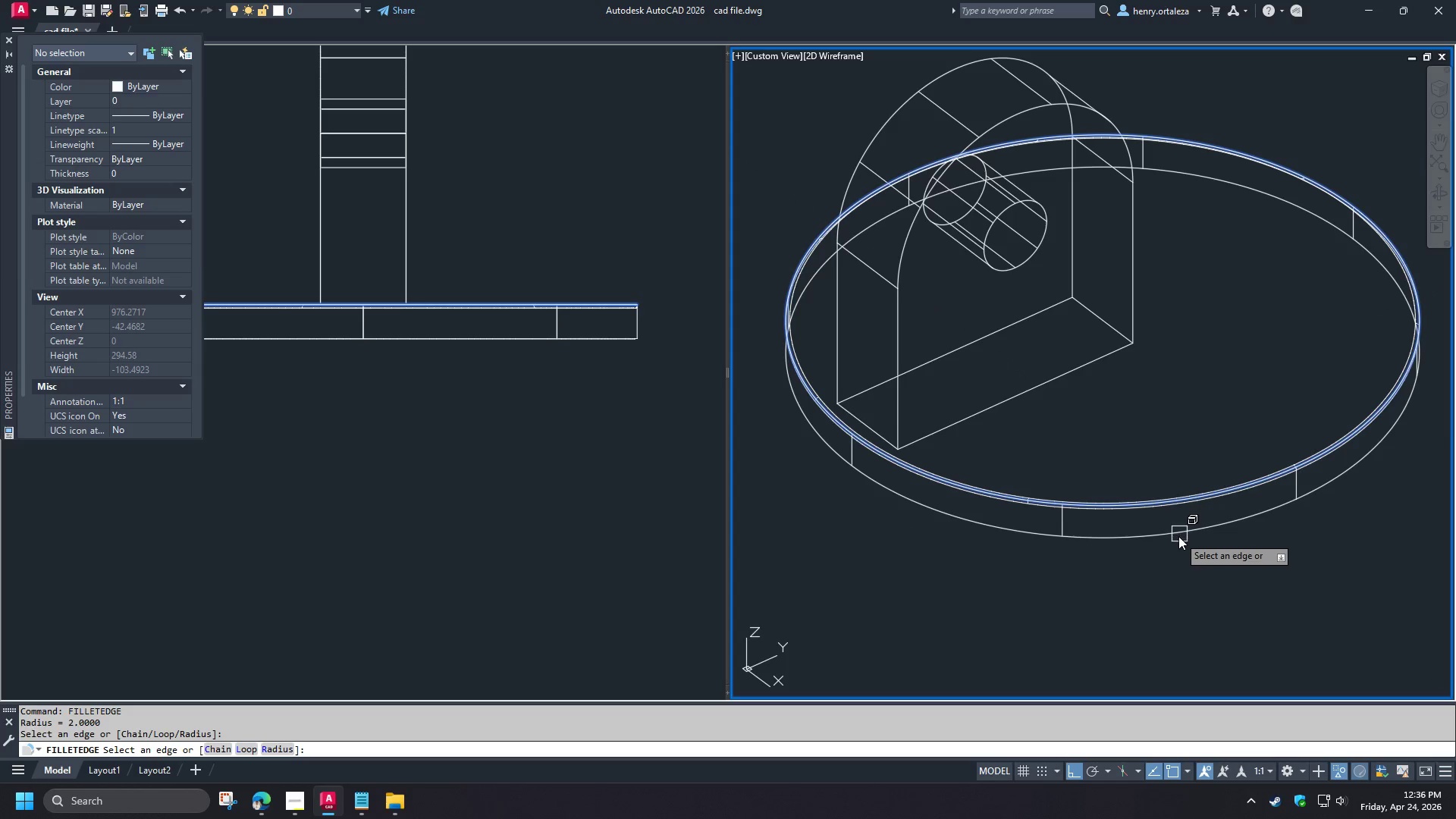 
left_click([1178, 536])
 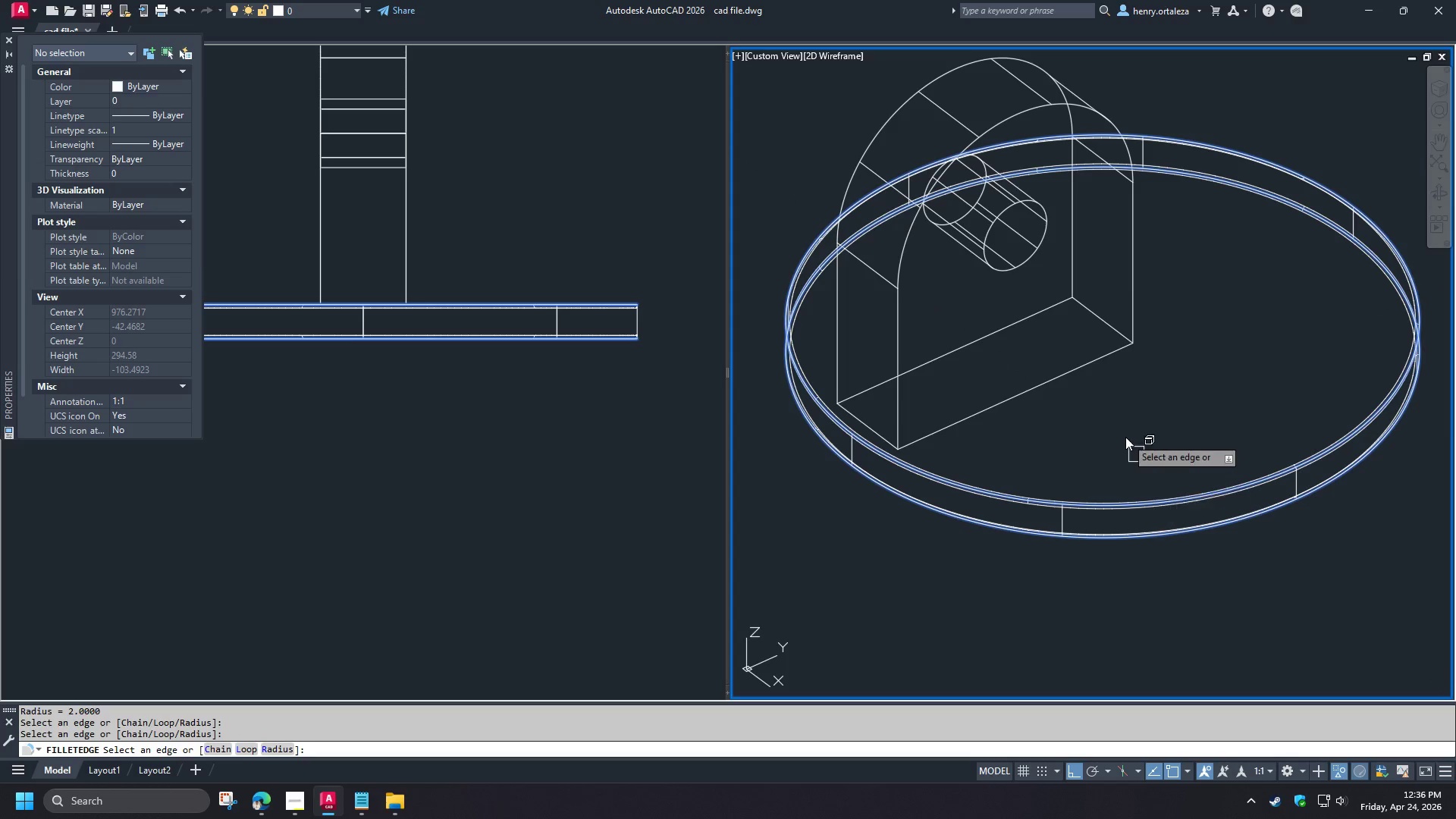 
key(Space)
 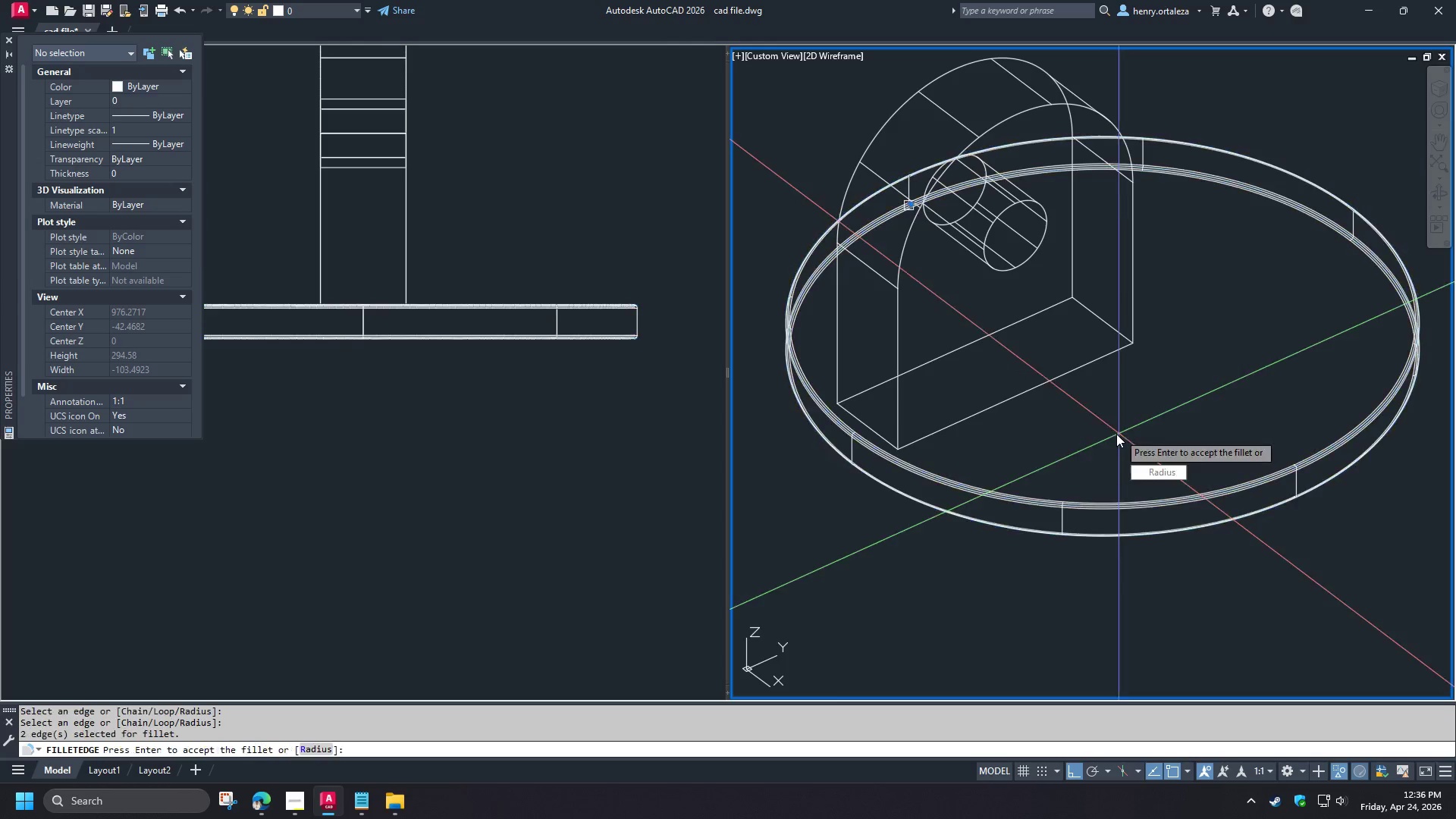 
key(Space)
 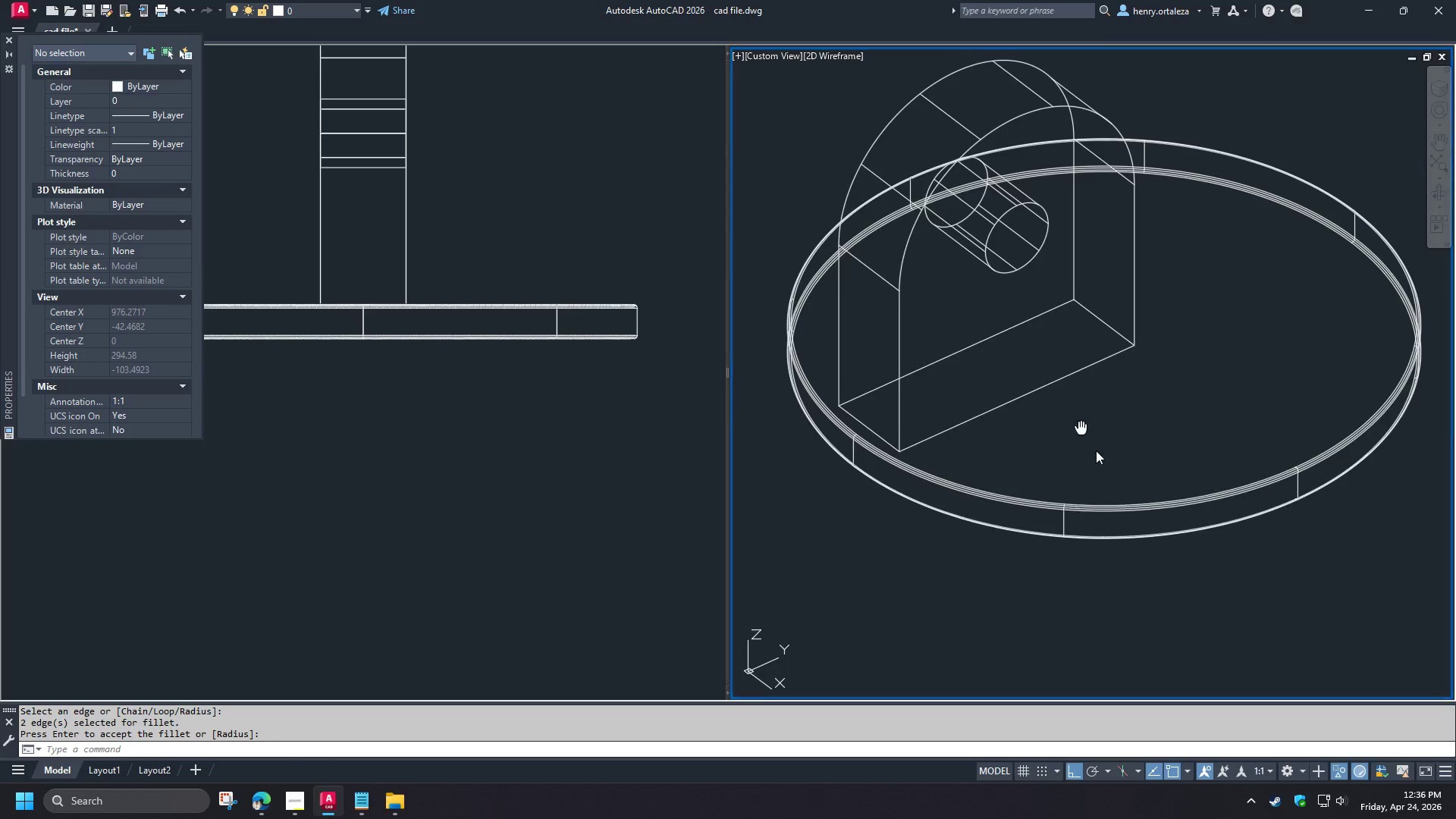 
key(Space)
 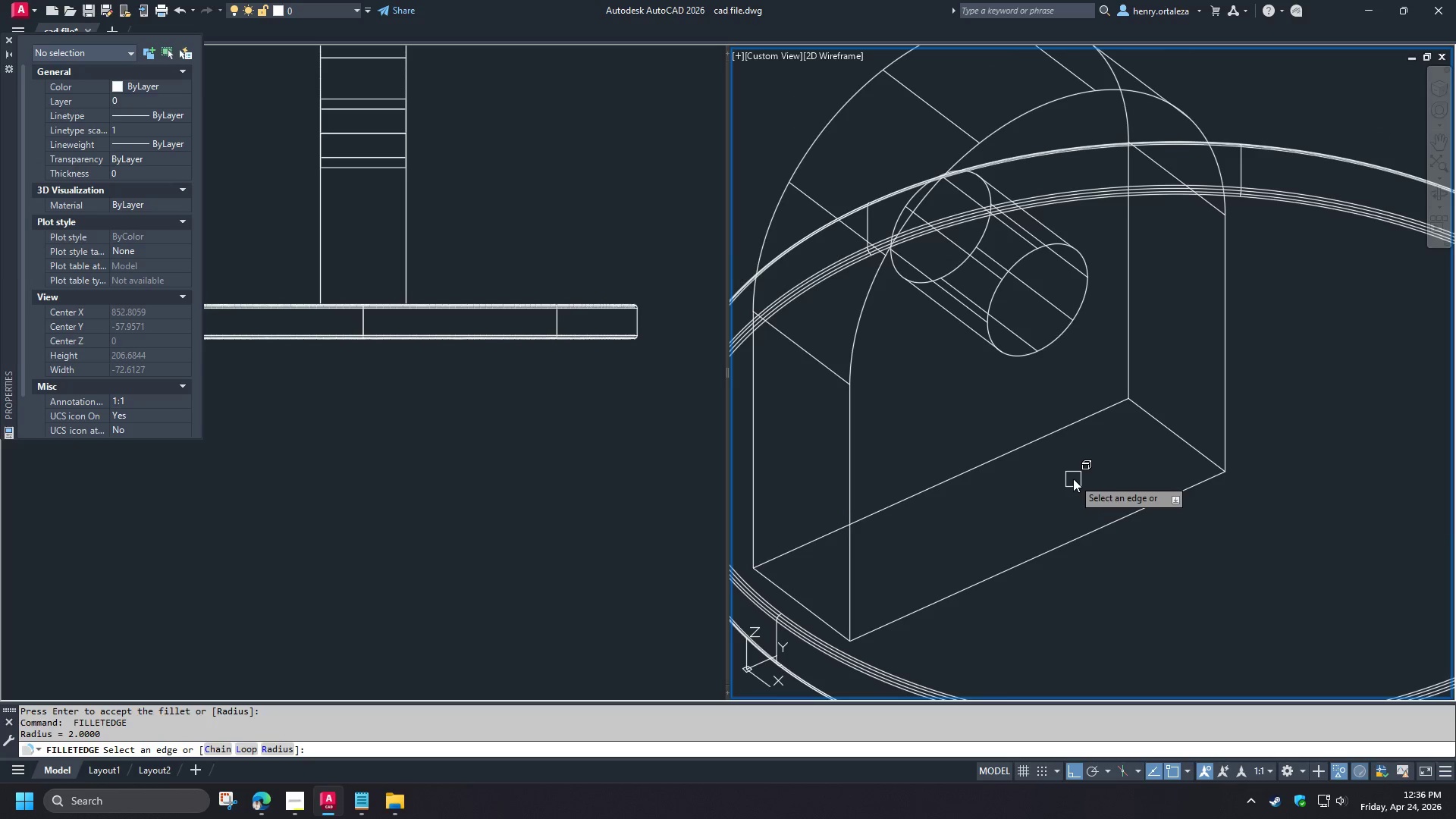 
scroll: coordinate [1127, 540], scroll_direction: up, amount: 1.0
 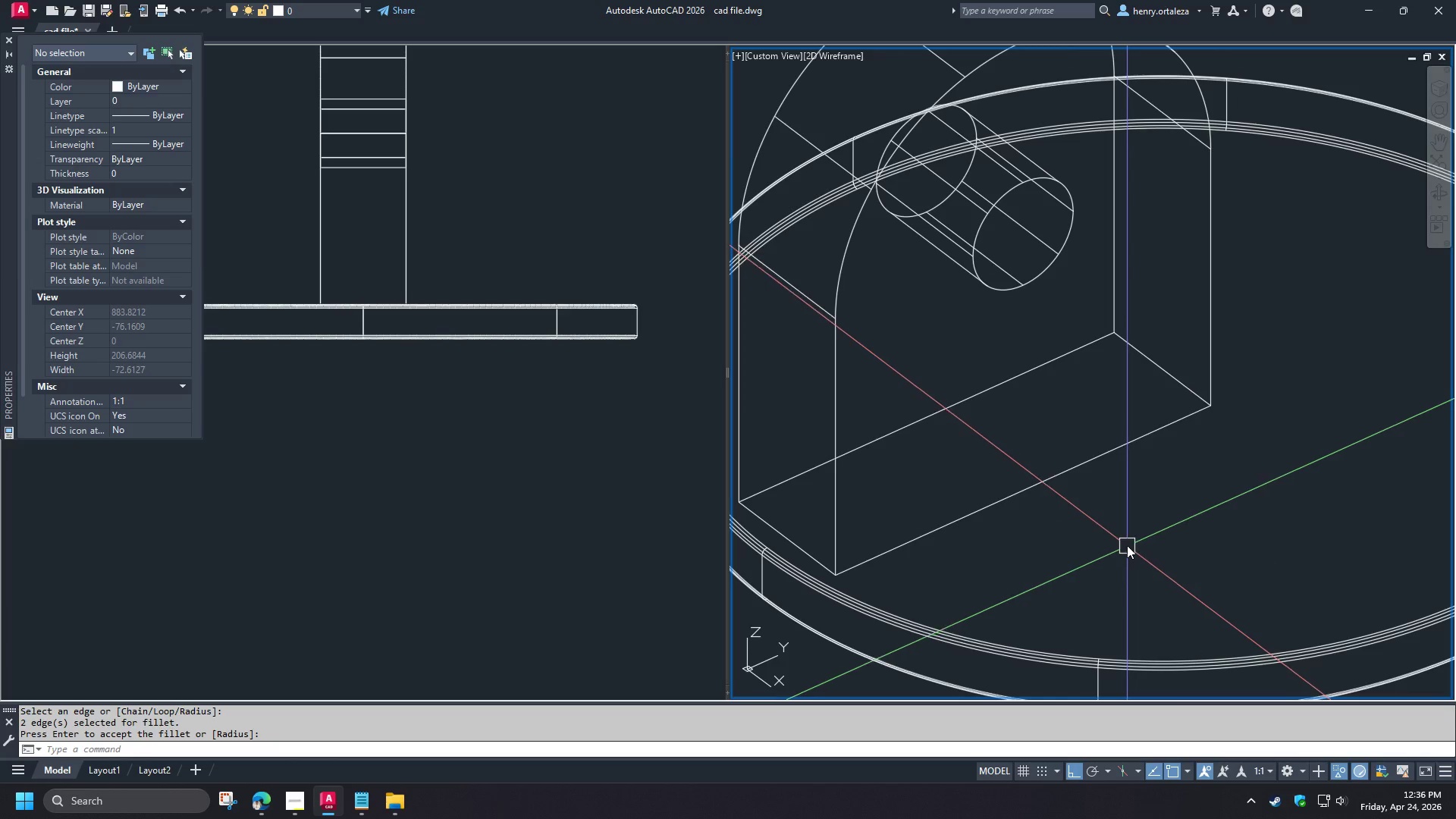 
scroll: coordinate [1070, 475], scroll_direction: down, amount: 1.0
 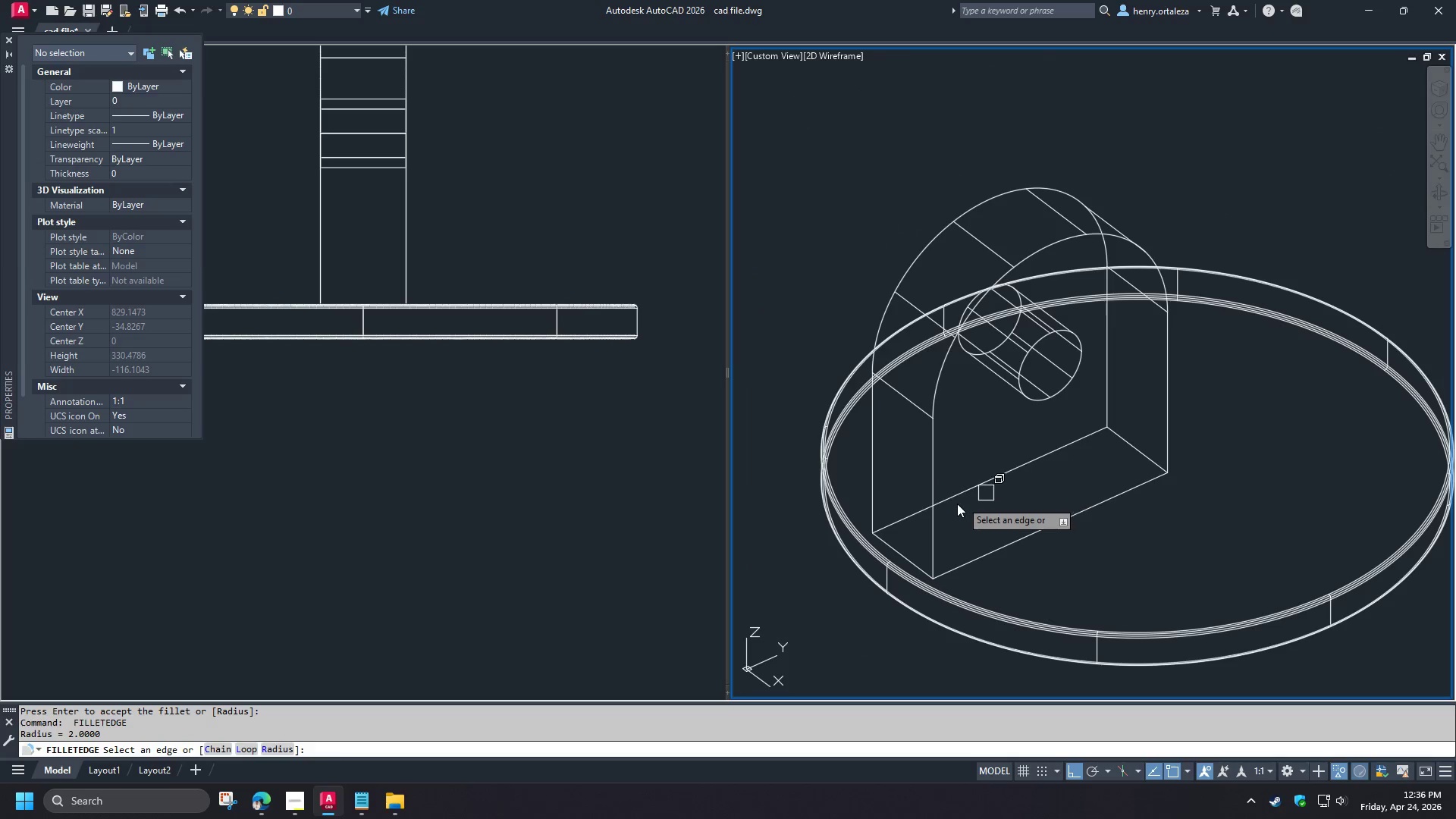 
left_click([931, 516])
 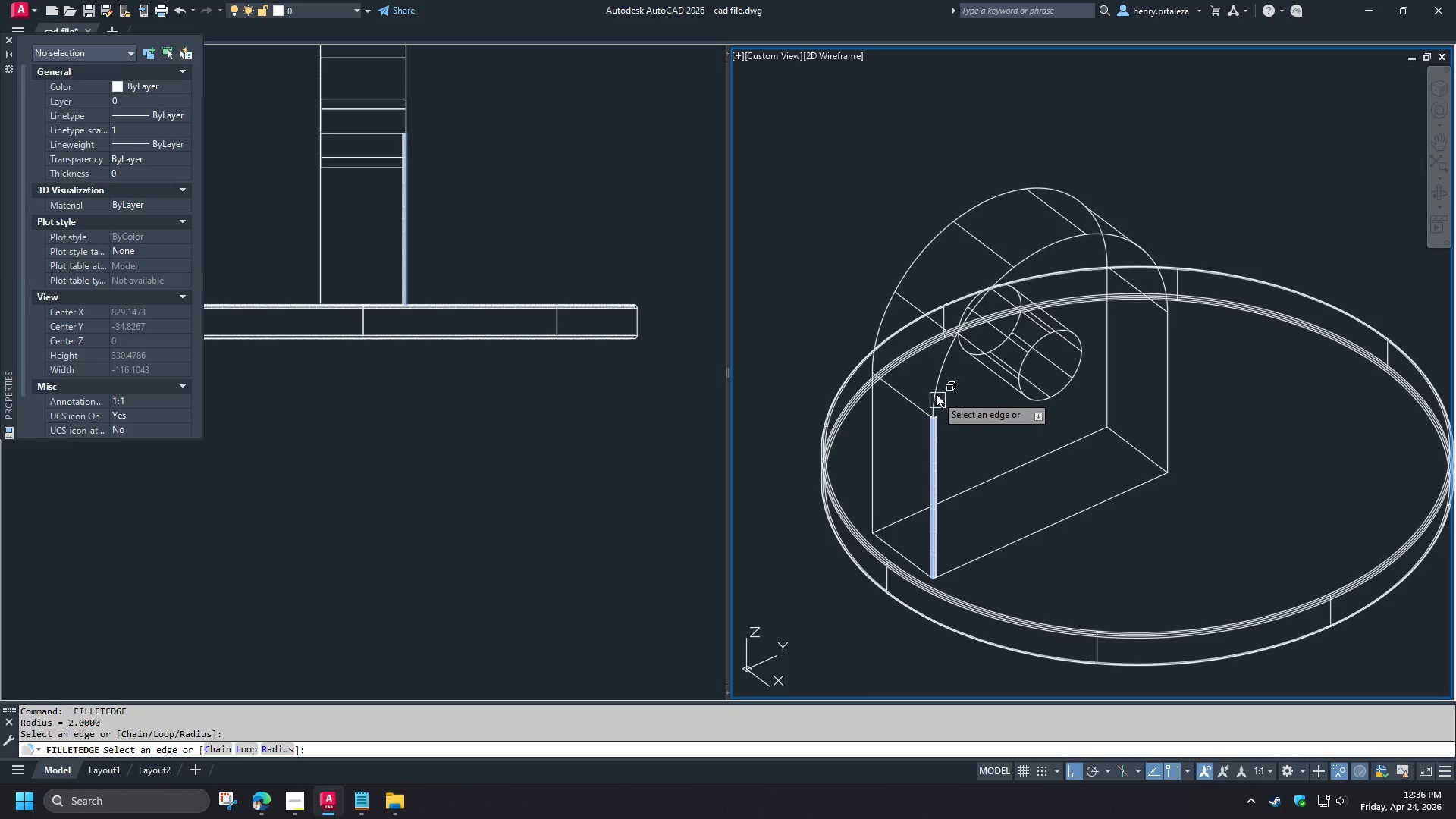 
left_click([936, 393])
 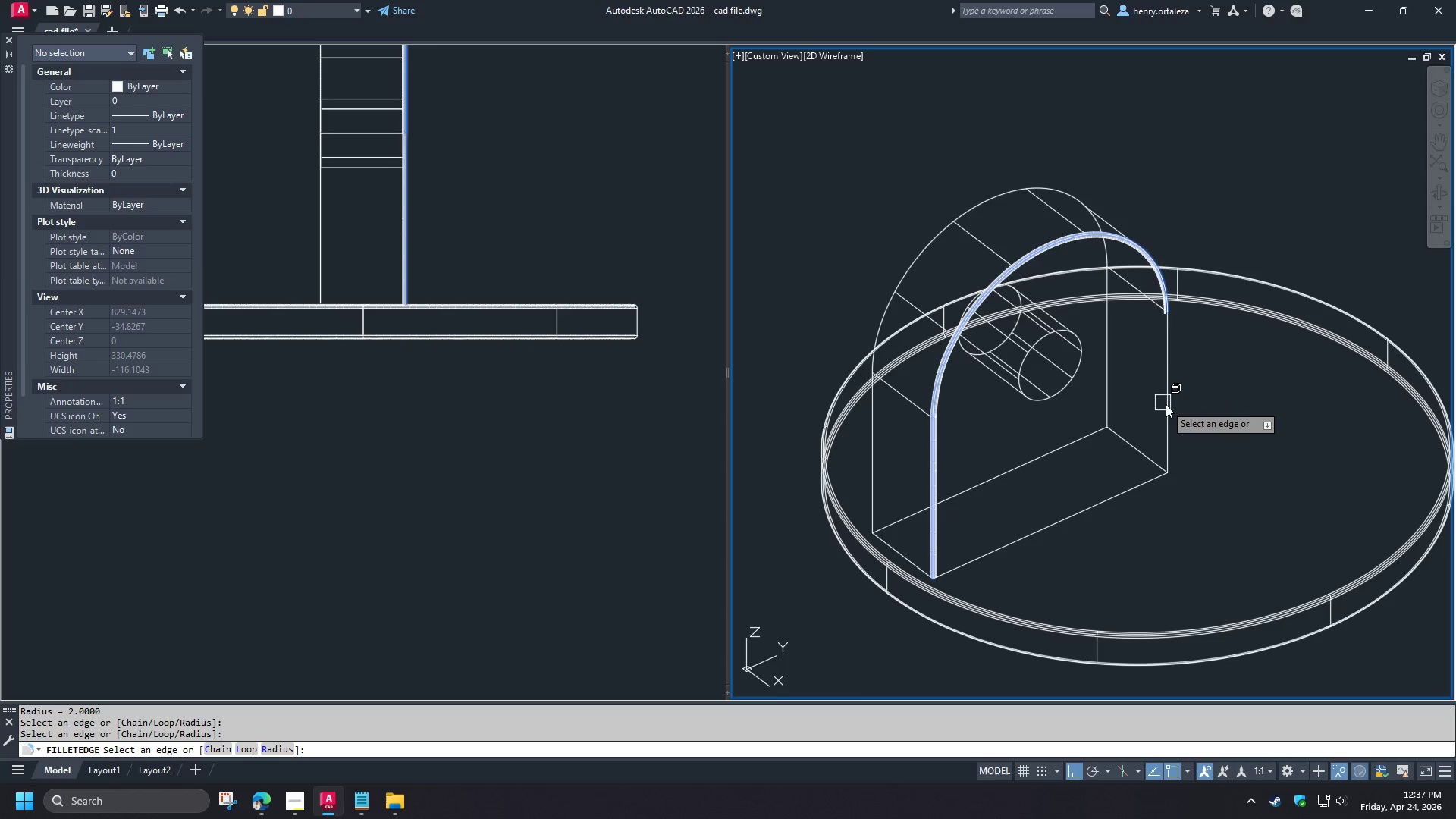 
left_click([1167, 405])
 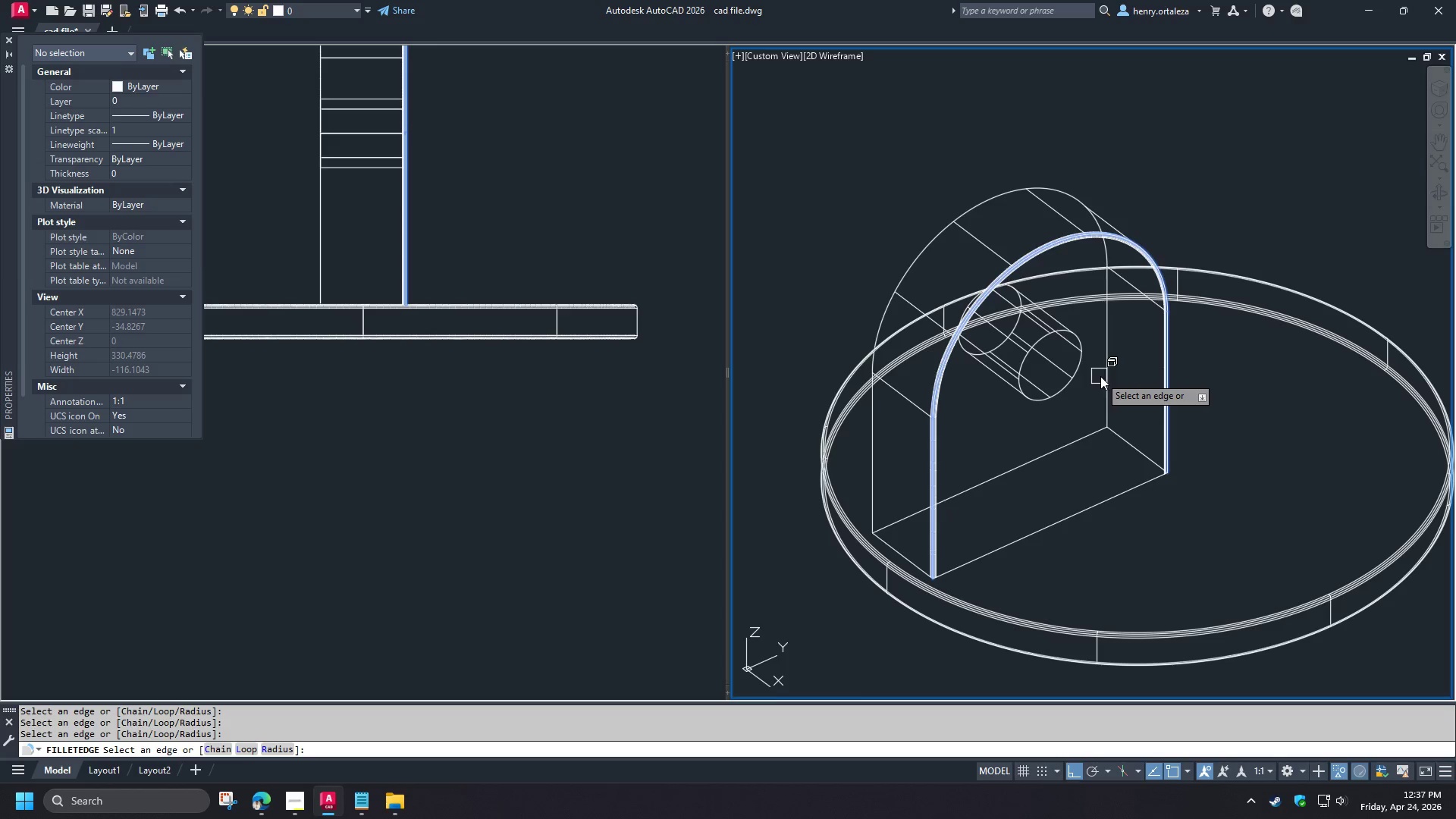 
left_click([1103, 376])
 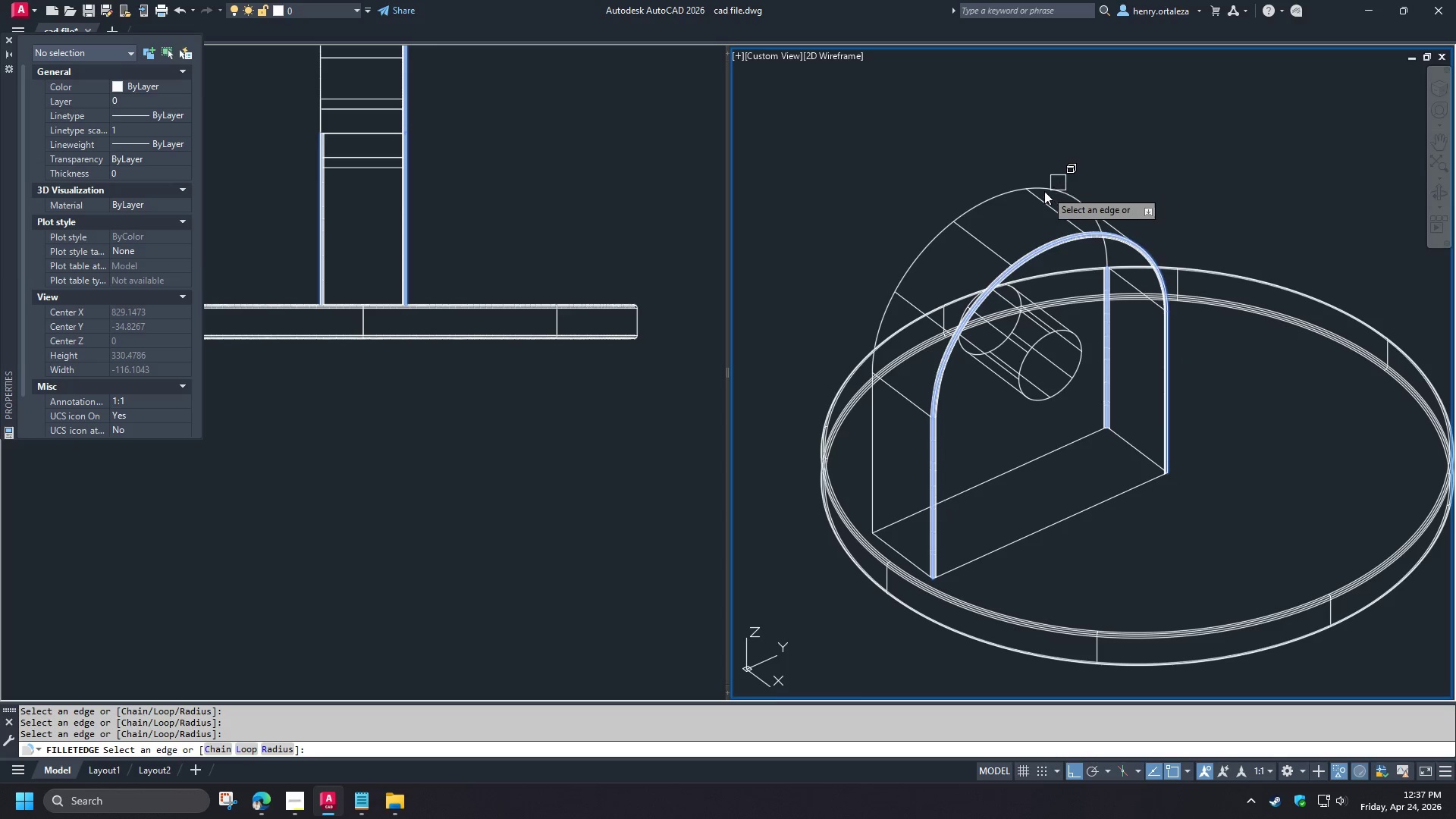 
left_click([1044, 191])
 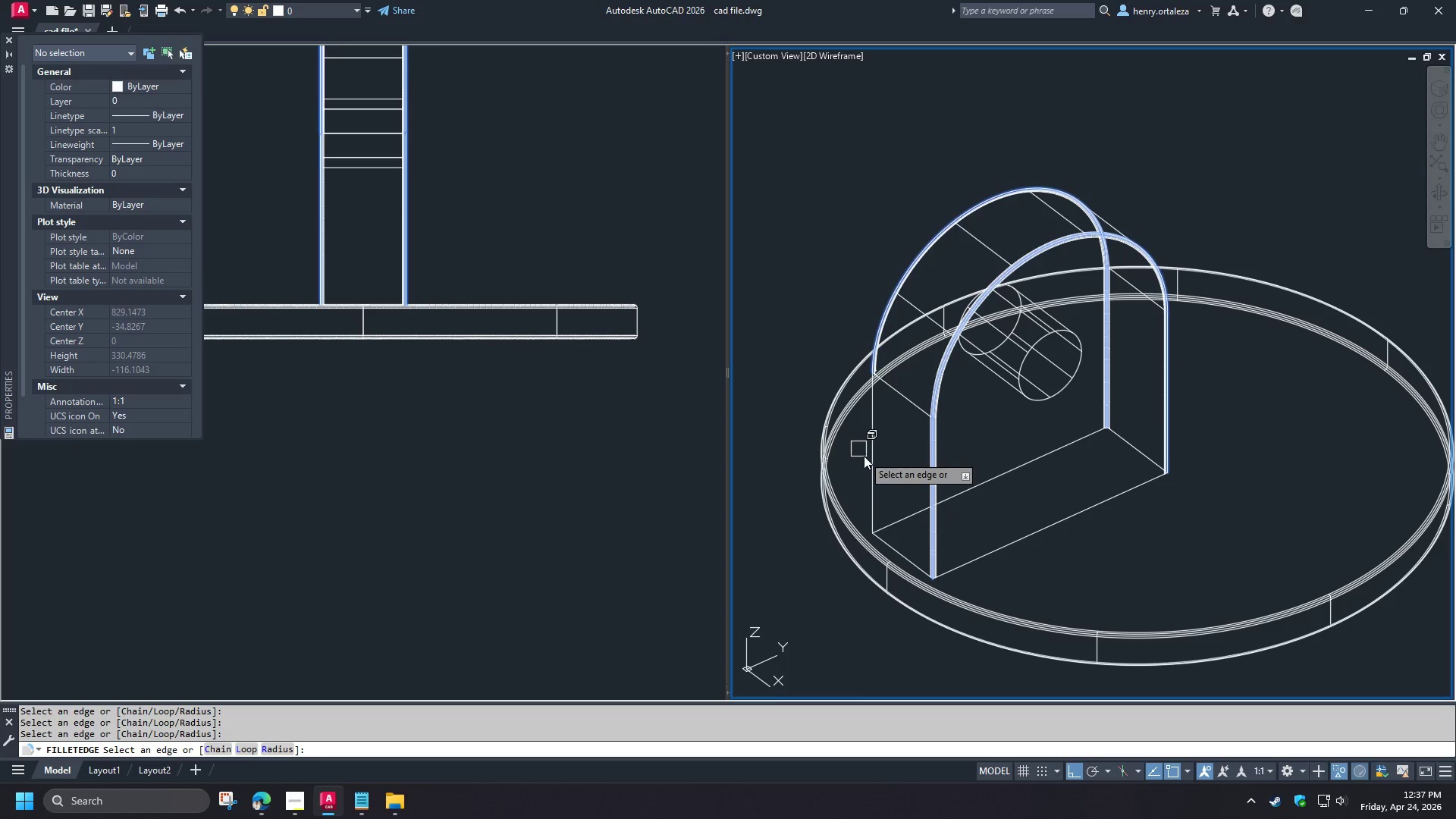 
left_click([868, 457])
 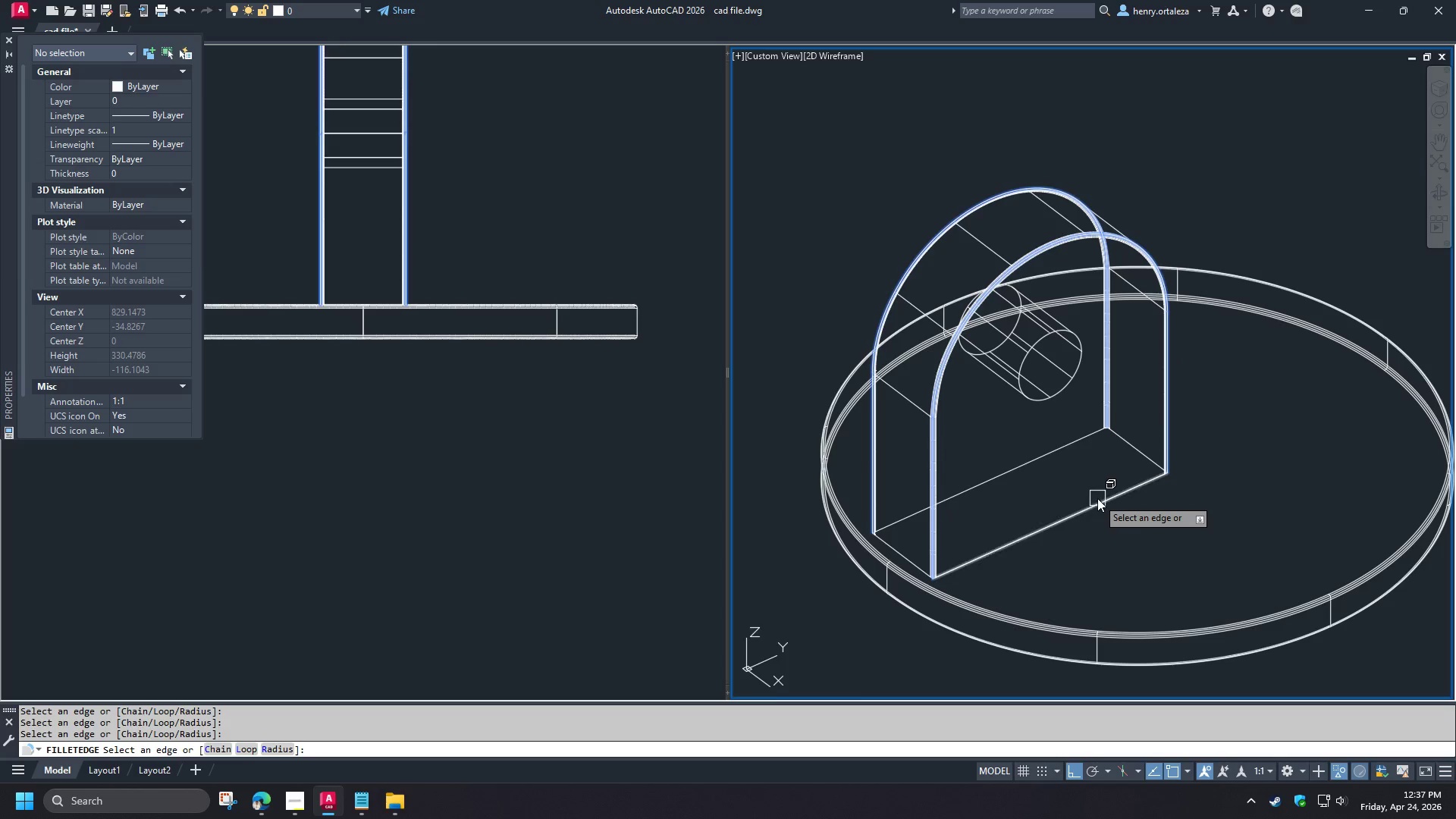 
type(  re )
 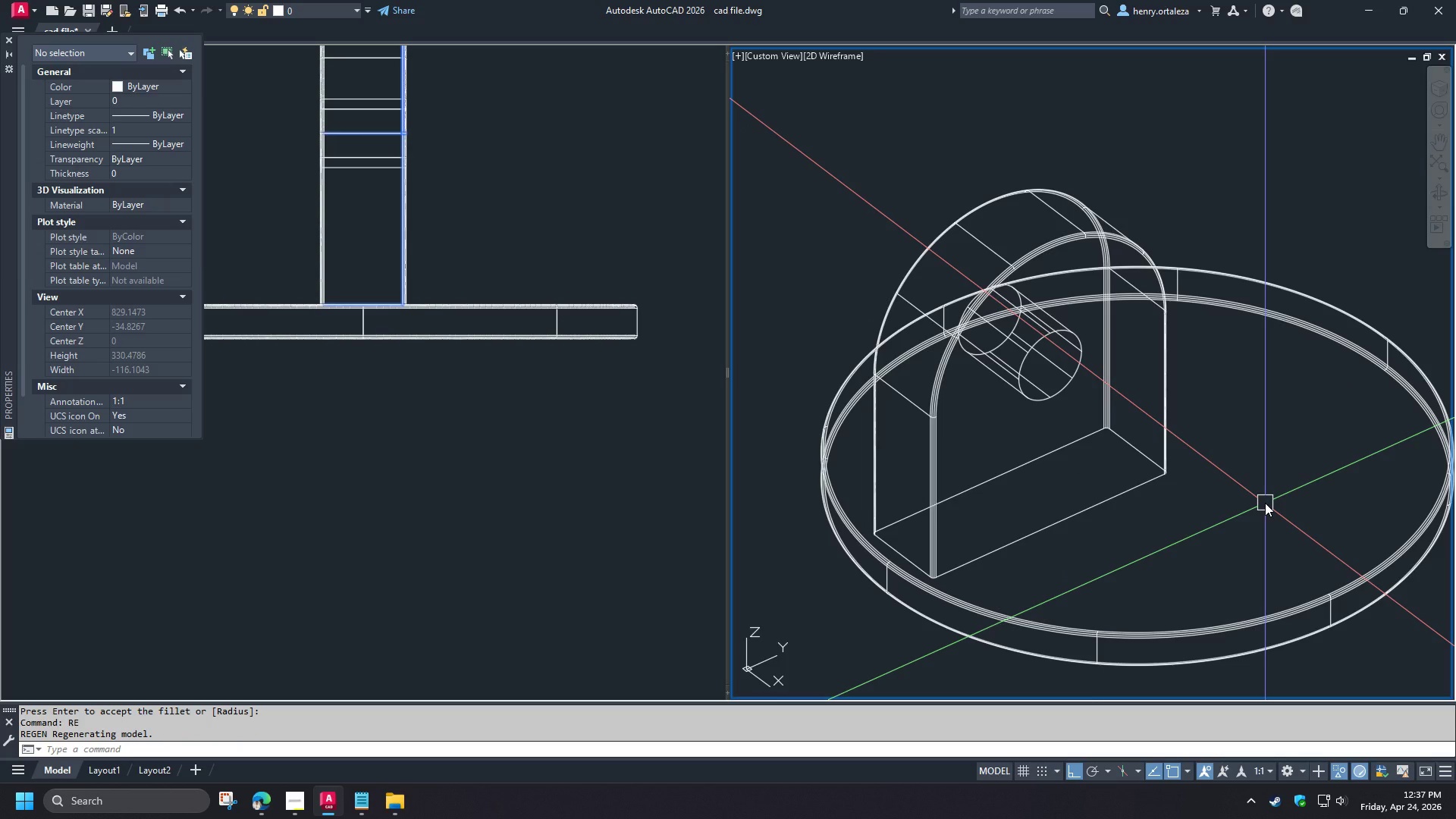 
wait(12.8)
 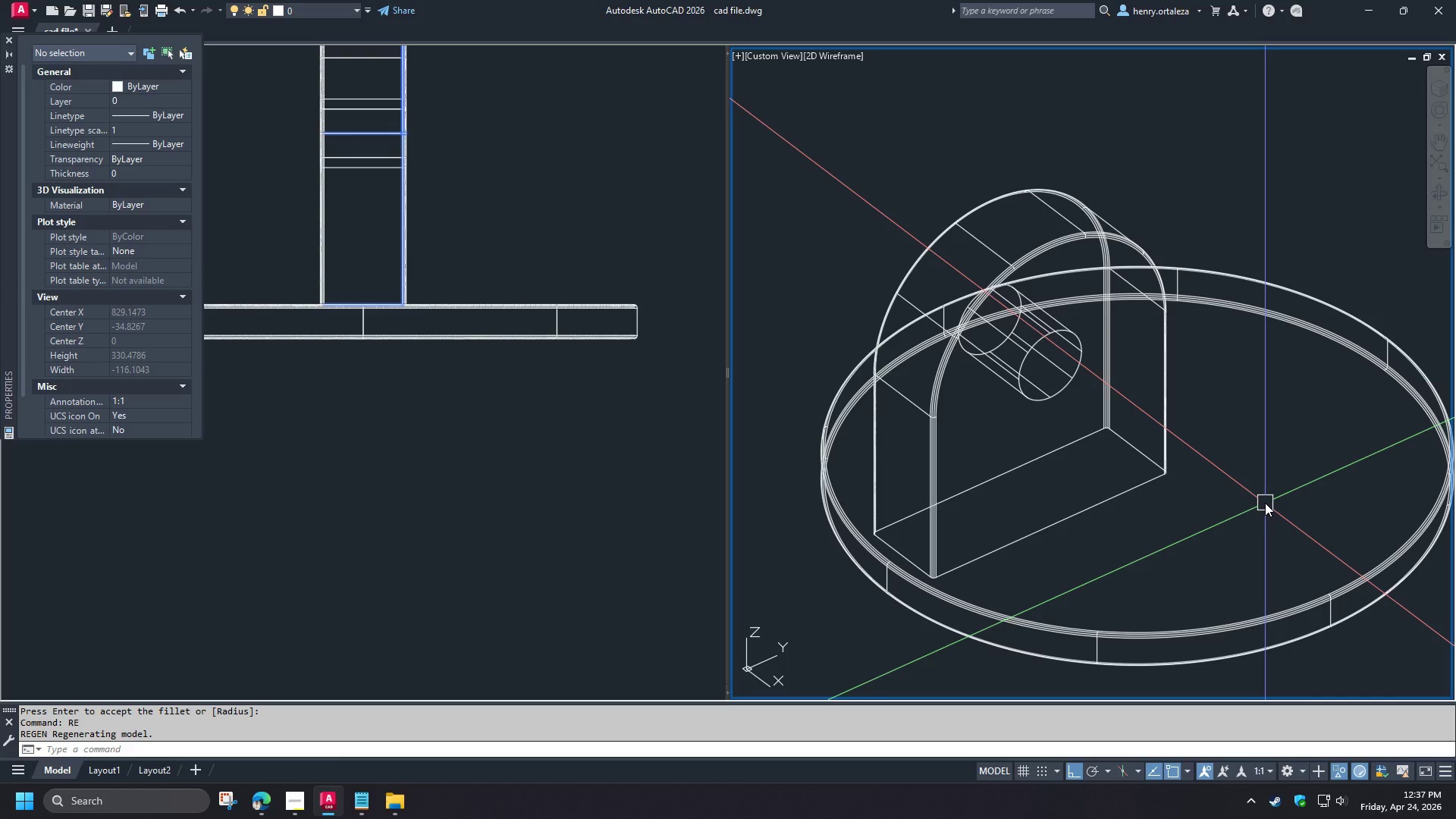 
right_click([1250, 494])
 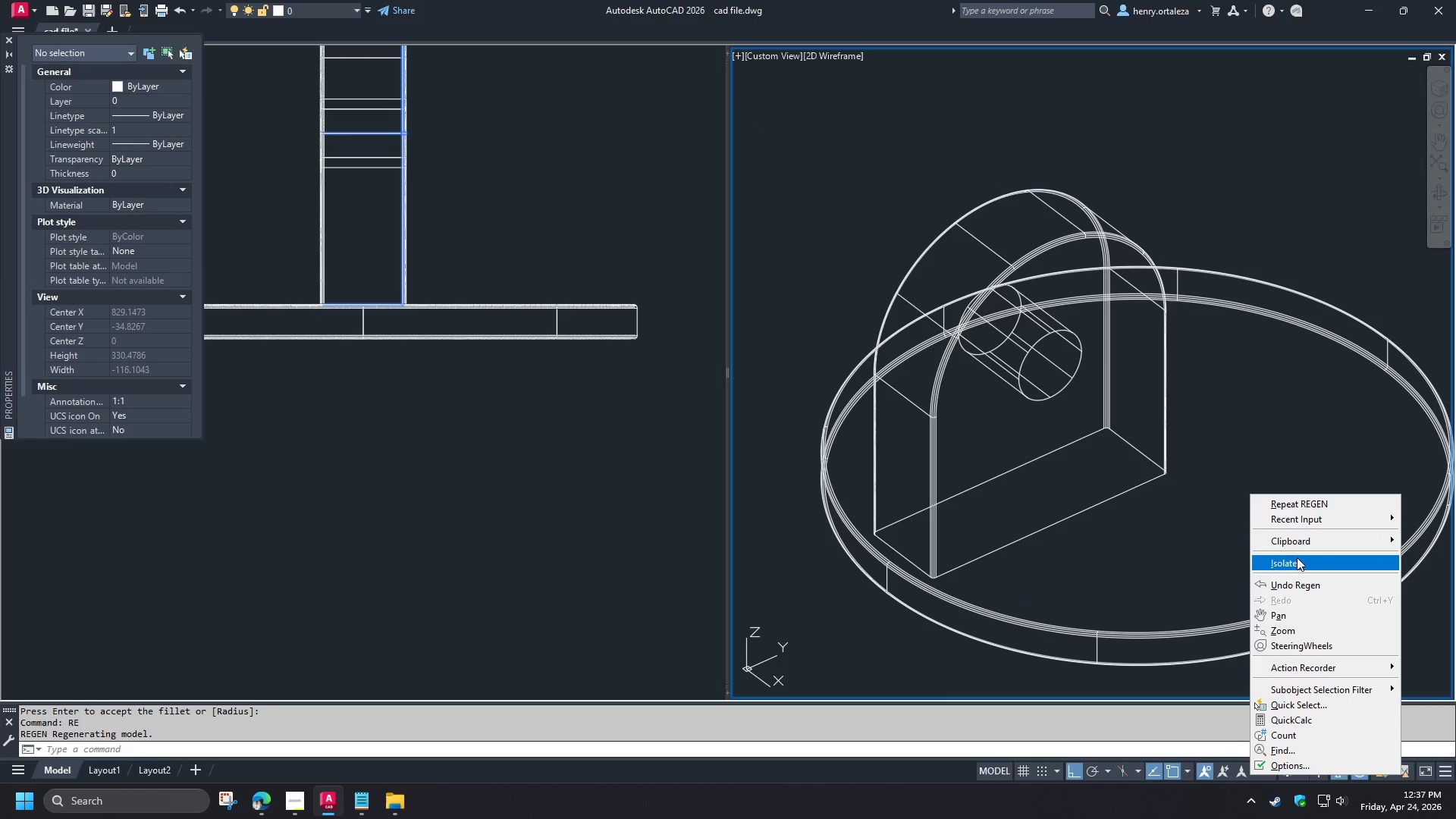 
left_click([1297, 563])
 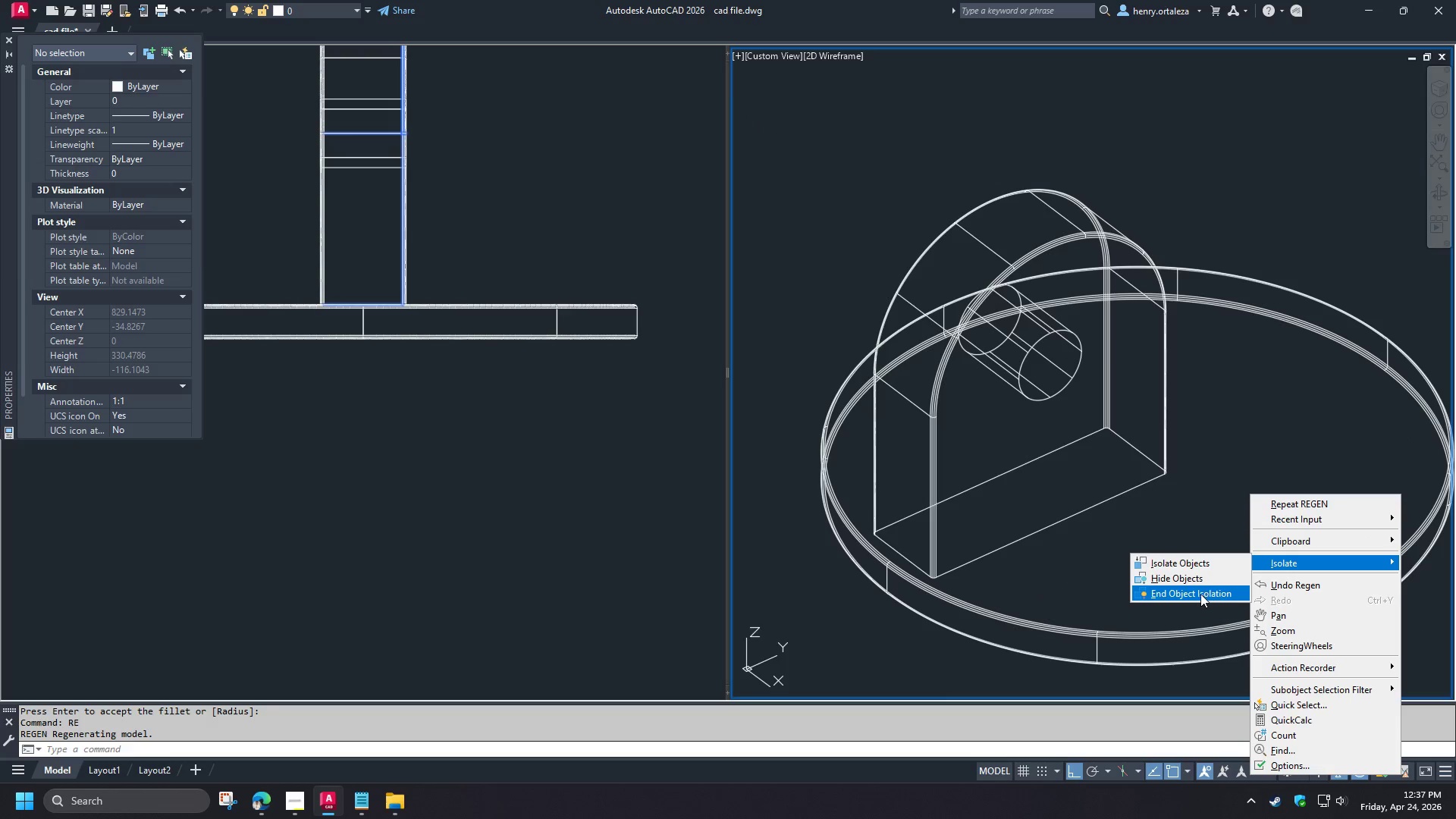 
left_click([1200, 594])
 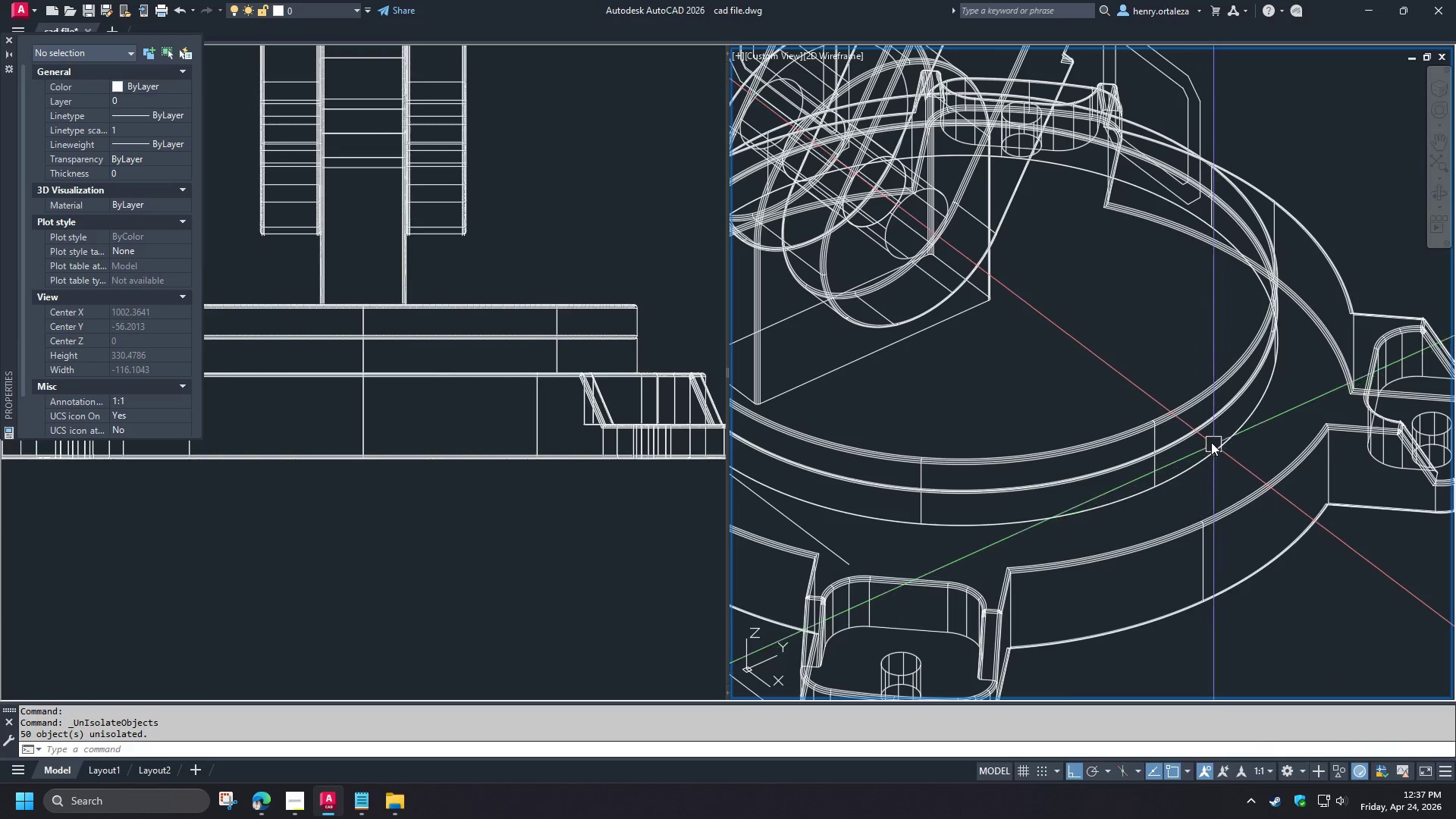 
scroll: coordinate [1191, 449], scroll_direction: up, amount: 4.0
 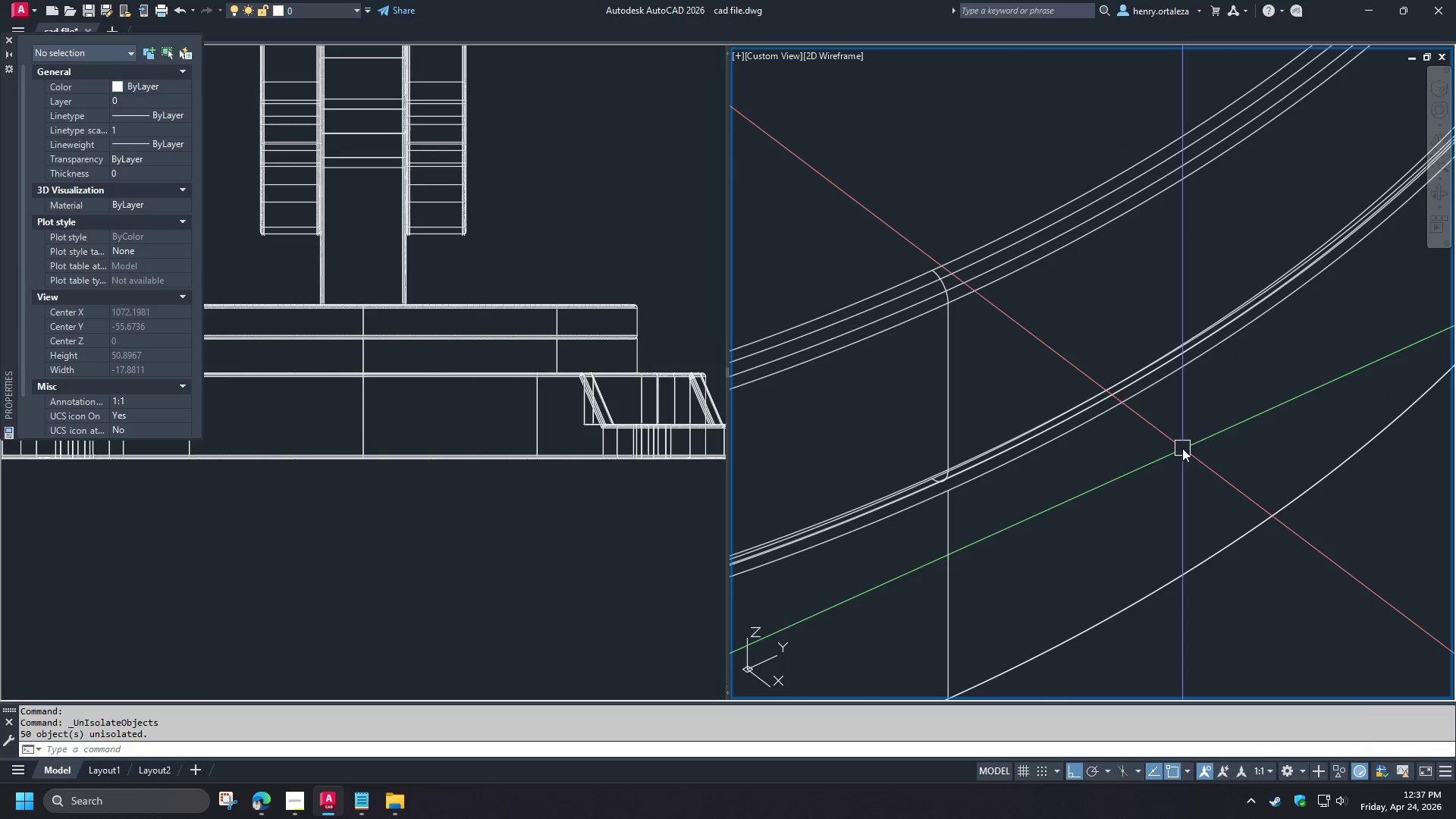 
type(fil)
 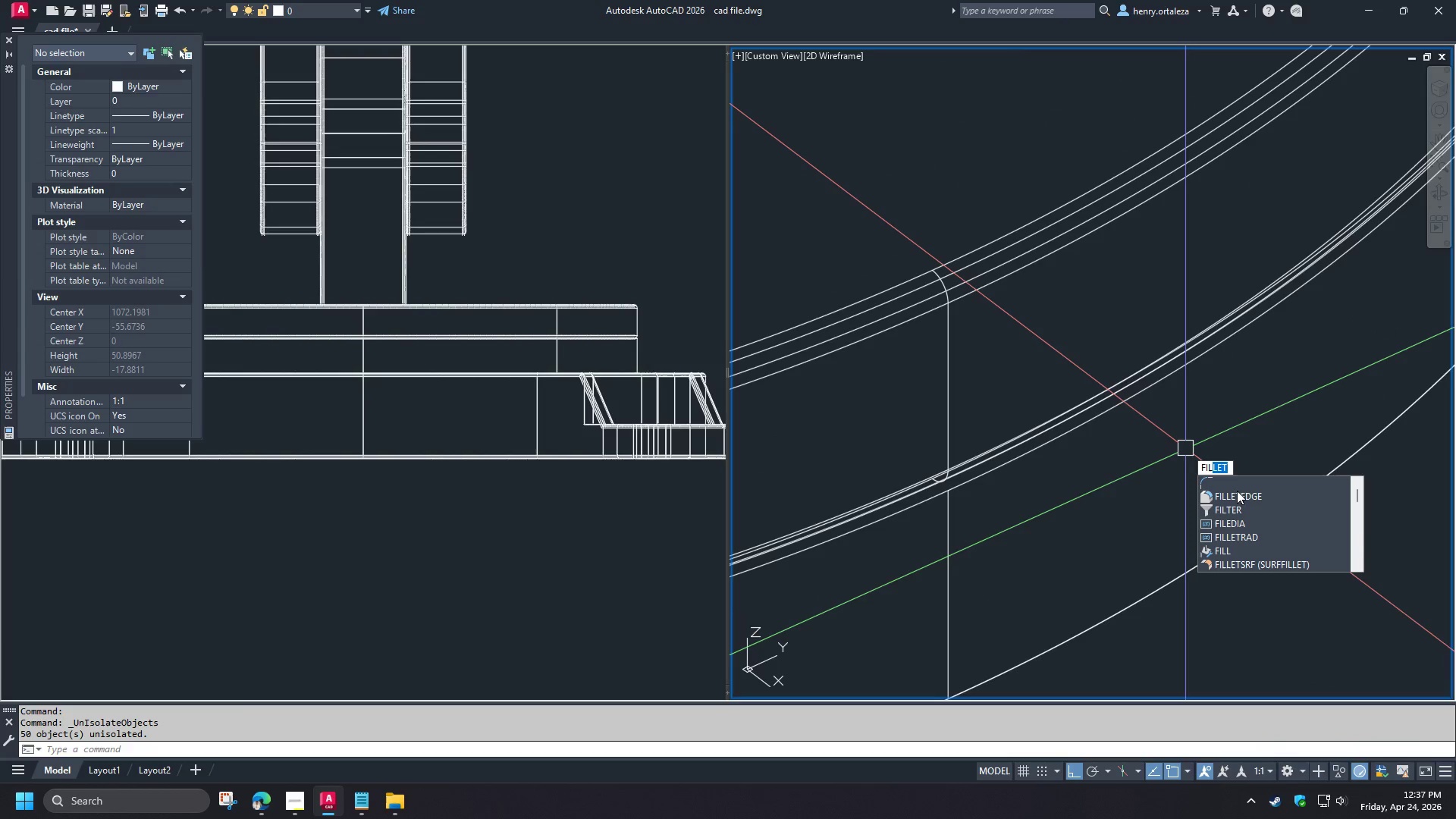 
left_click([1238, 494])
 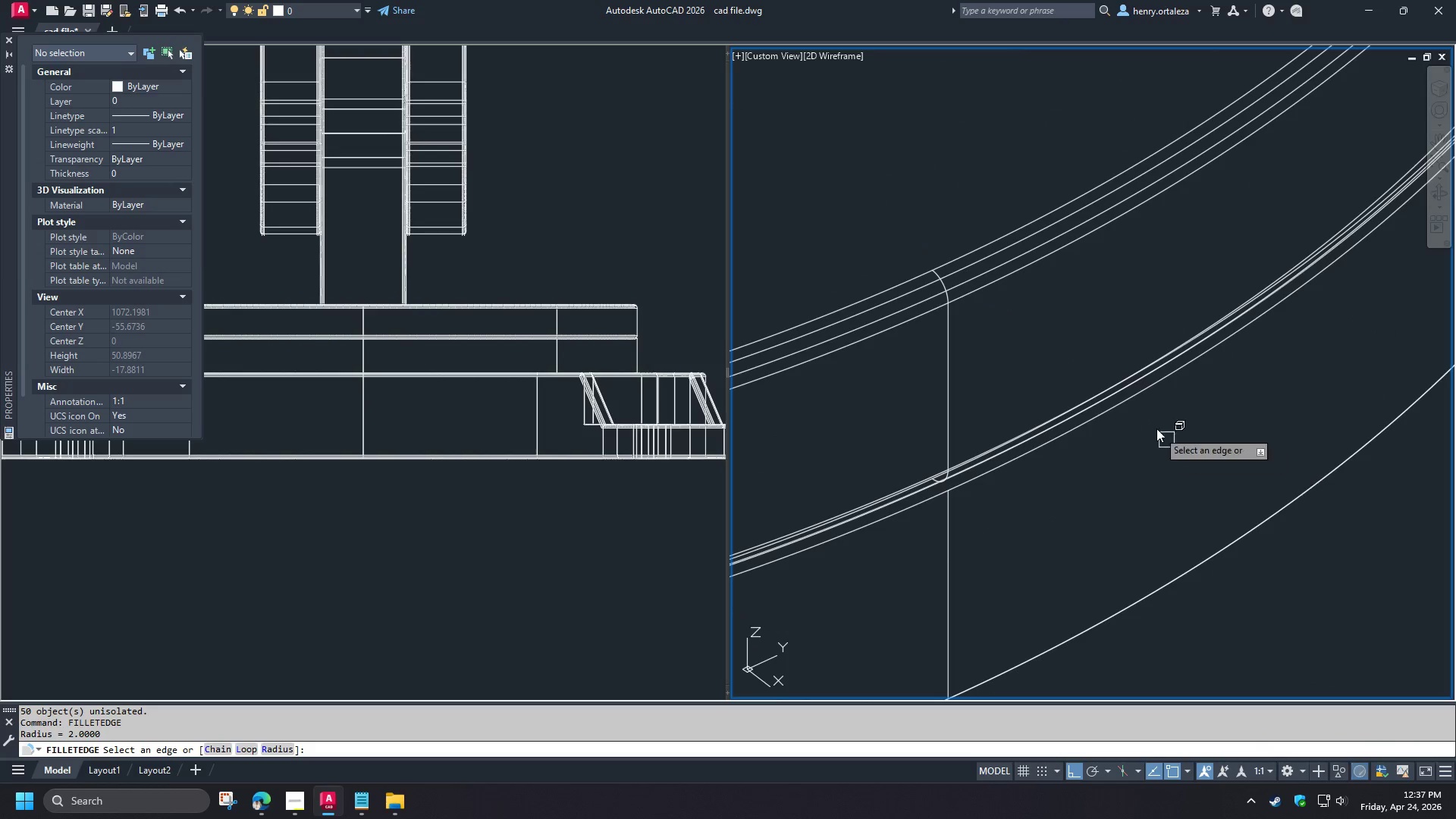 
scroll: coordinate [1148, 416], scroll_direction: up, amount: 1.0
 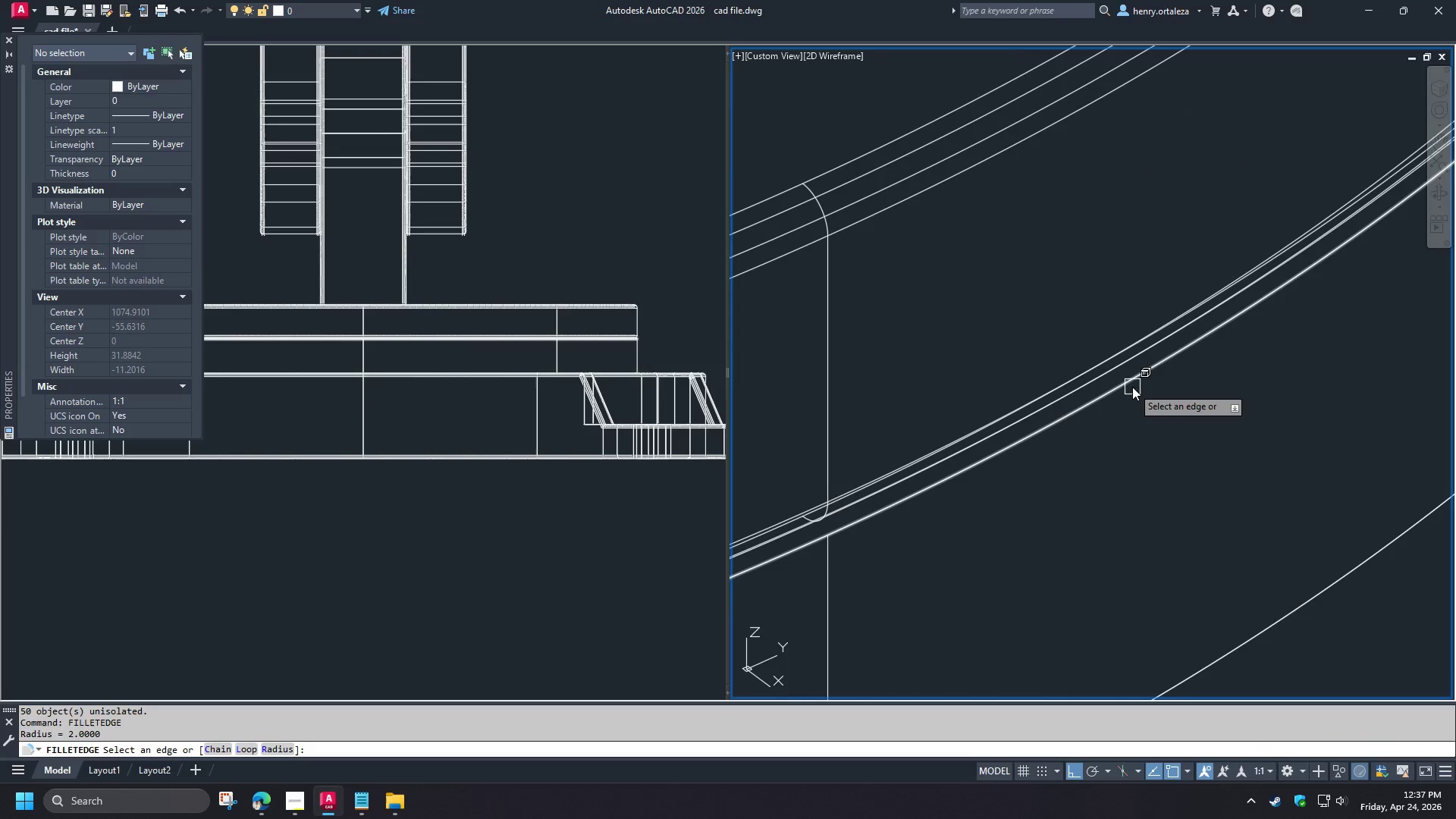 
left_click([1132, 387])
 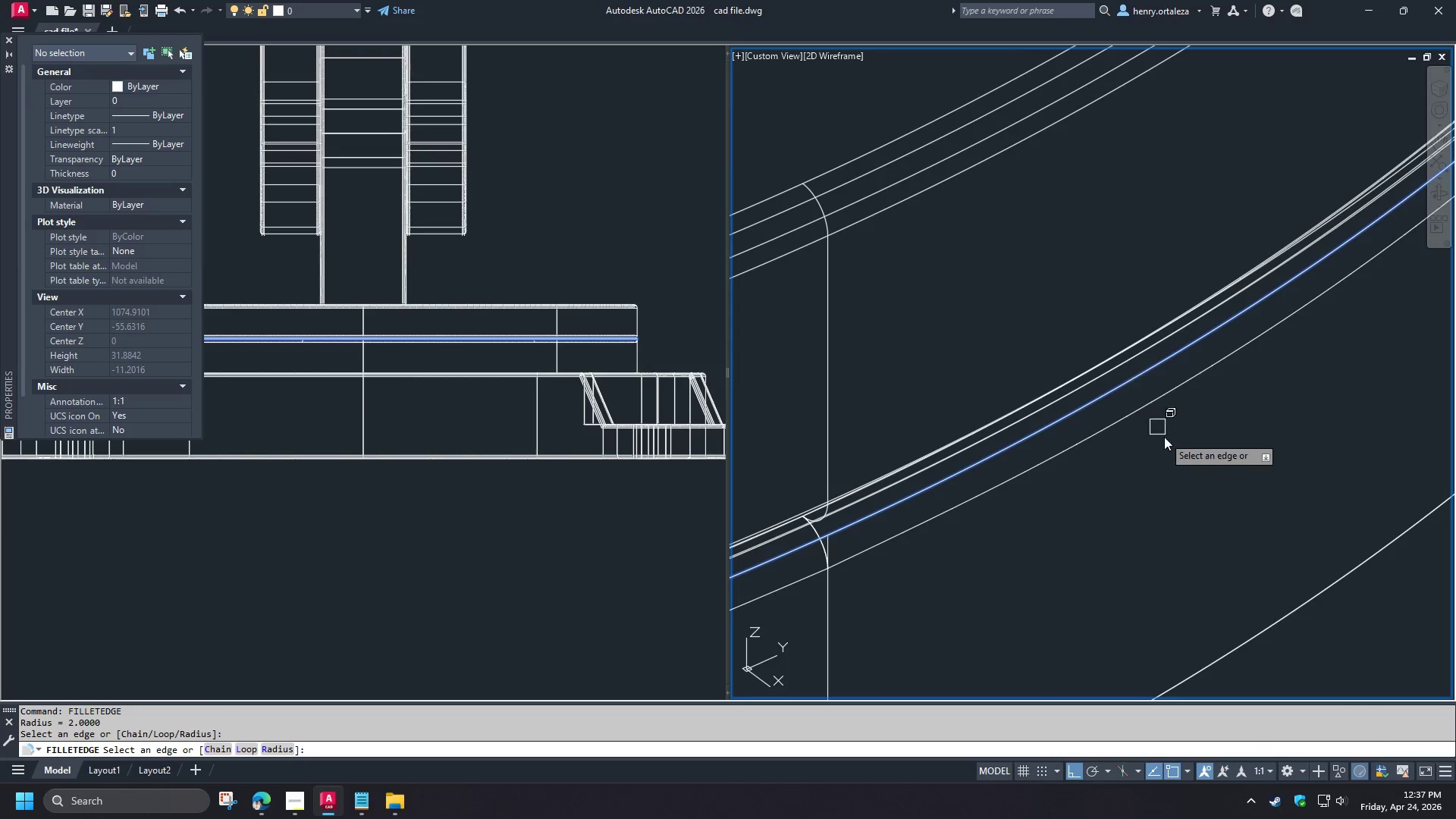 
scroll: coordinate [1178, 466], scroll_direction: down, amount: 4.0
 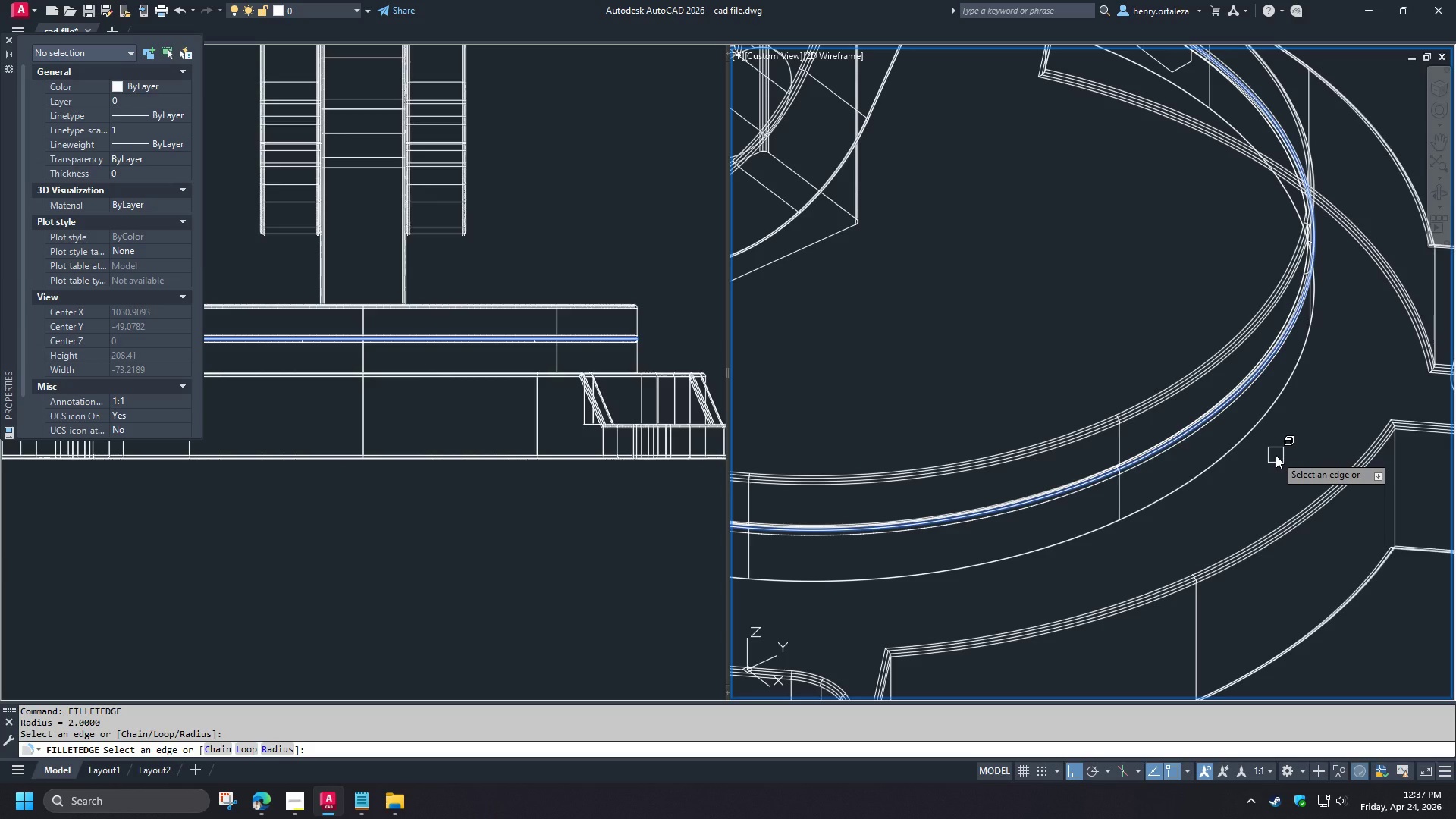 
key(Space)
 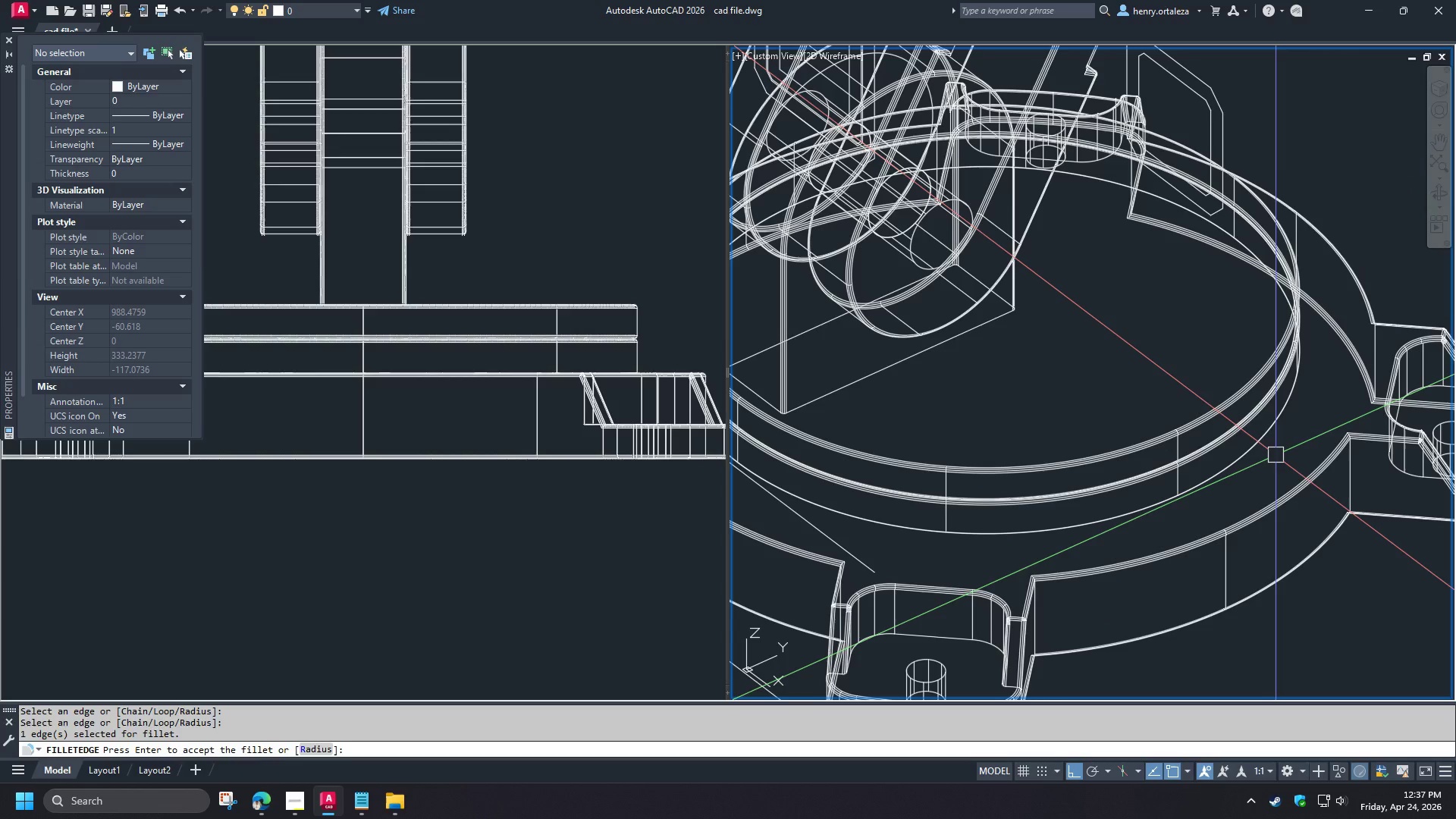 
scroll: coordinate [1276, 455], scroll_direction: down, amount: 1.0
 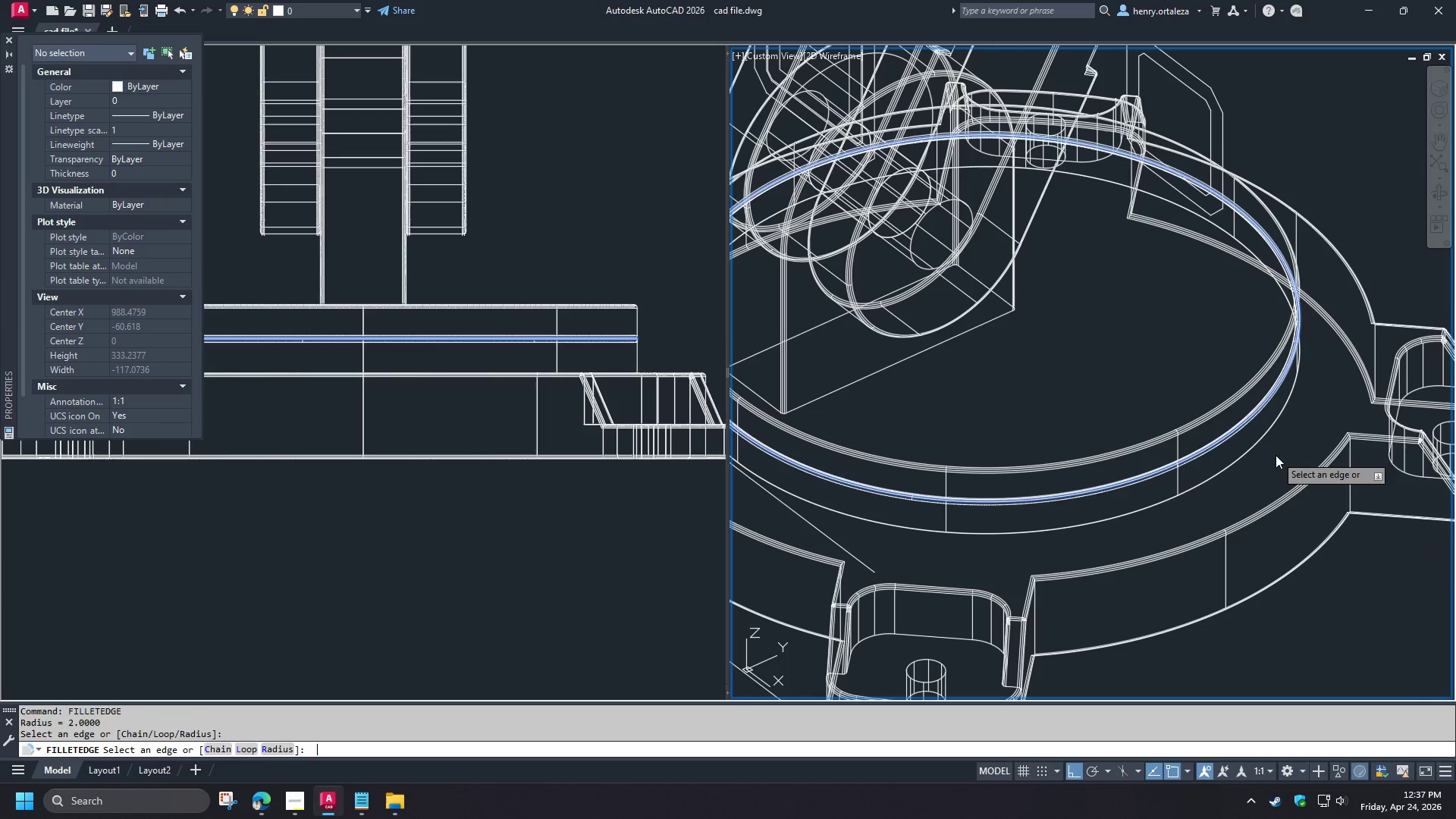 
key(Space)
 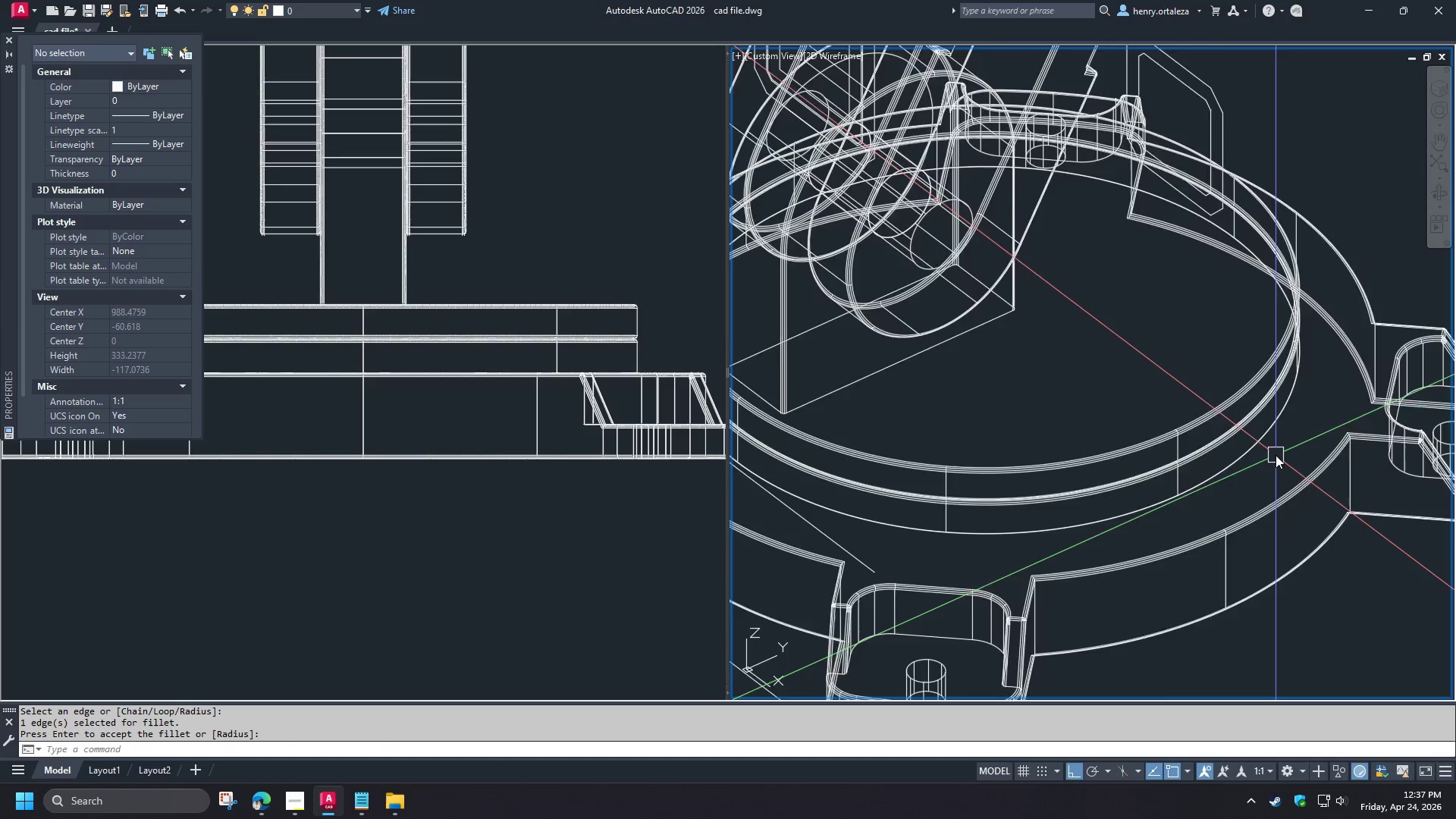 
key(V)
 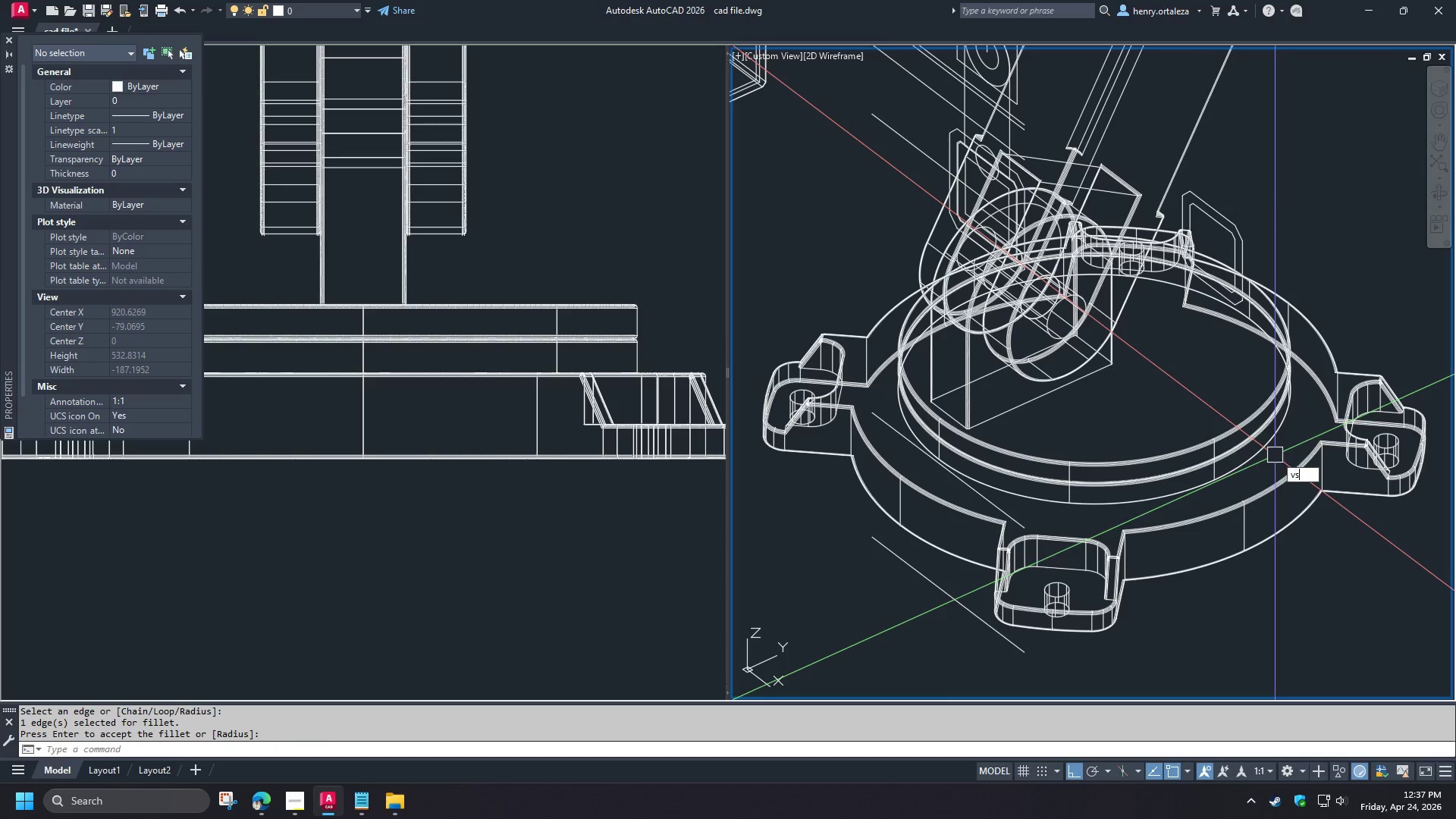 
scroll: coordinate [1276, 455], scroll_direction: down, amount: 1.0
 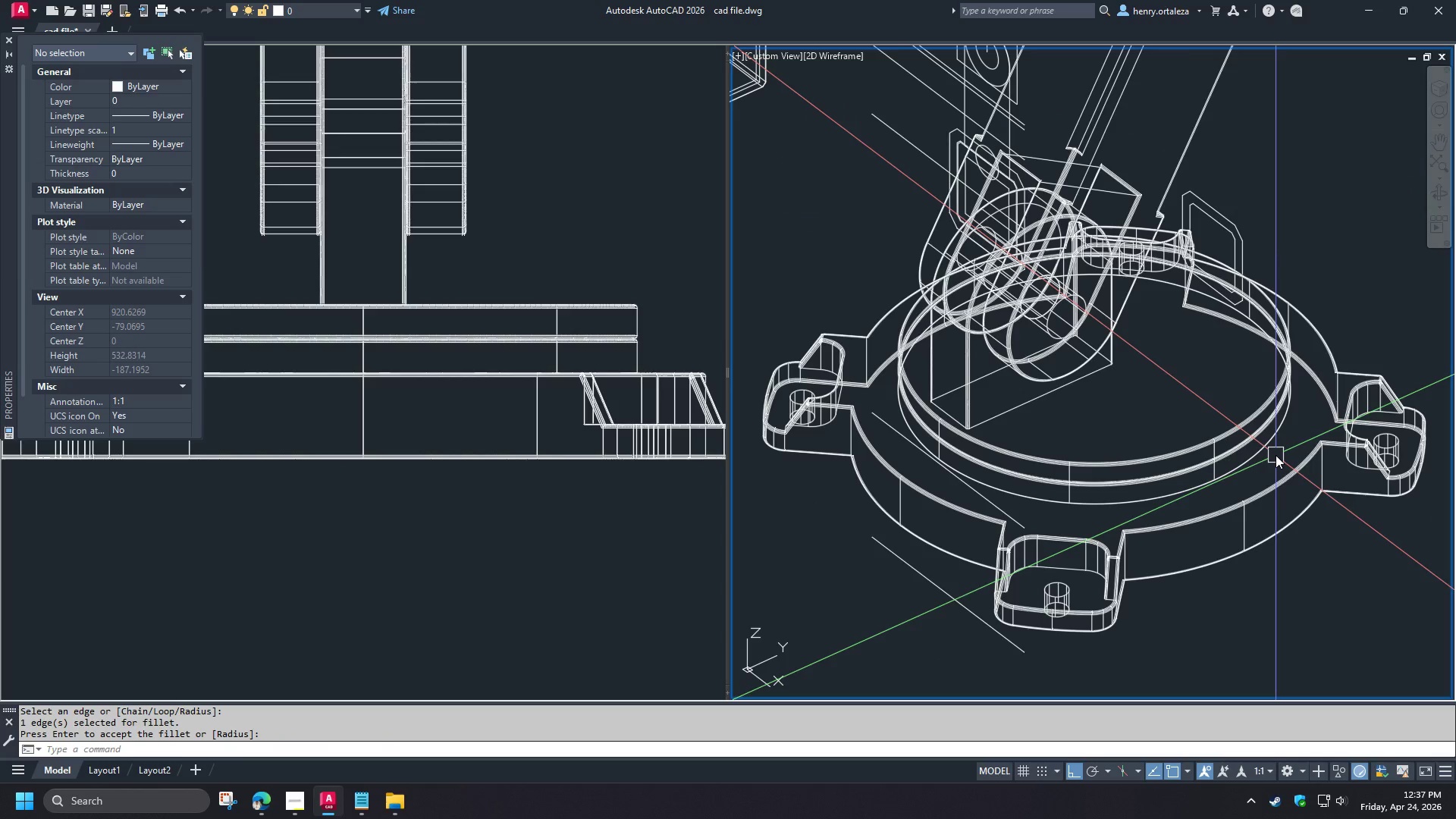 
key(S)
 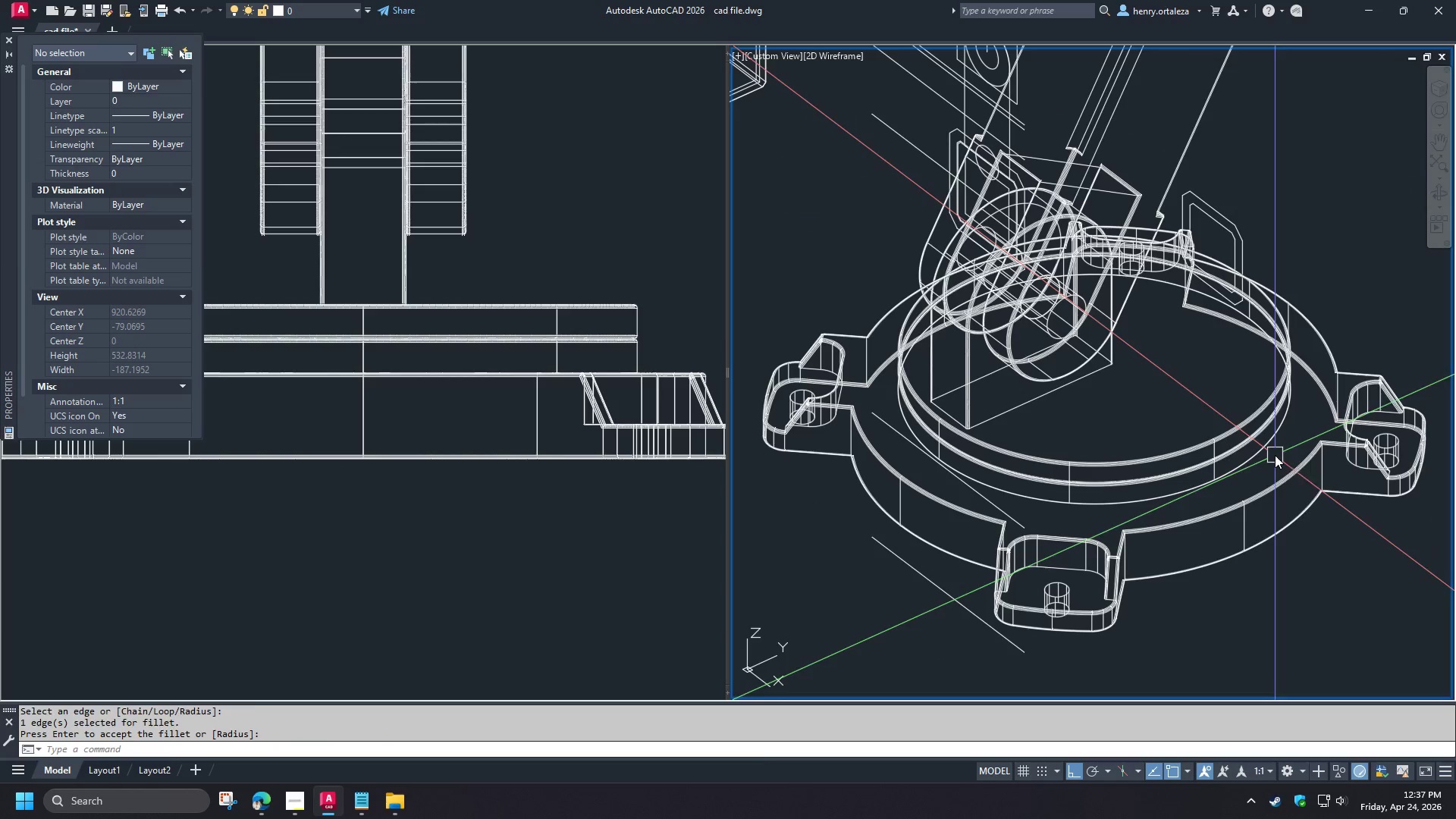 
key(Space)
 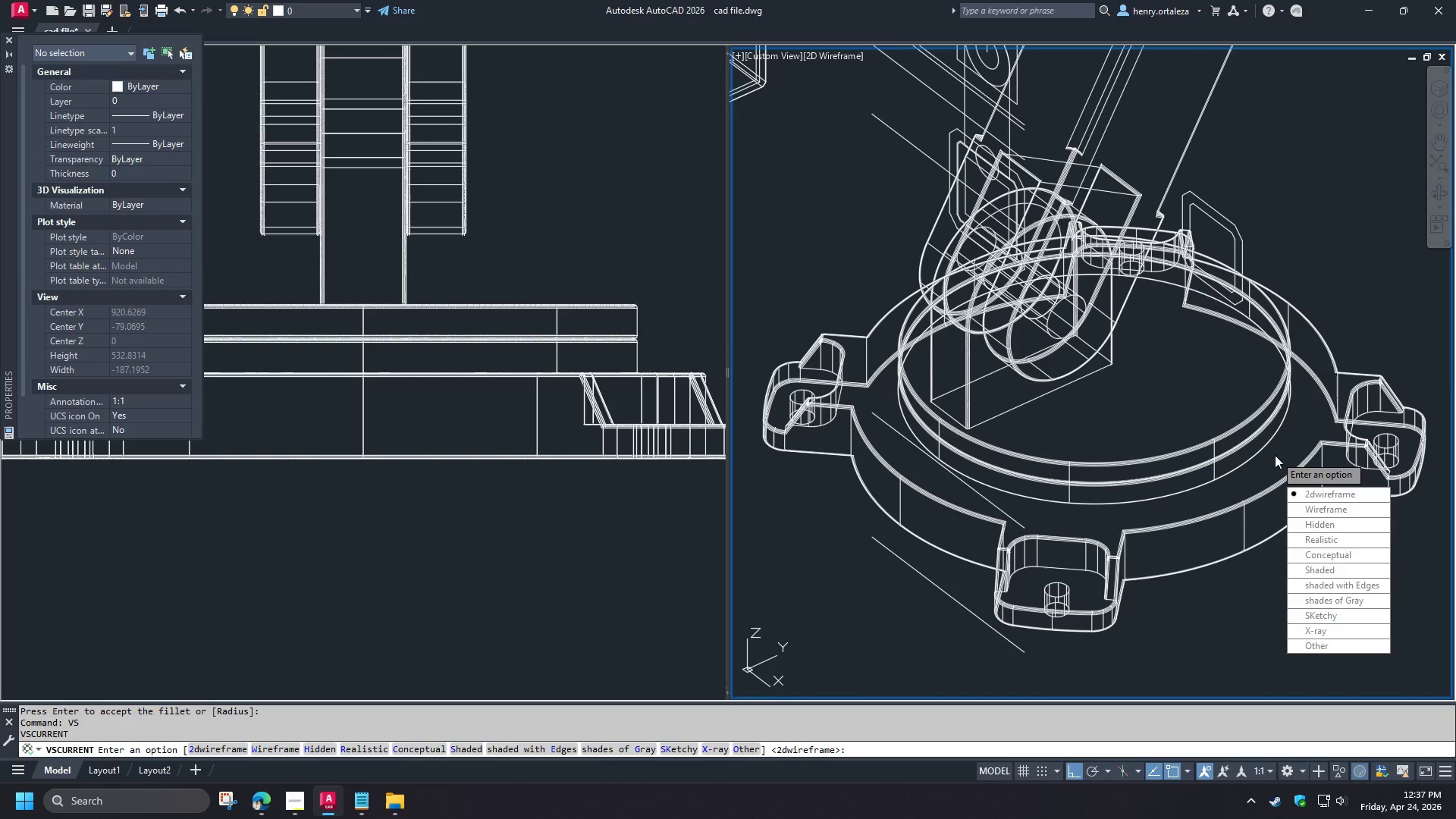 
key(S)
 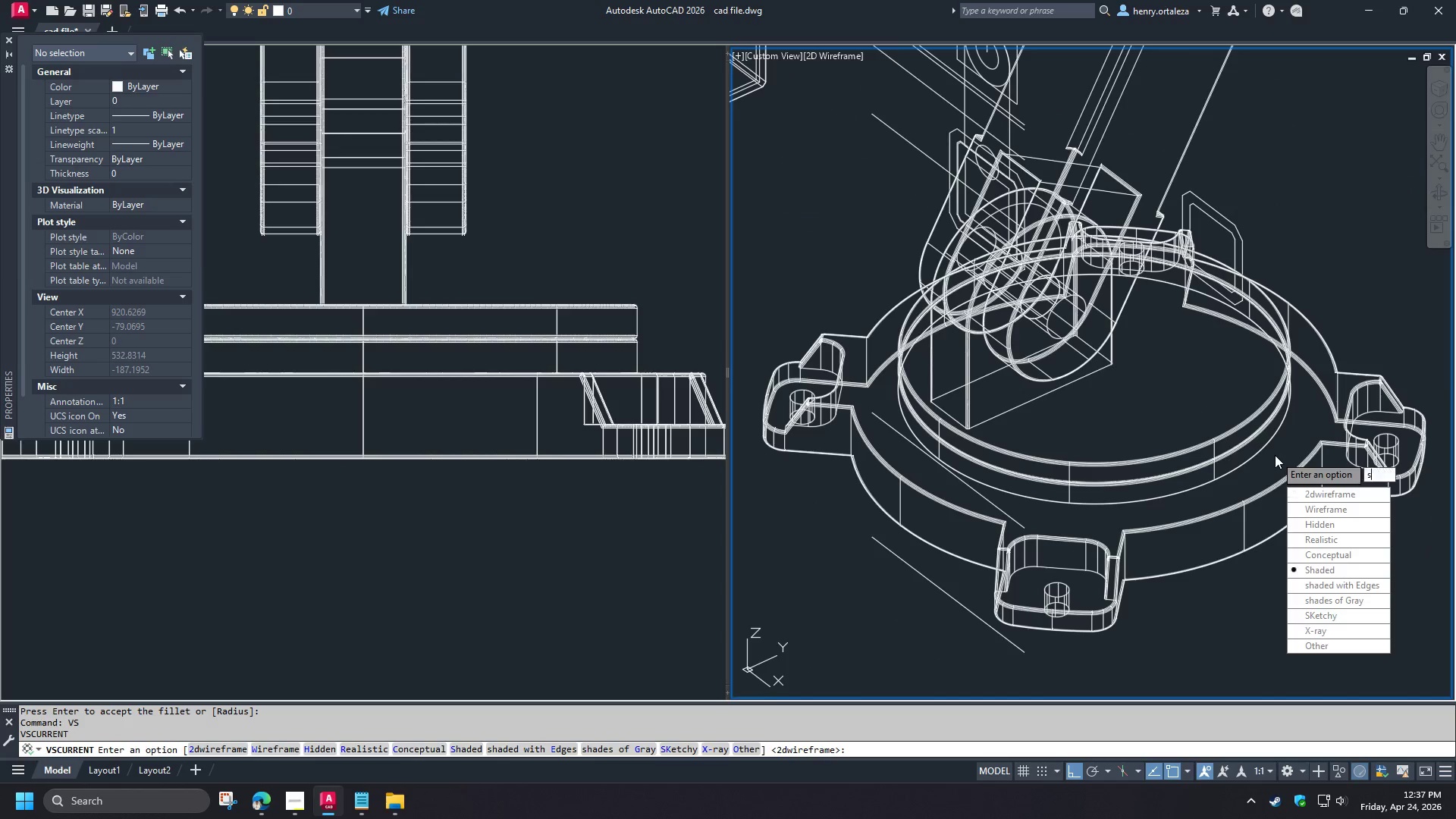 
key(Space)
 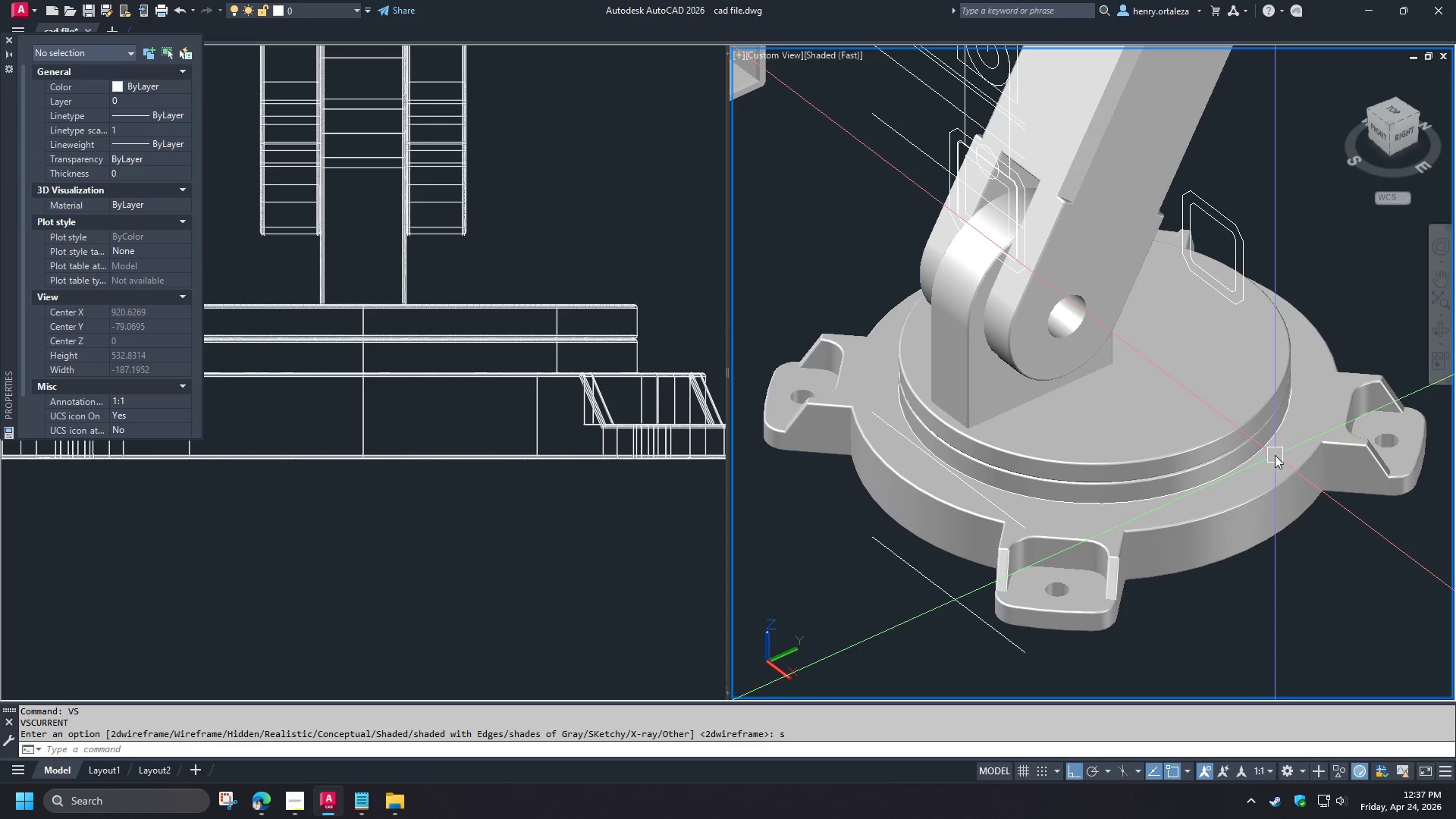 
hold_key(key=ShiftLeft, duration=1.16)
 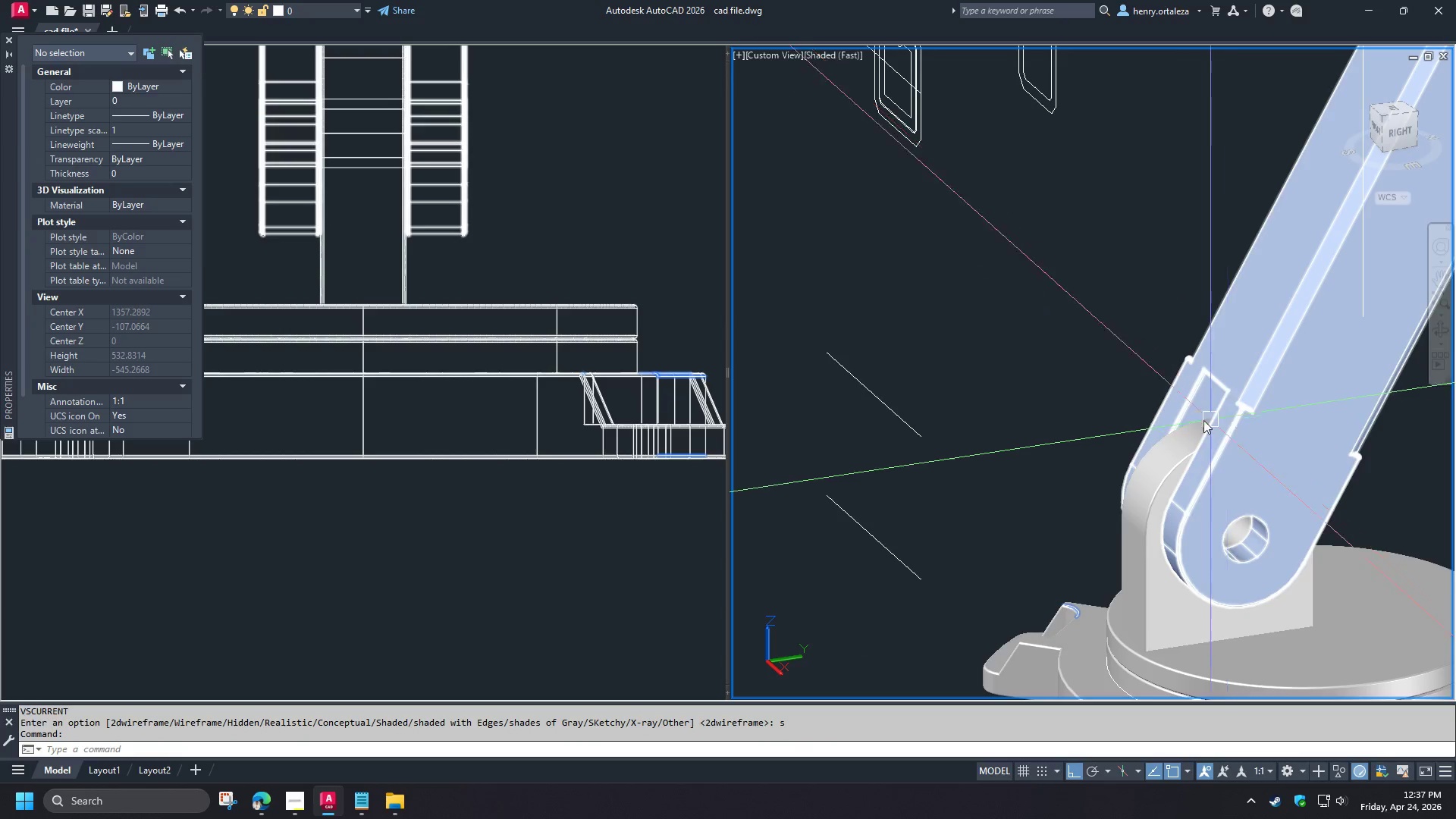 
scroll: coordinate [1203, 420], scroll_direction: down, amount: 2.0
 